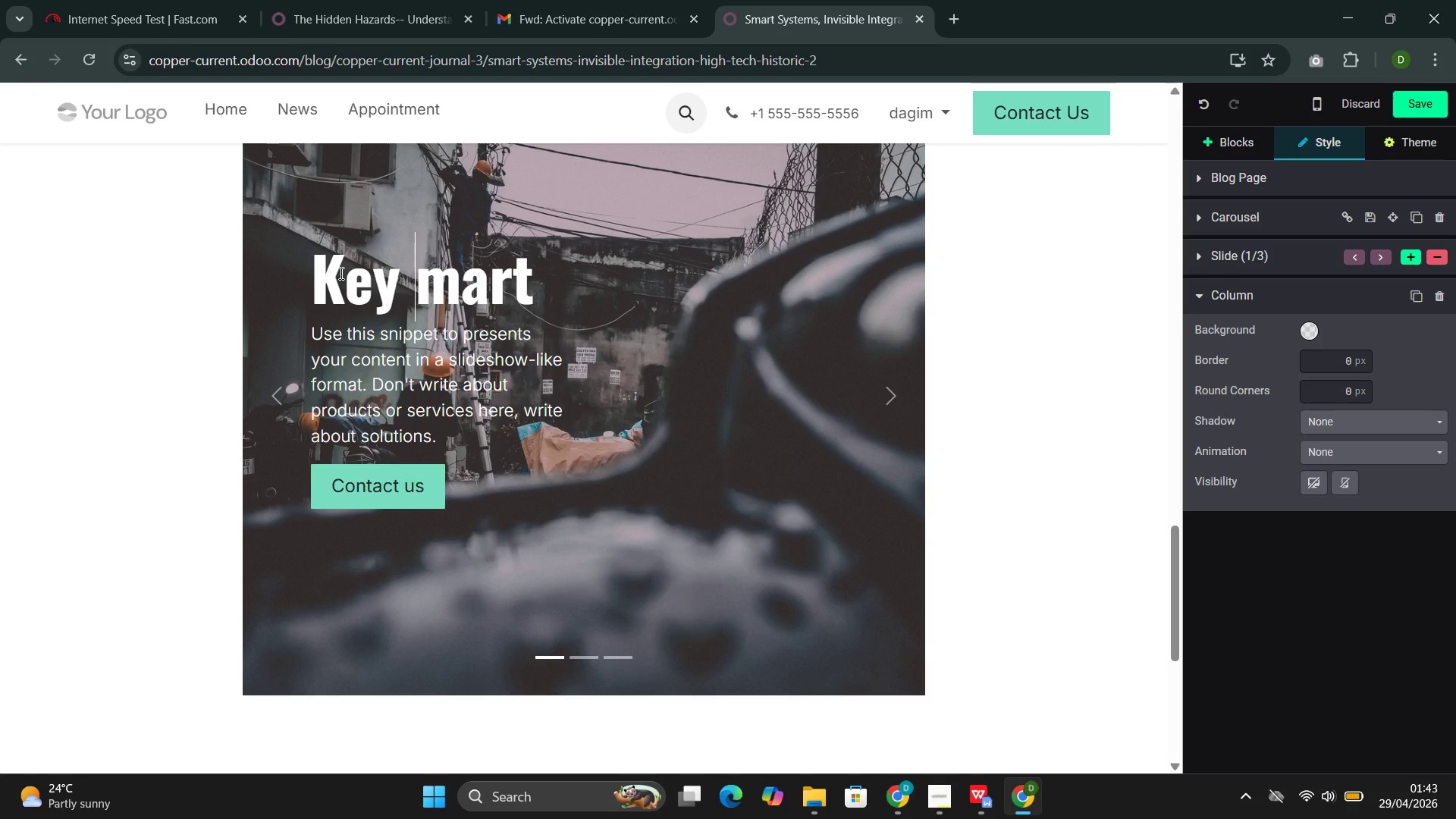 
key(Shift+ShiftLeft)
 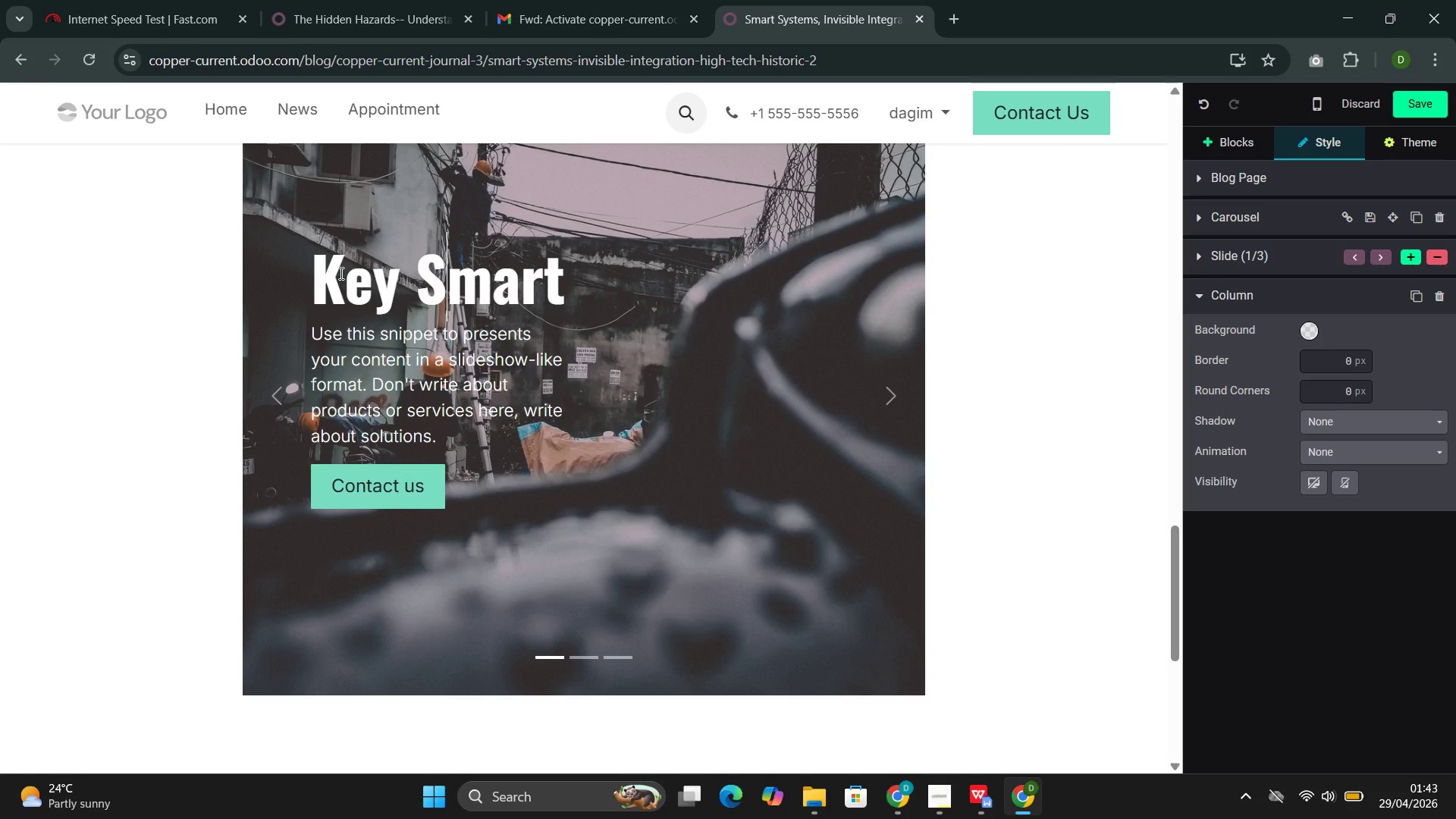 
key(Shift+S)
 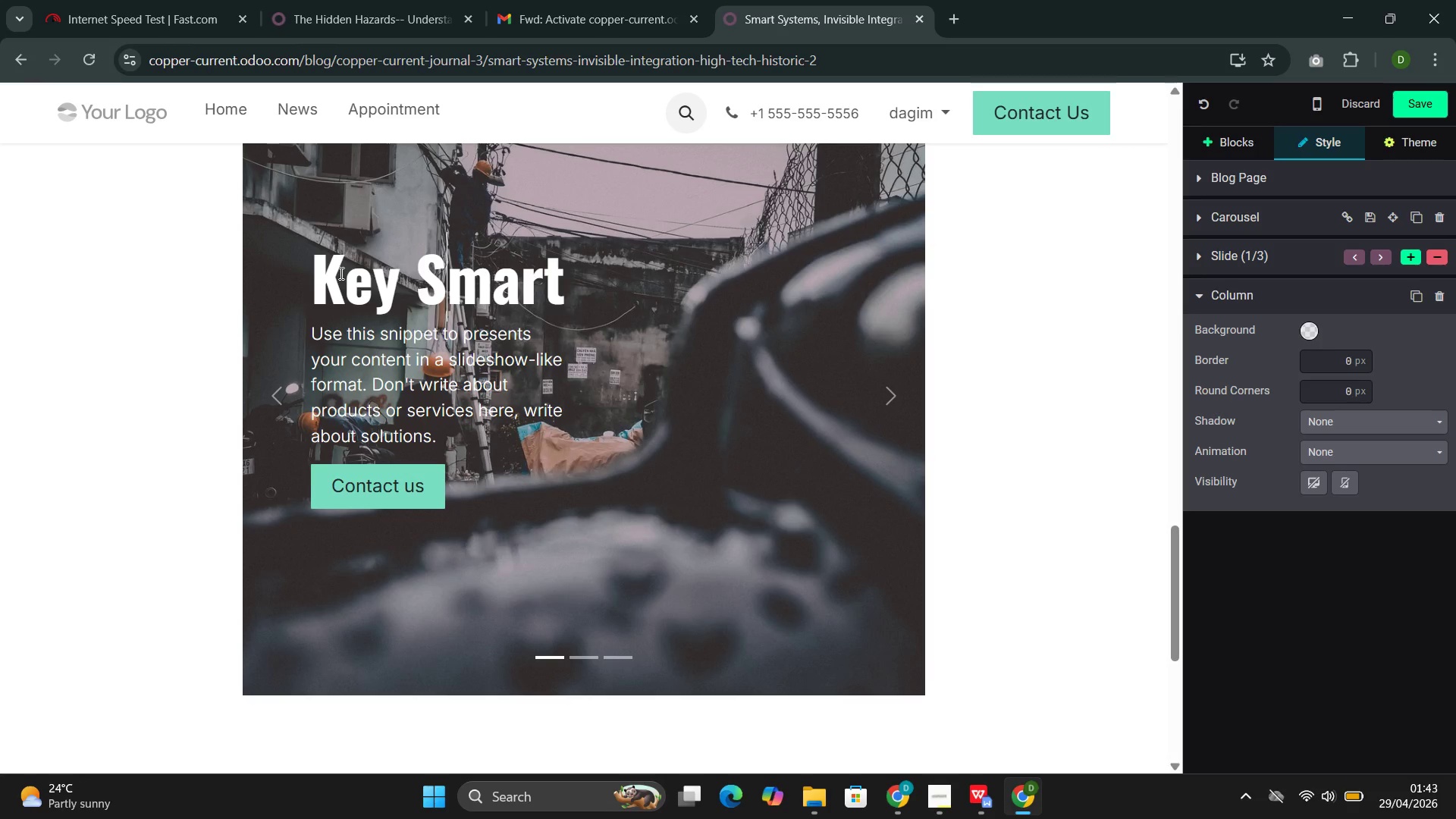 
key(ArrowRight)
 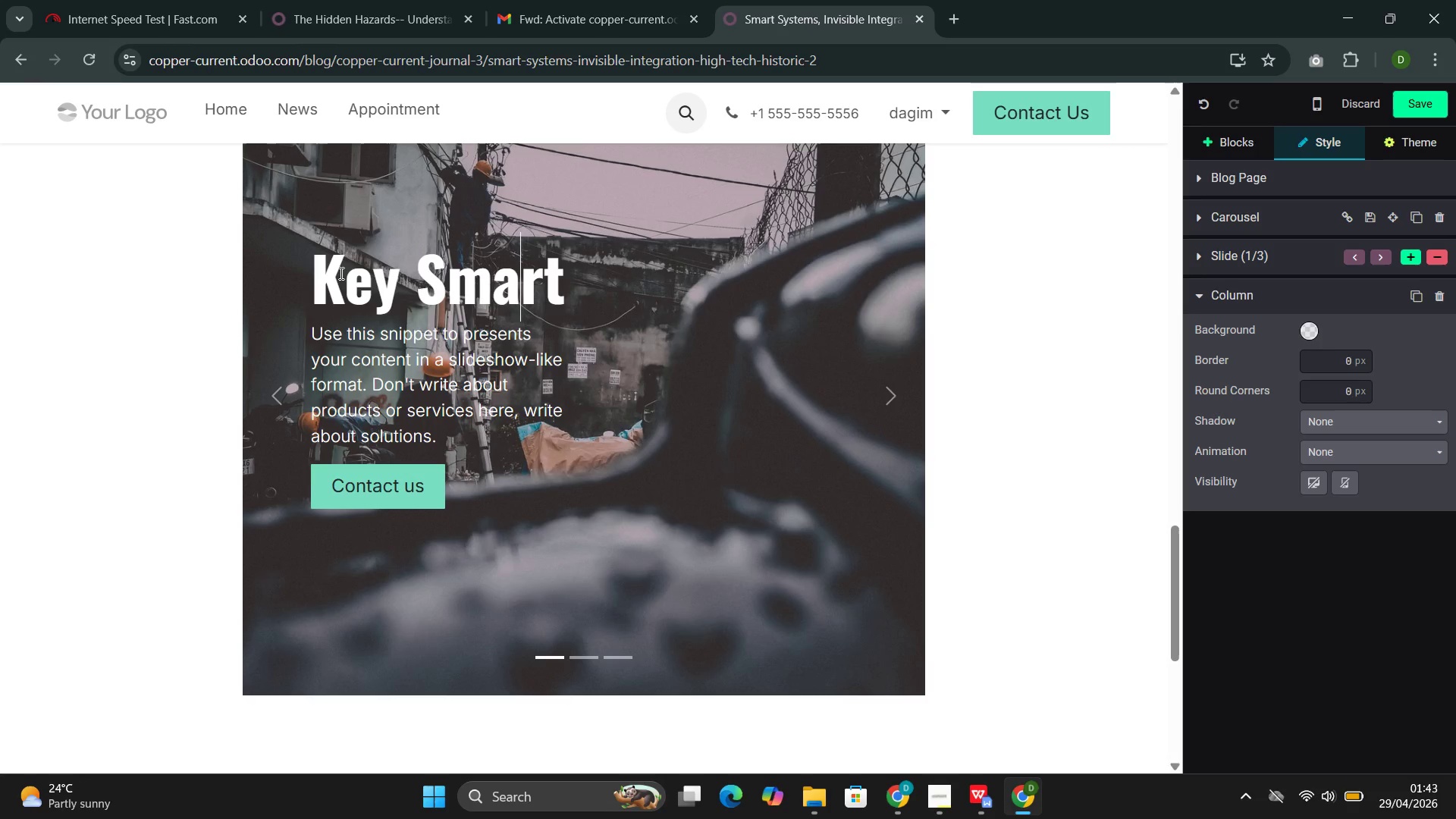 
key(ArrowRight)
 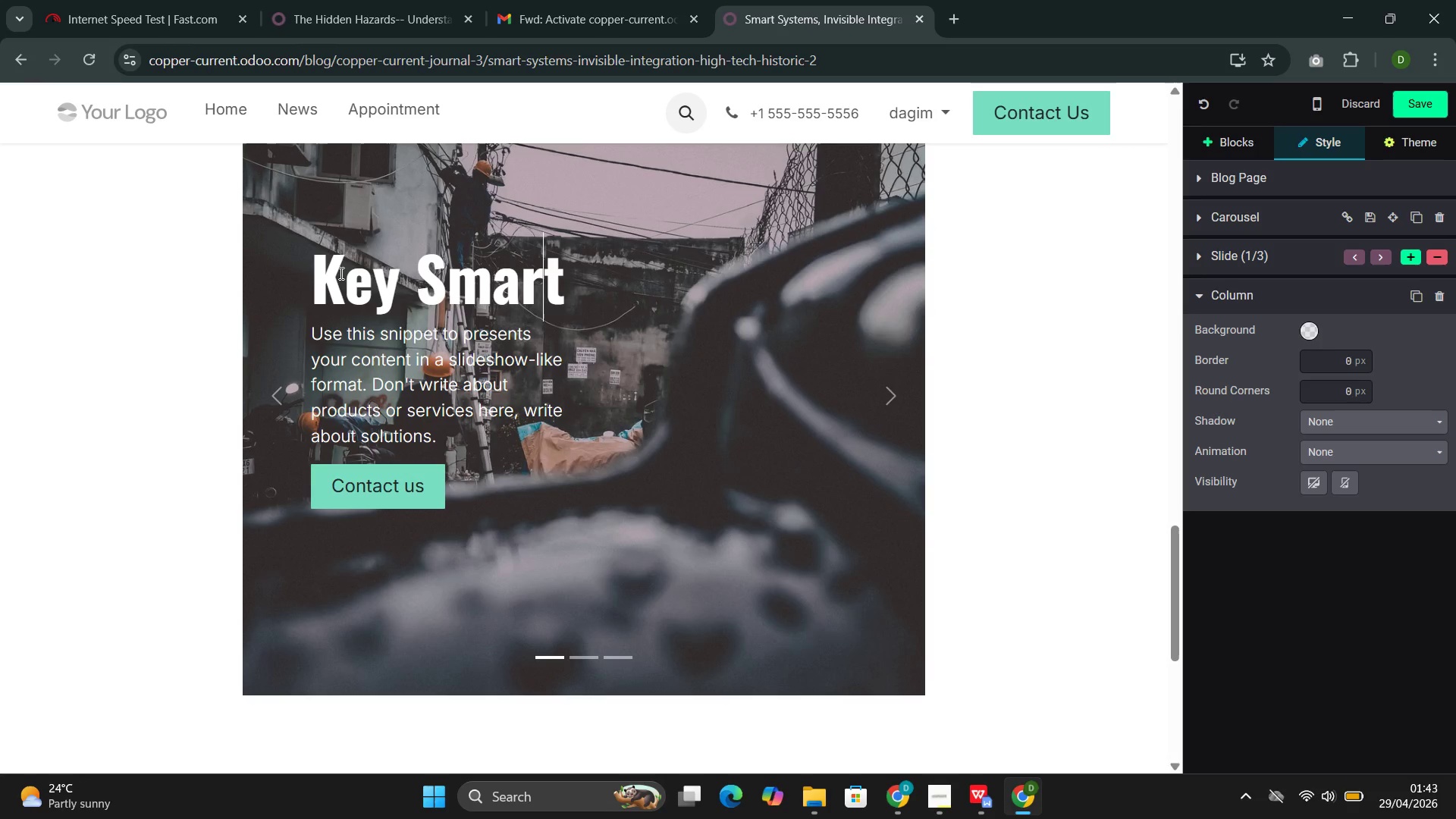 
key(ArrowRight)
 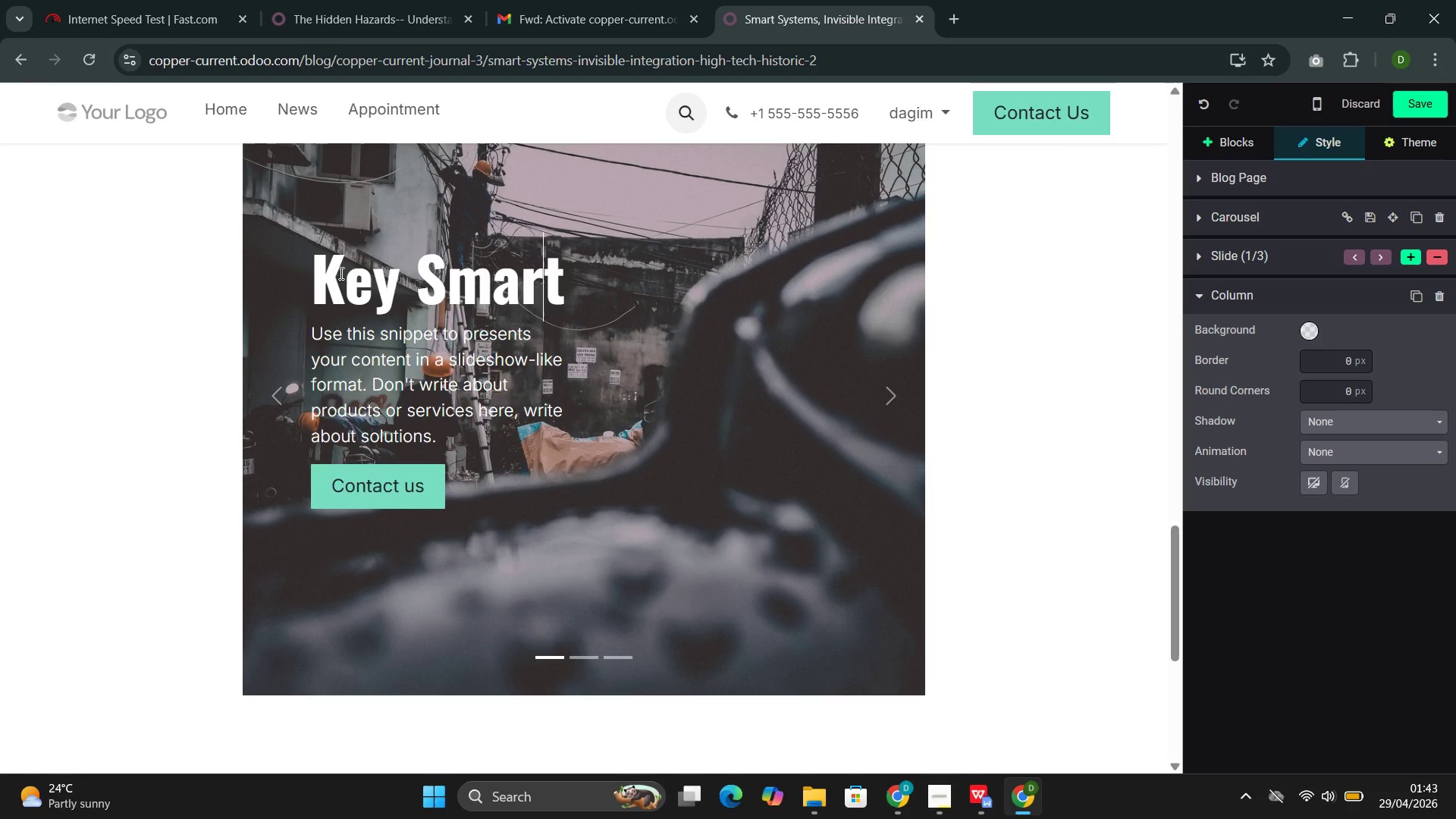 
key(ArrowRight)
 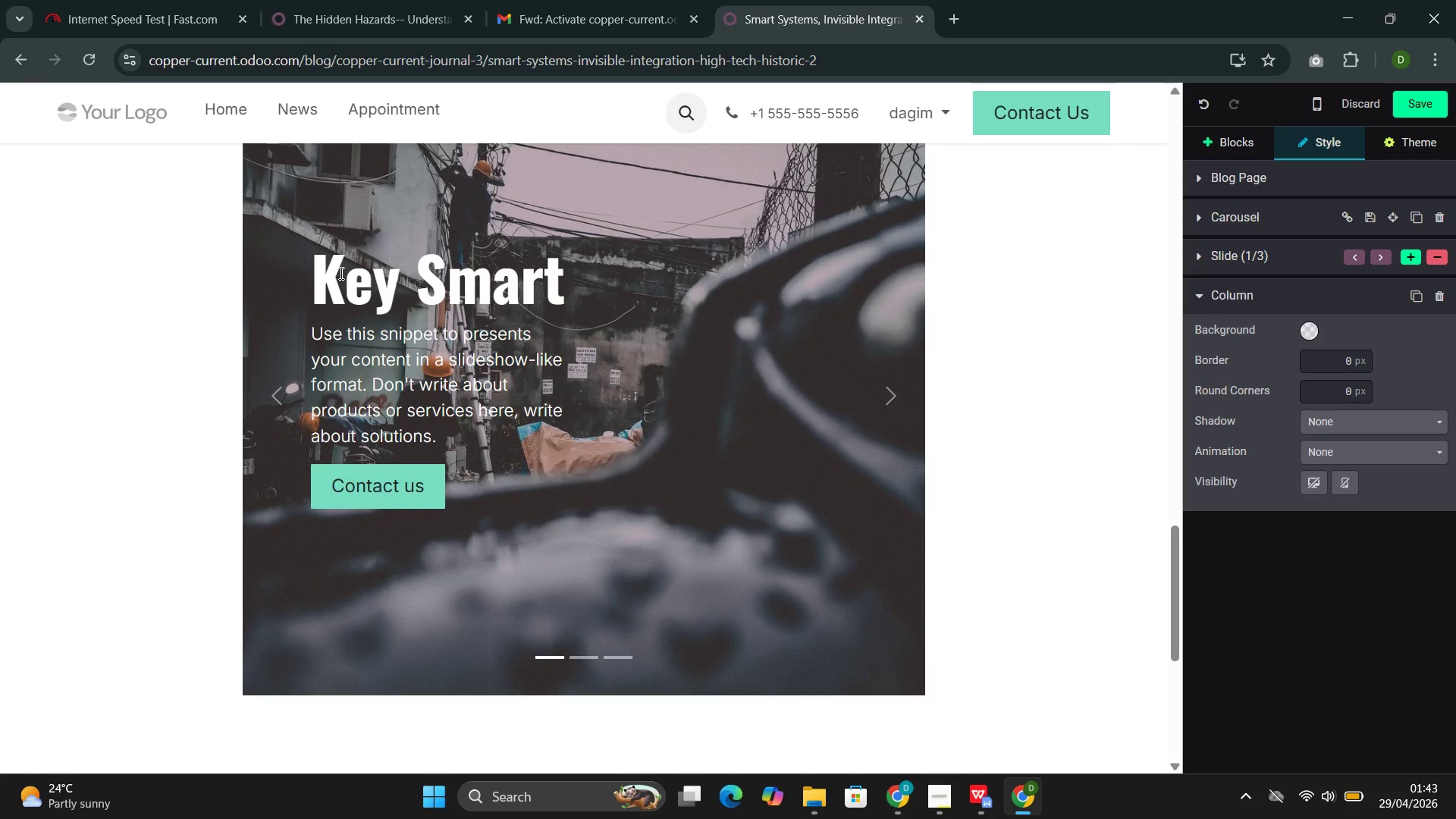 
type( Systems fir)
key(Backspace)
key(Backspace)
type(or Historic Homes )
 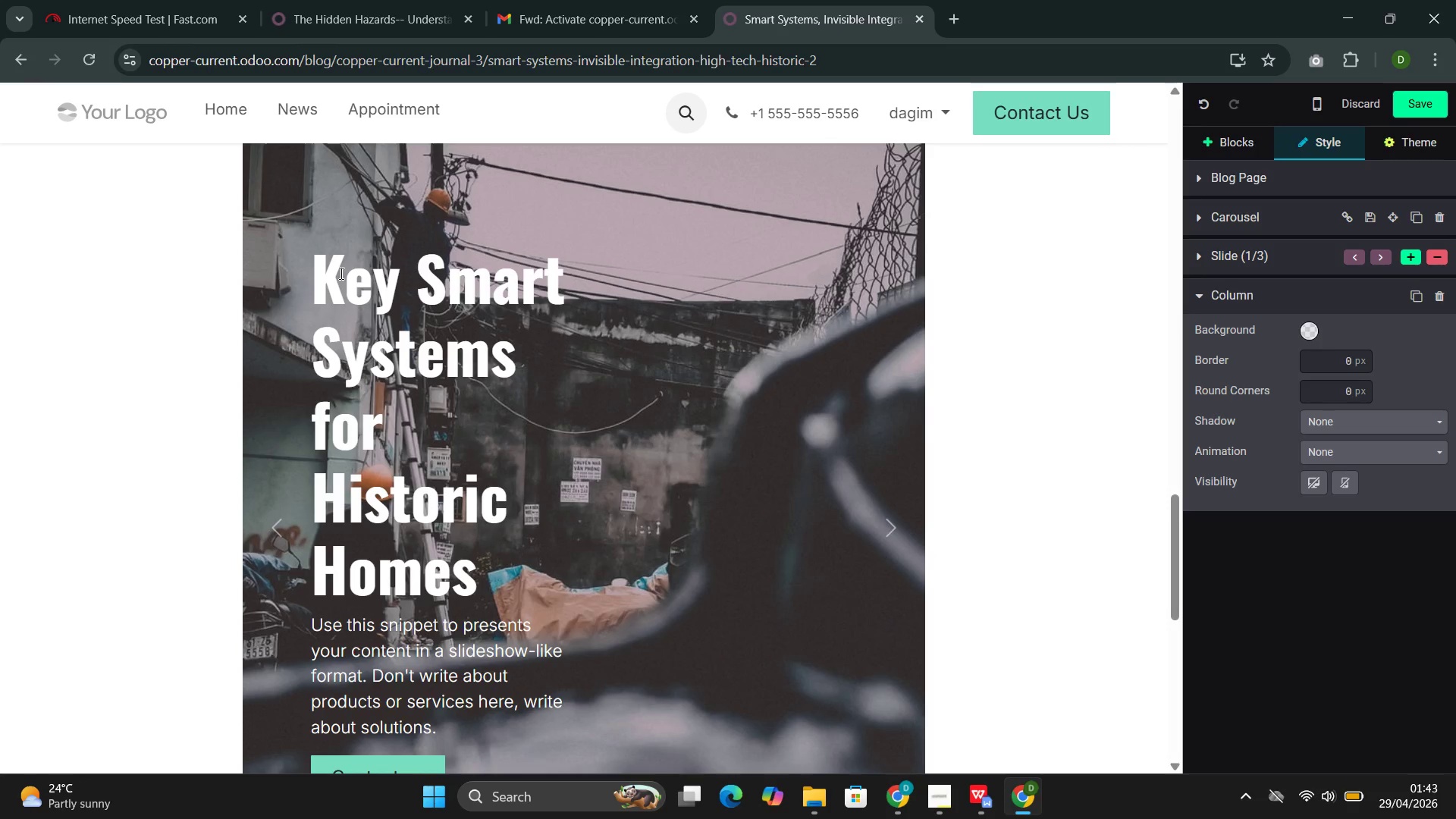 
left_click_drag(start_coordinate=[590, 527], to_coordinate=[971, 526])
 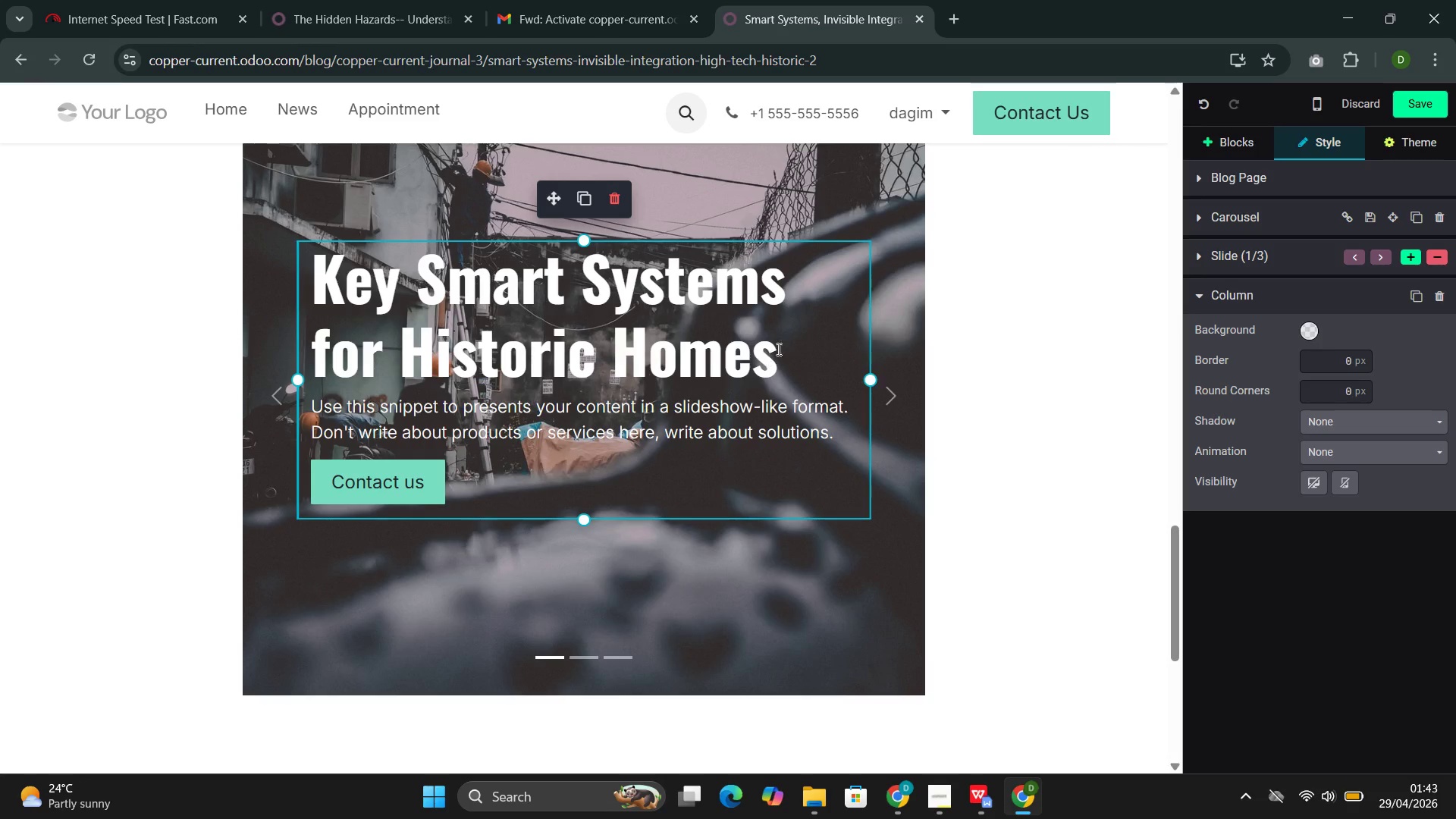 
left_click_drag(start_coordinate=[805, 349], to_coordinate=[318, 278])
 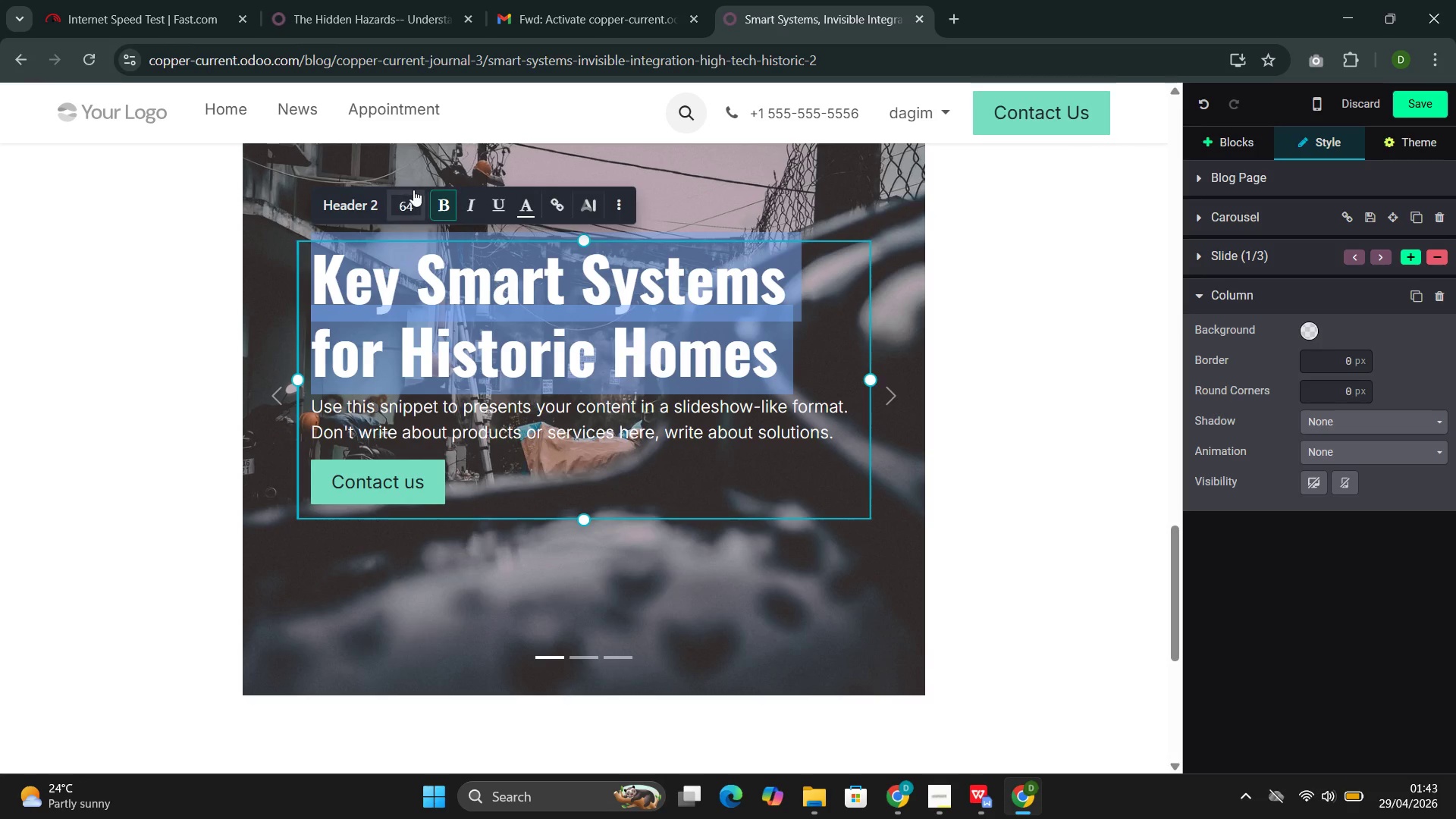 
left_click([410, 194])
 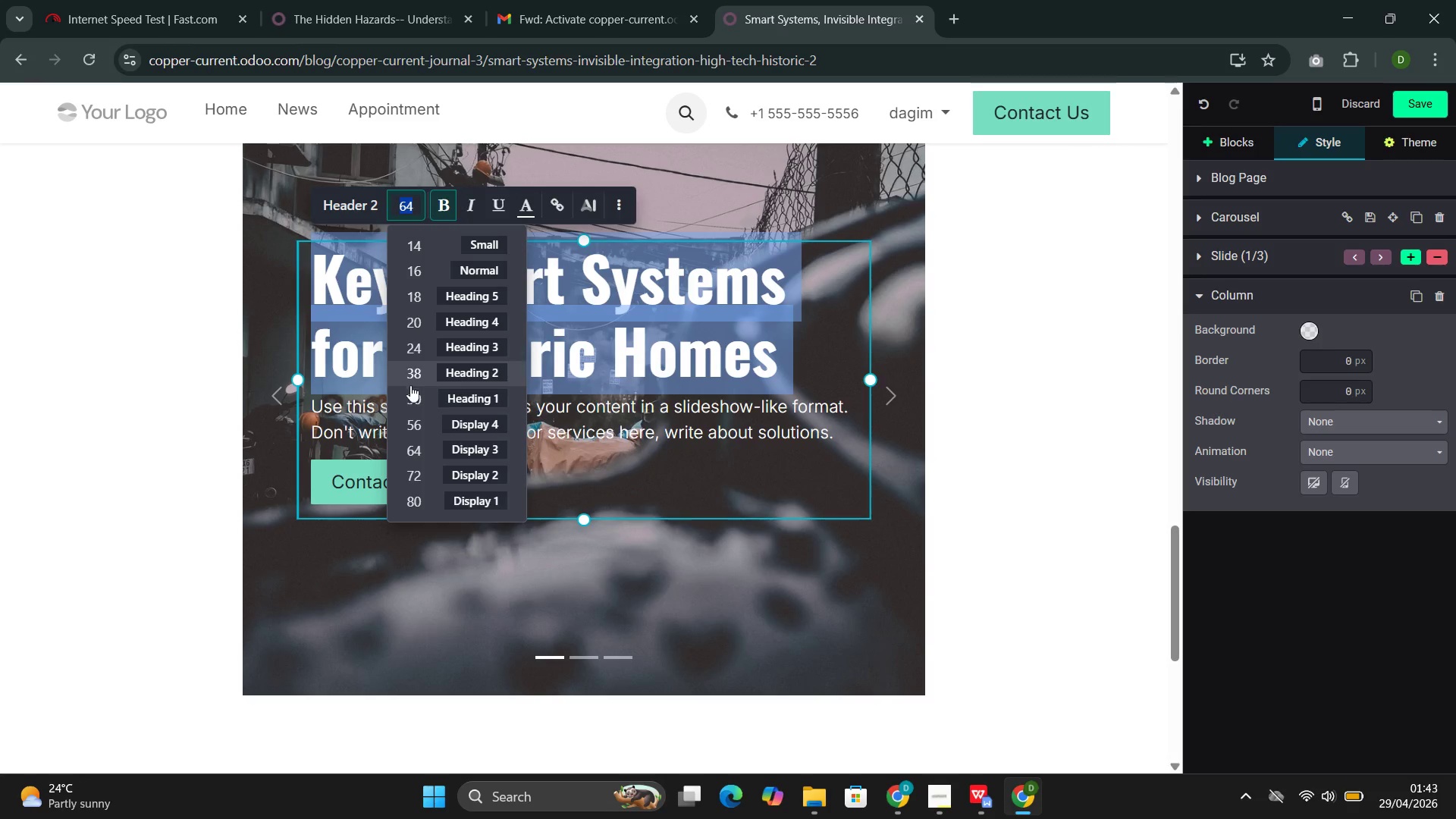 
left_click([426, 398])
 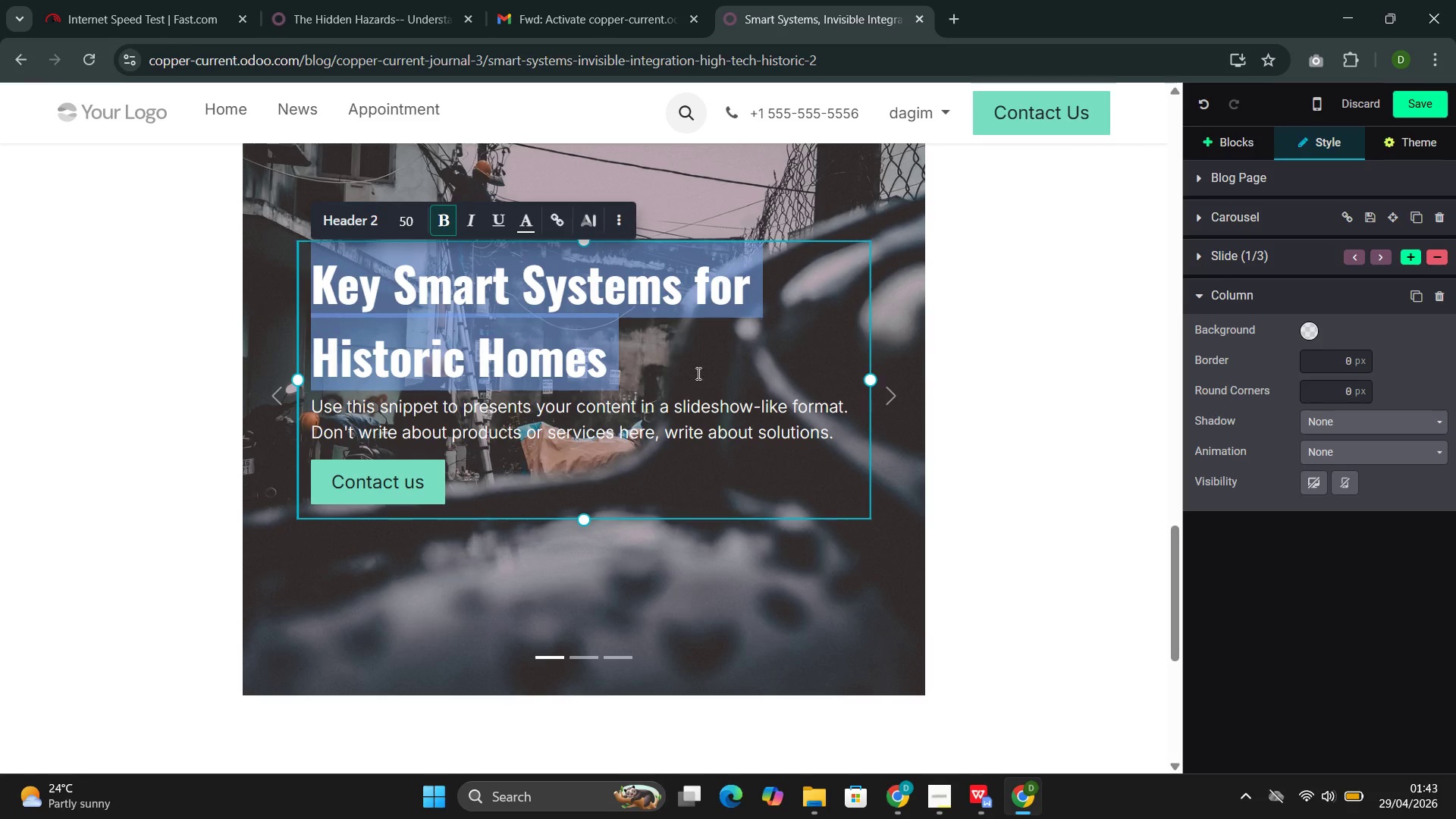 
left_click([749, 375])
 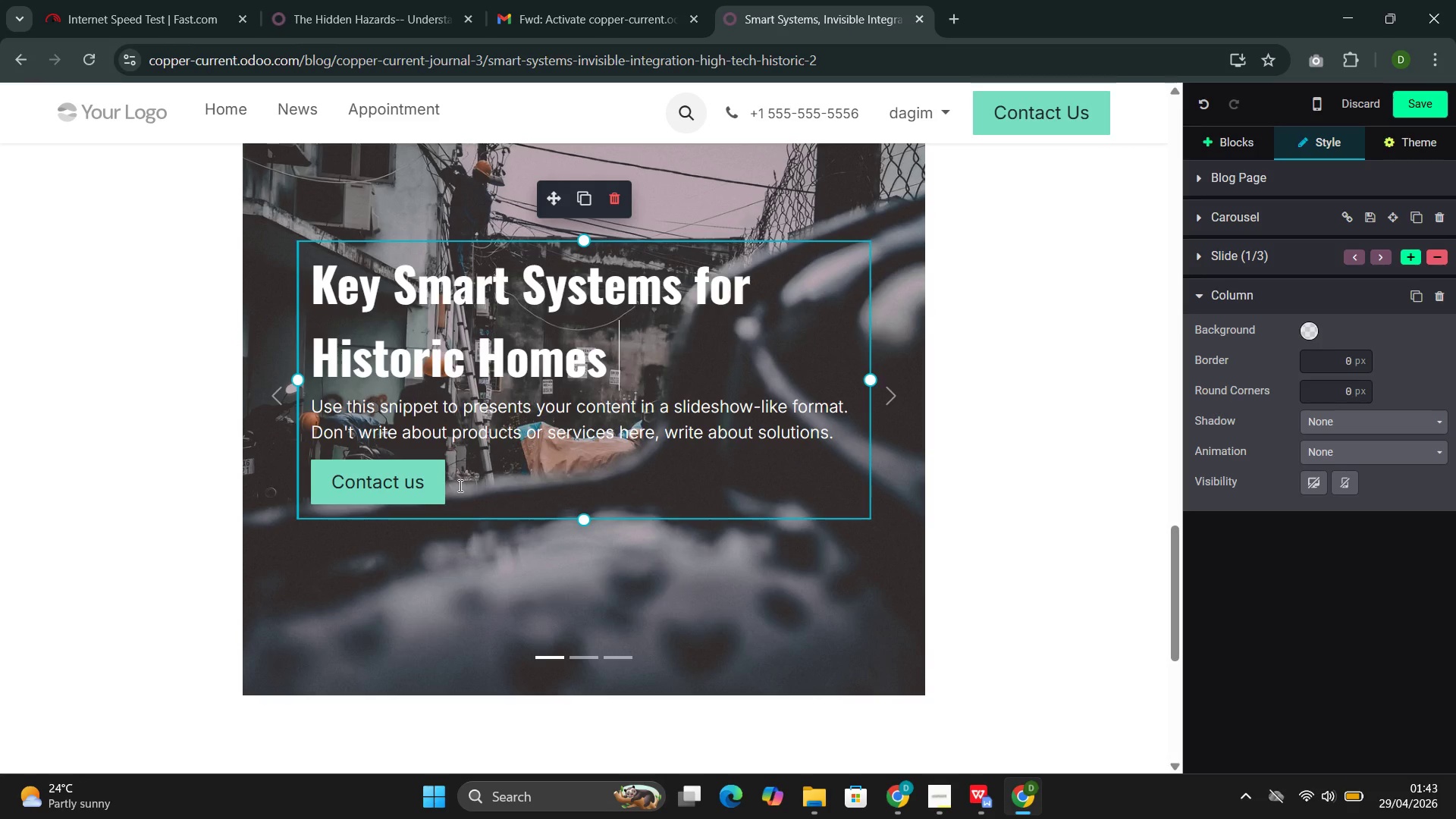 
left_click_drag(start_coordinate=[460, 485], to_coordinate=[346, 403])
 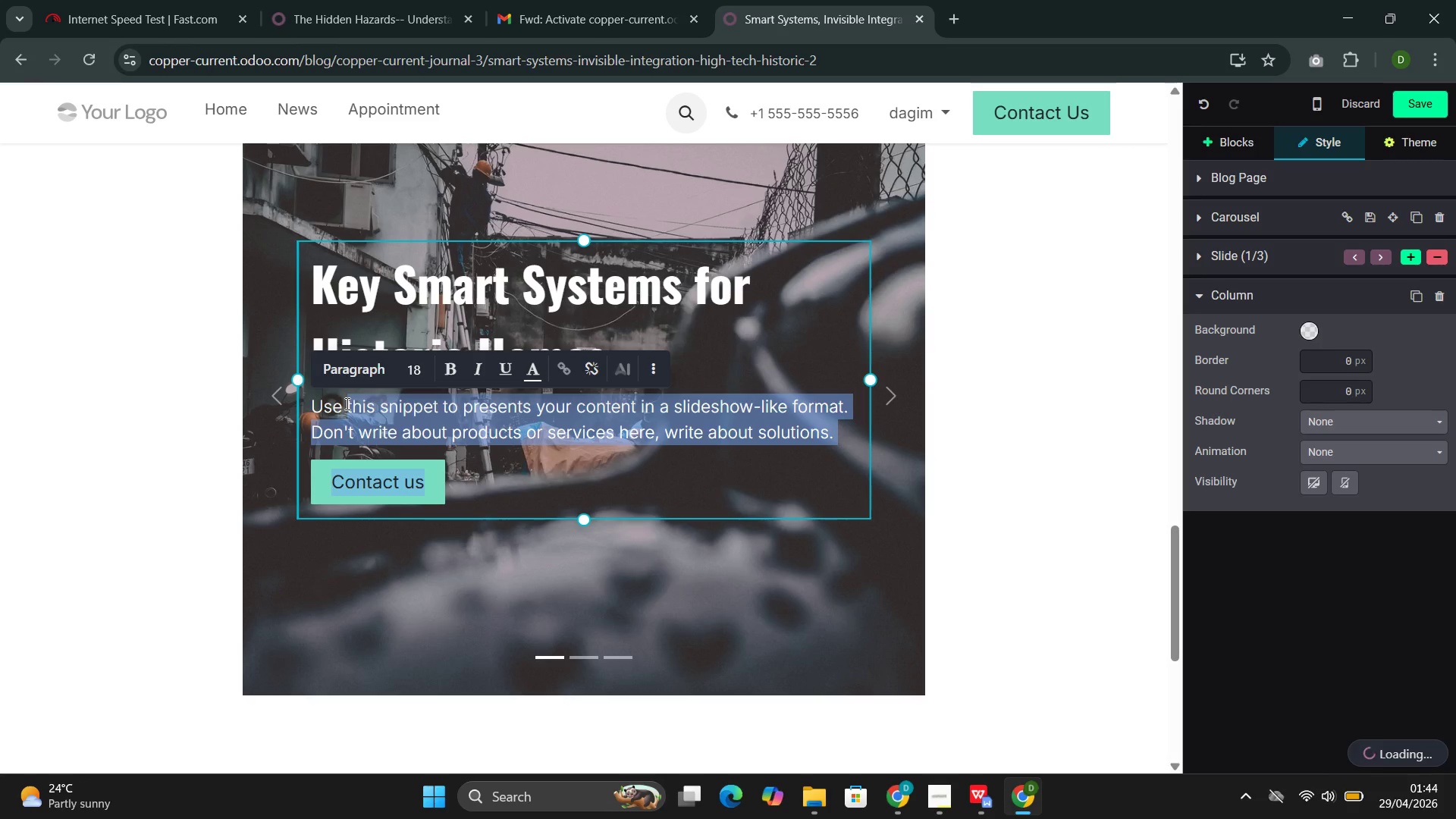 
key(Backspace)
 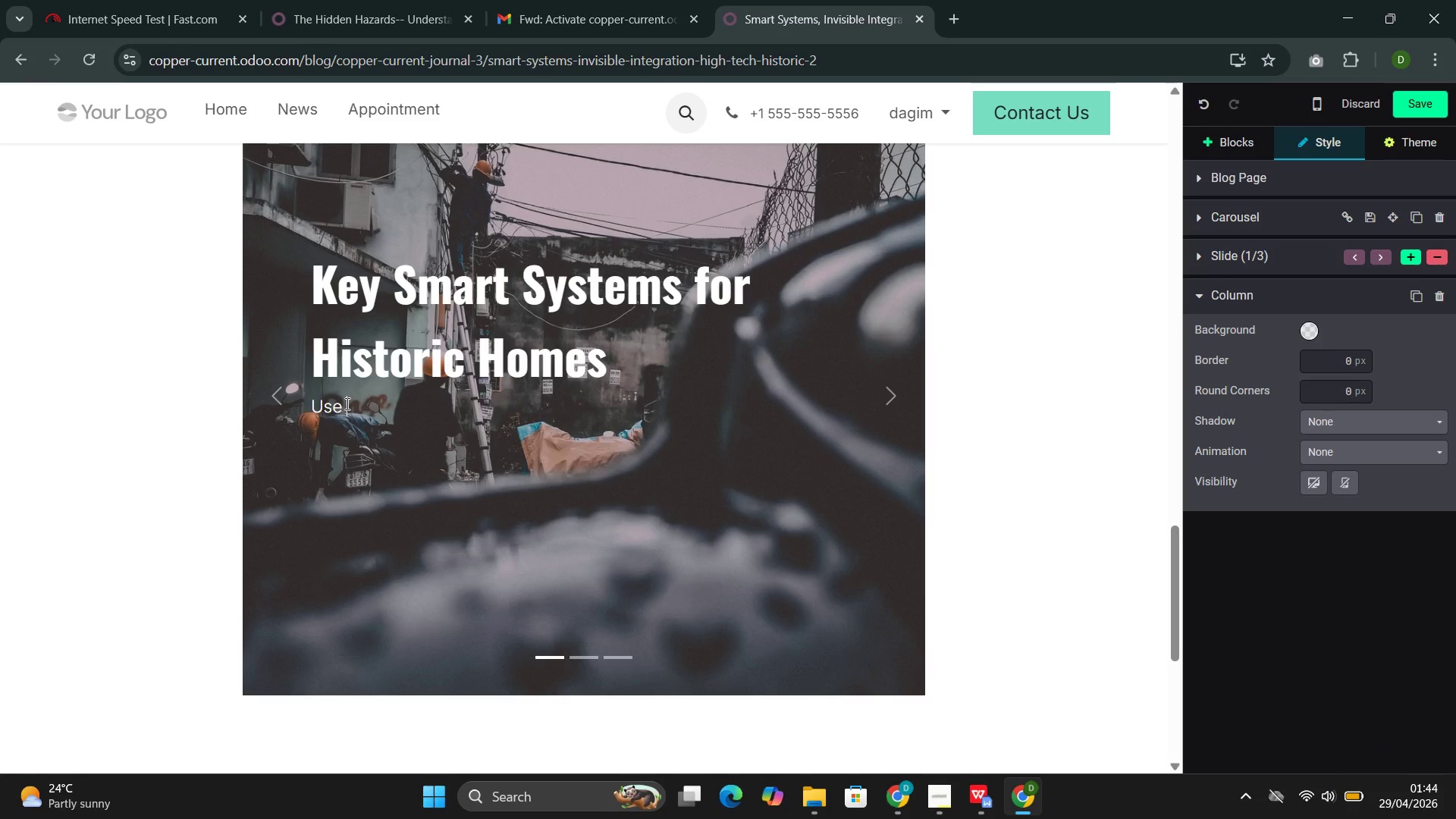 
key(Backspace)
 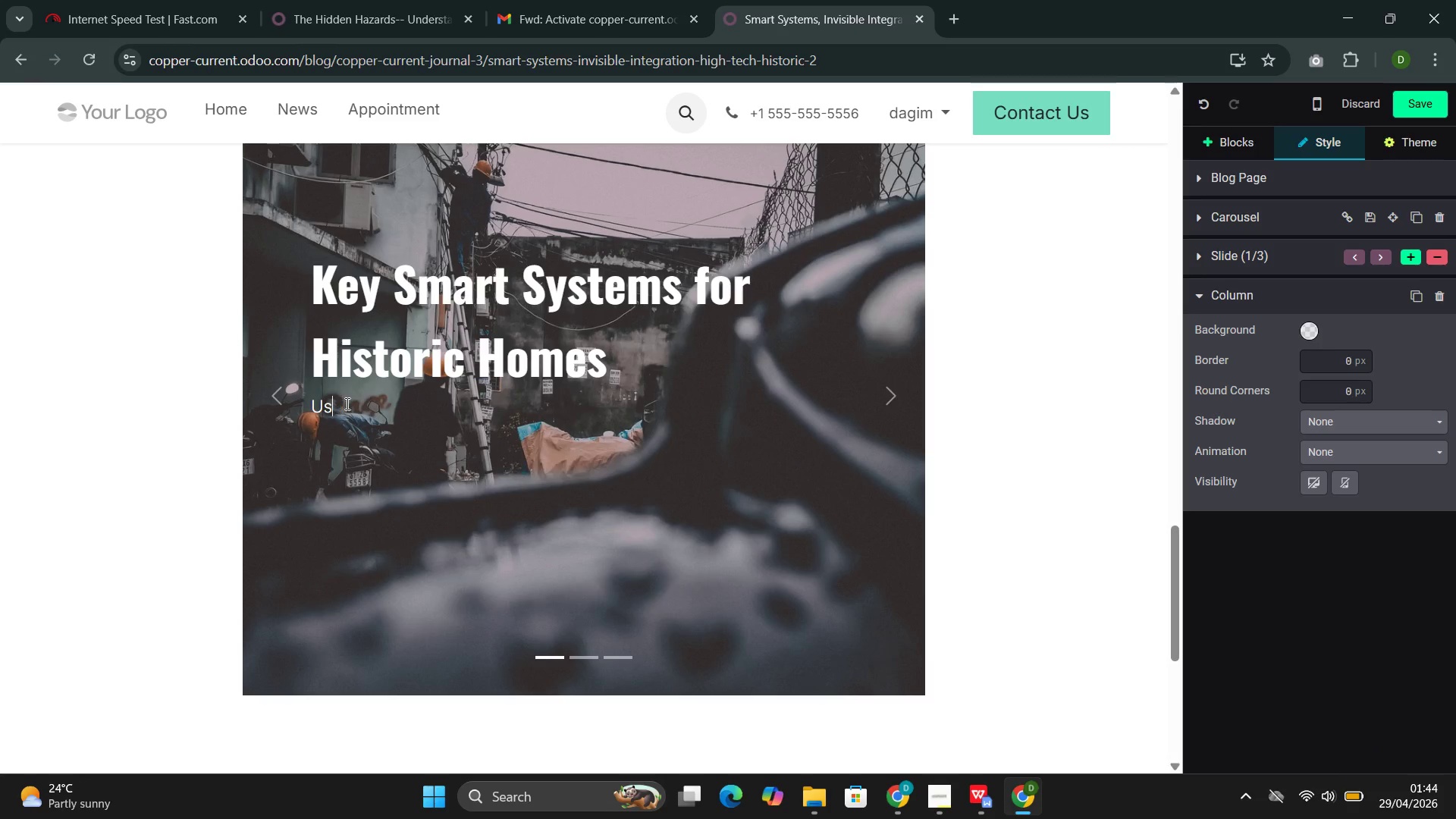 
key(Backspace)
 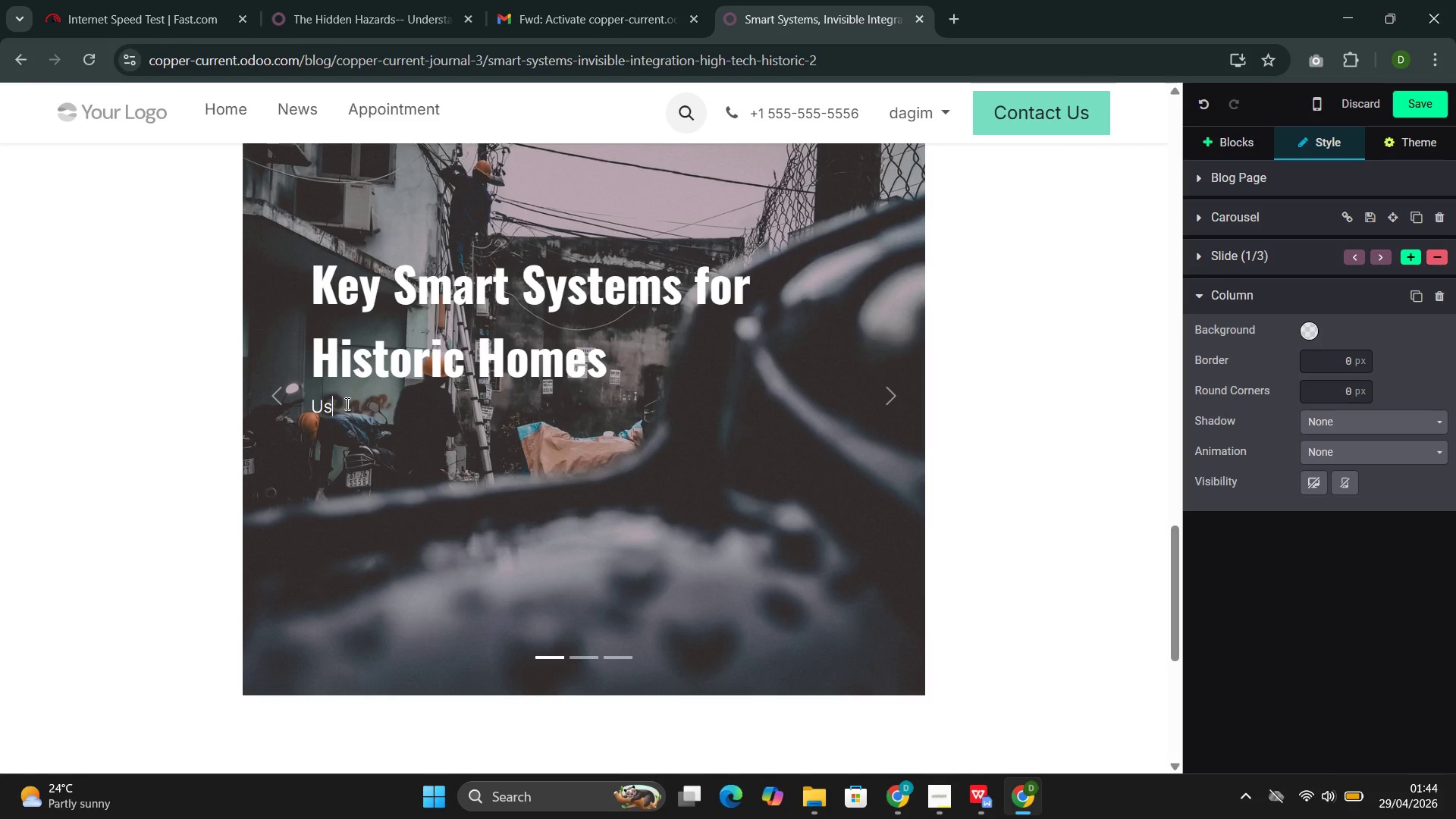 
key(Backspace)
 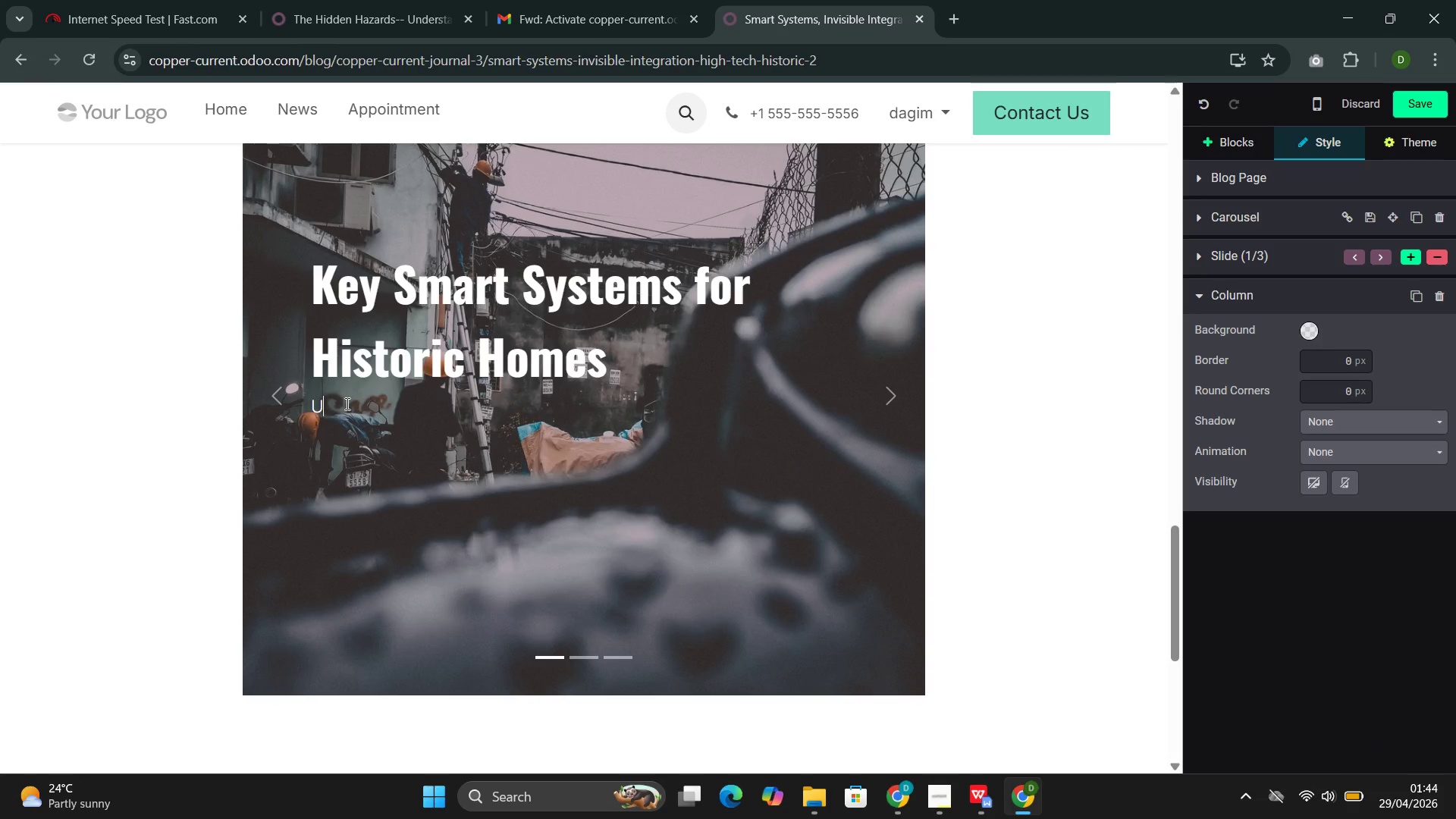 
key(Backspace)
 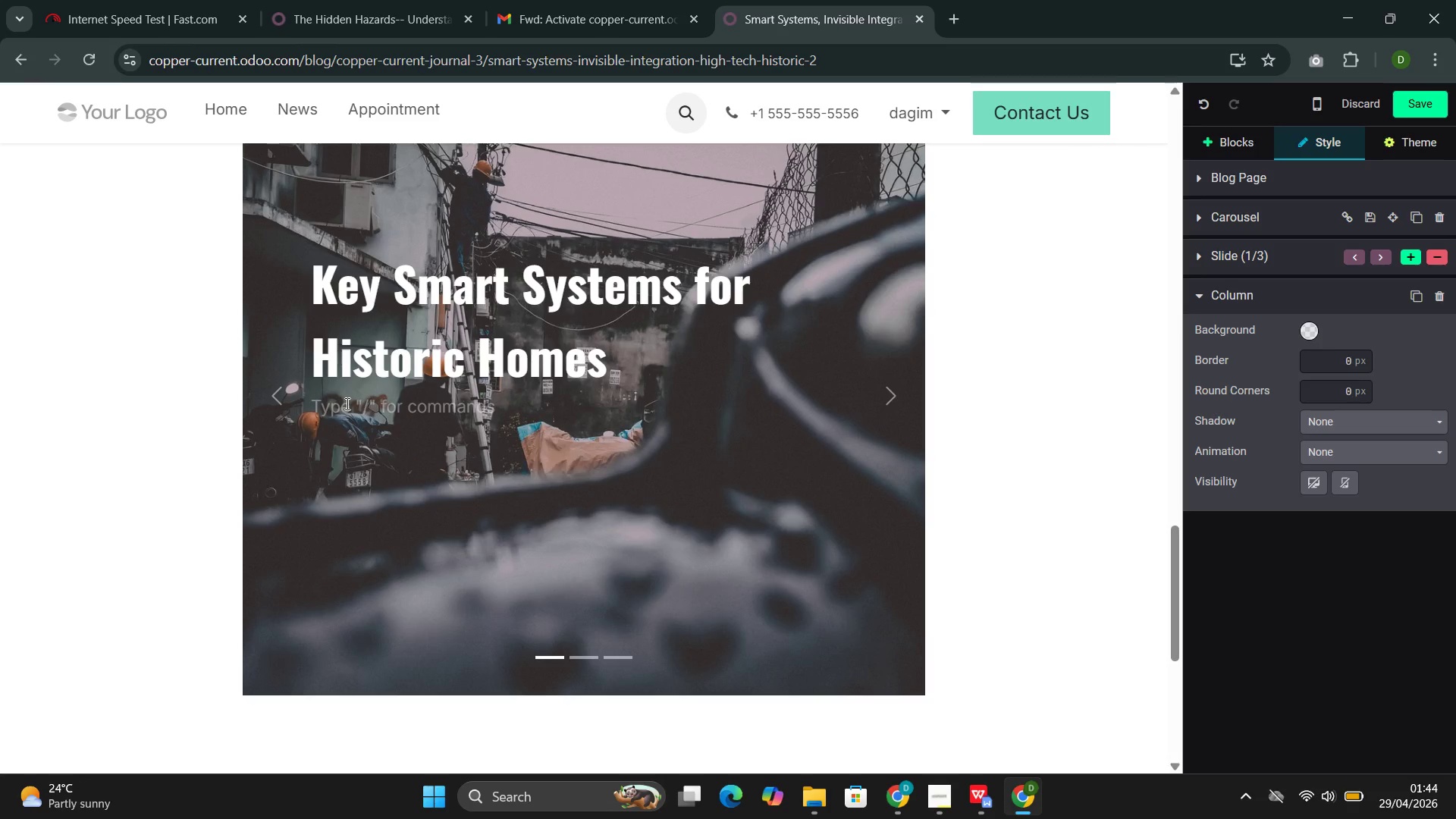 
wait(18.98)
 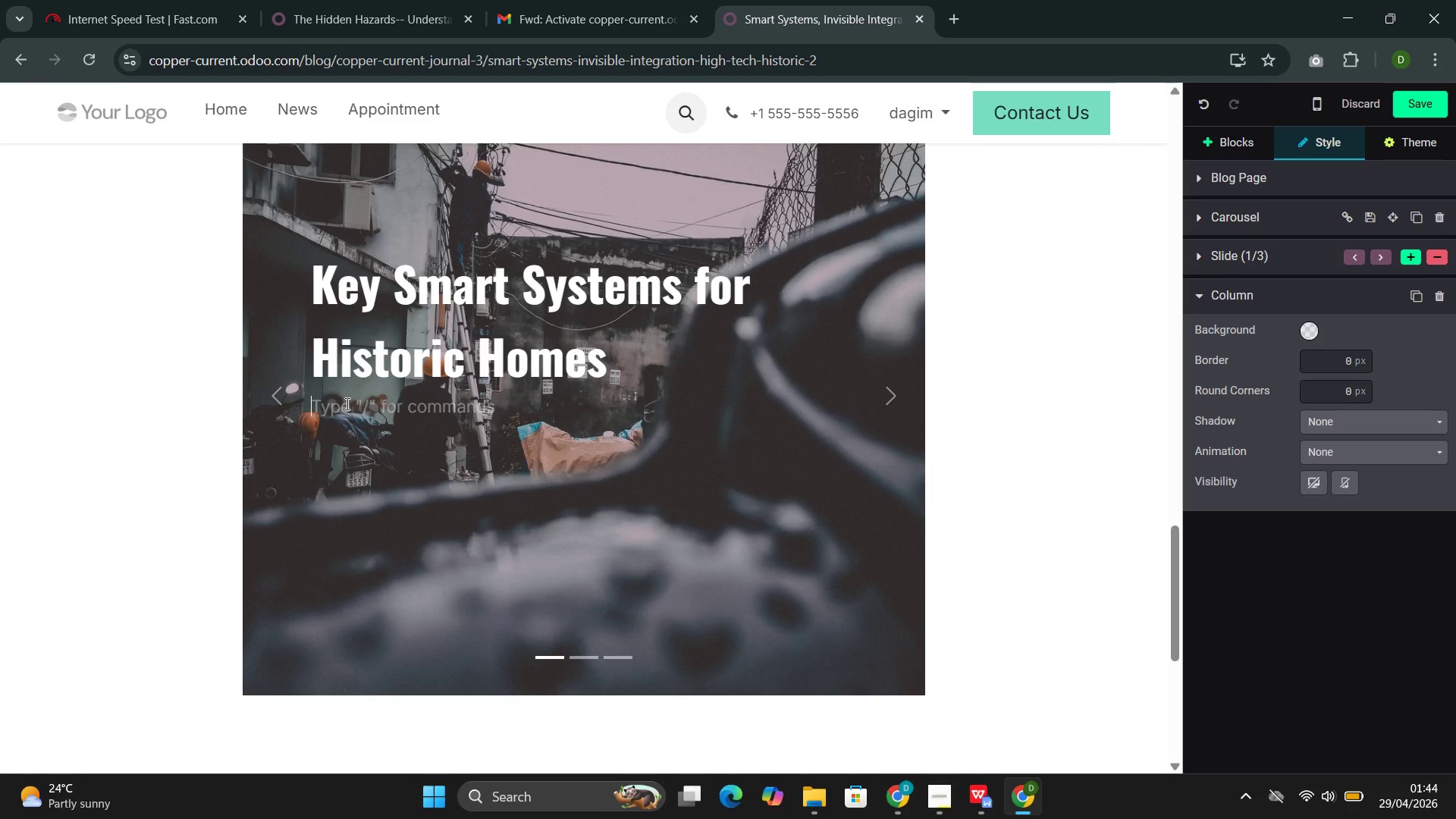 
type(Lifh)
 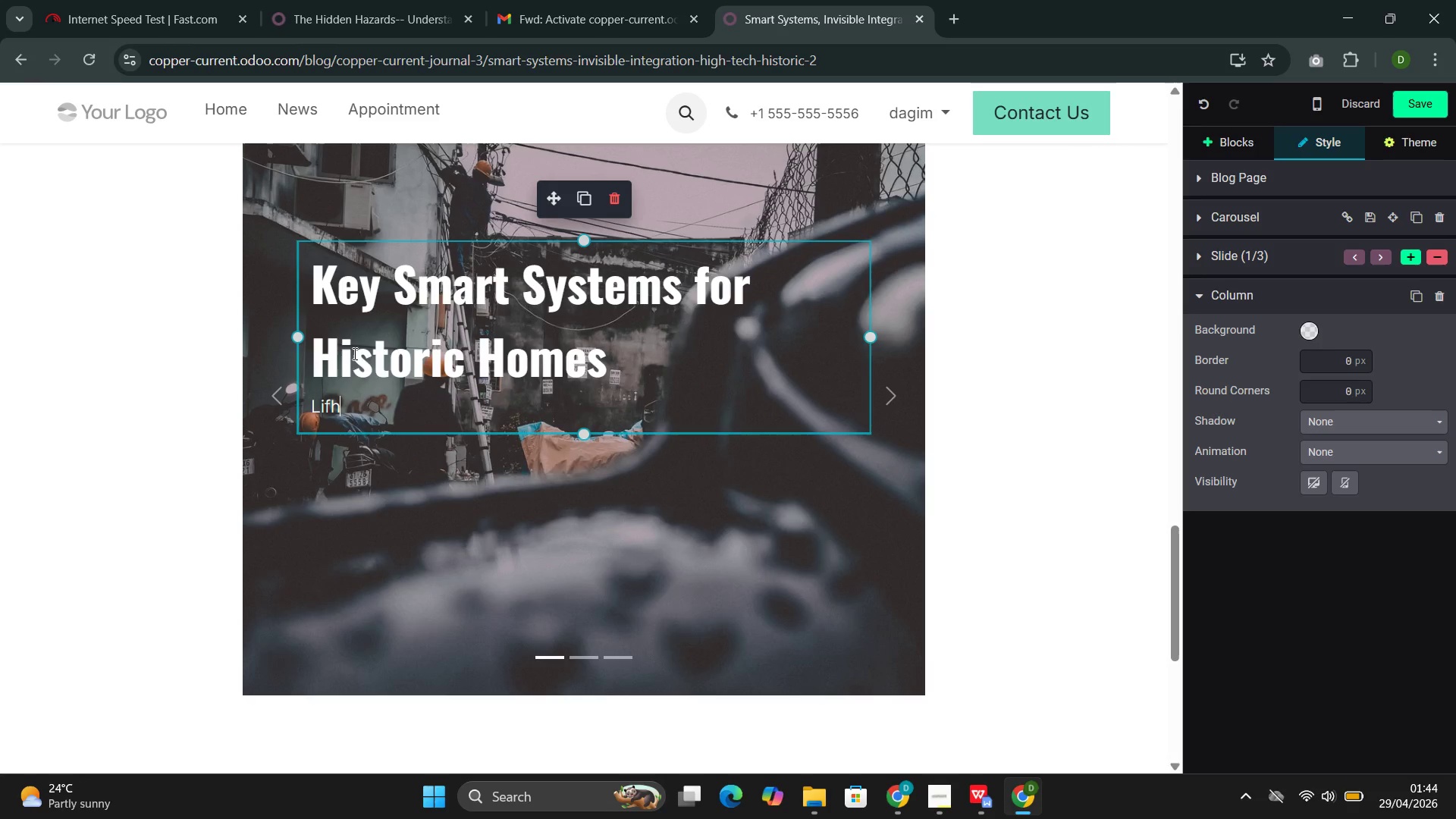 
type(ting )
 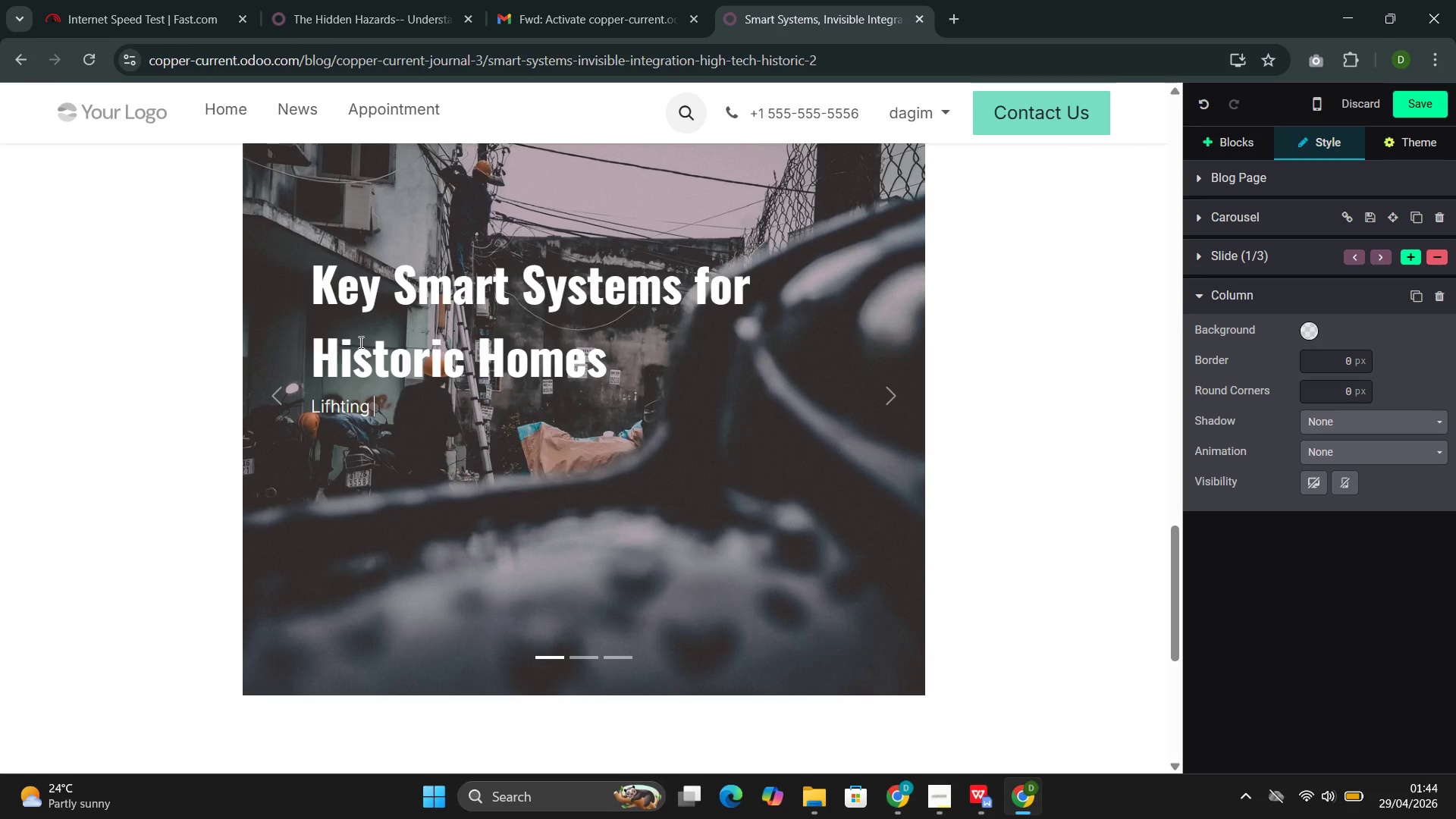 
key(Control+ControlRight)
 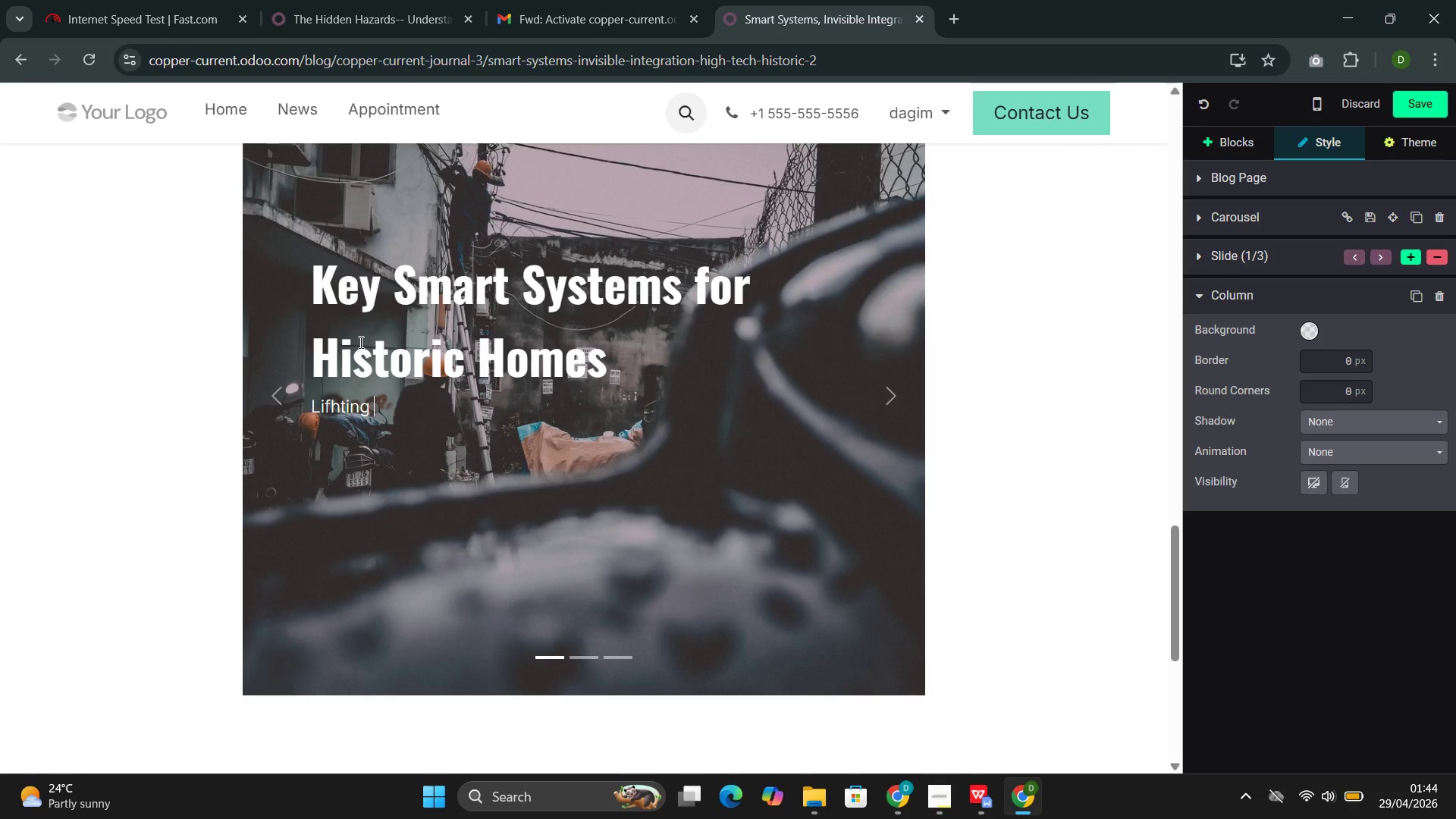 
key(ArrowLeft)
 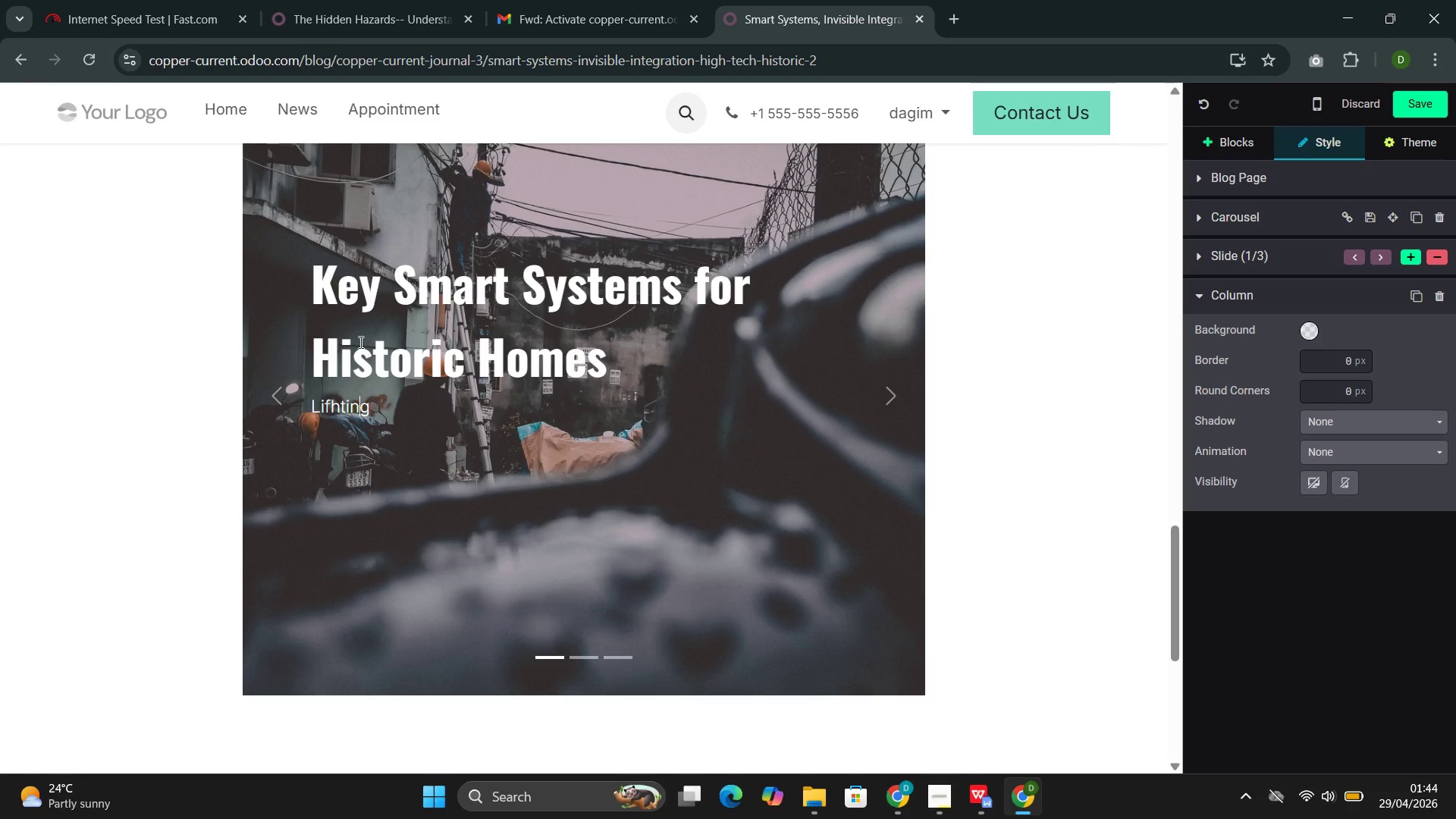 
key(ArrowLeft)
 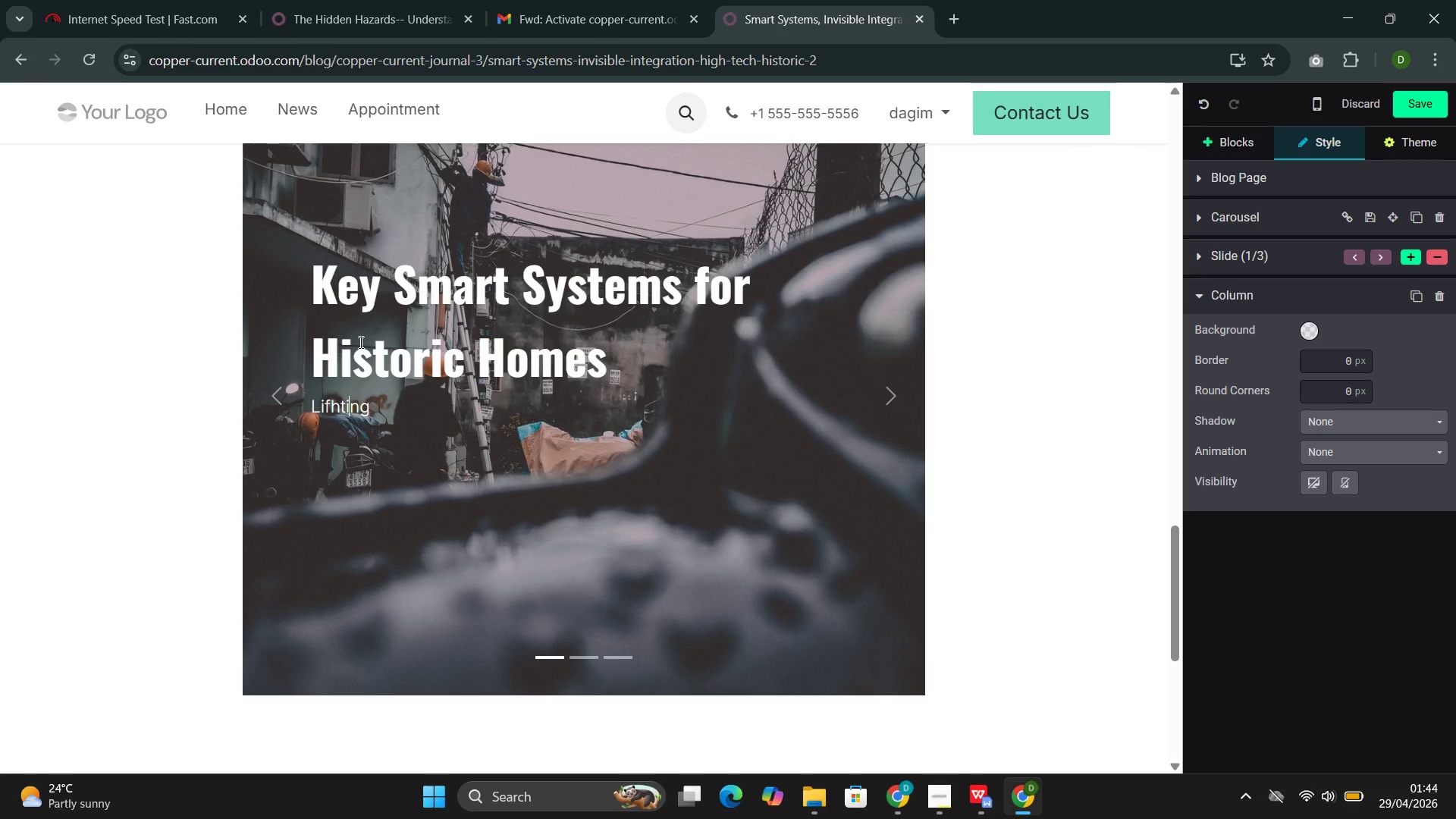 
key(ArrowLeft)
 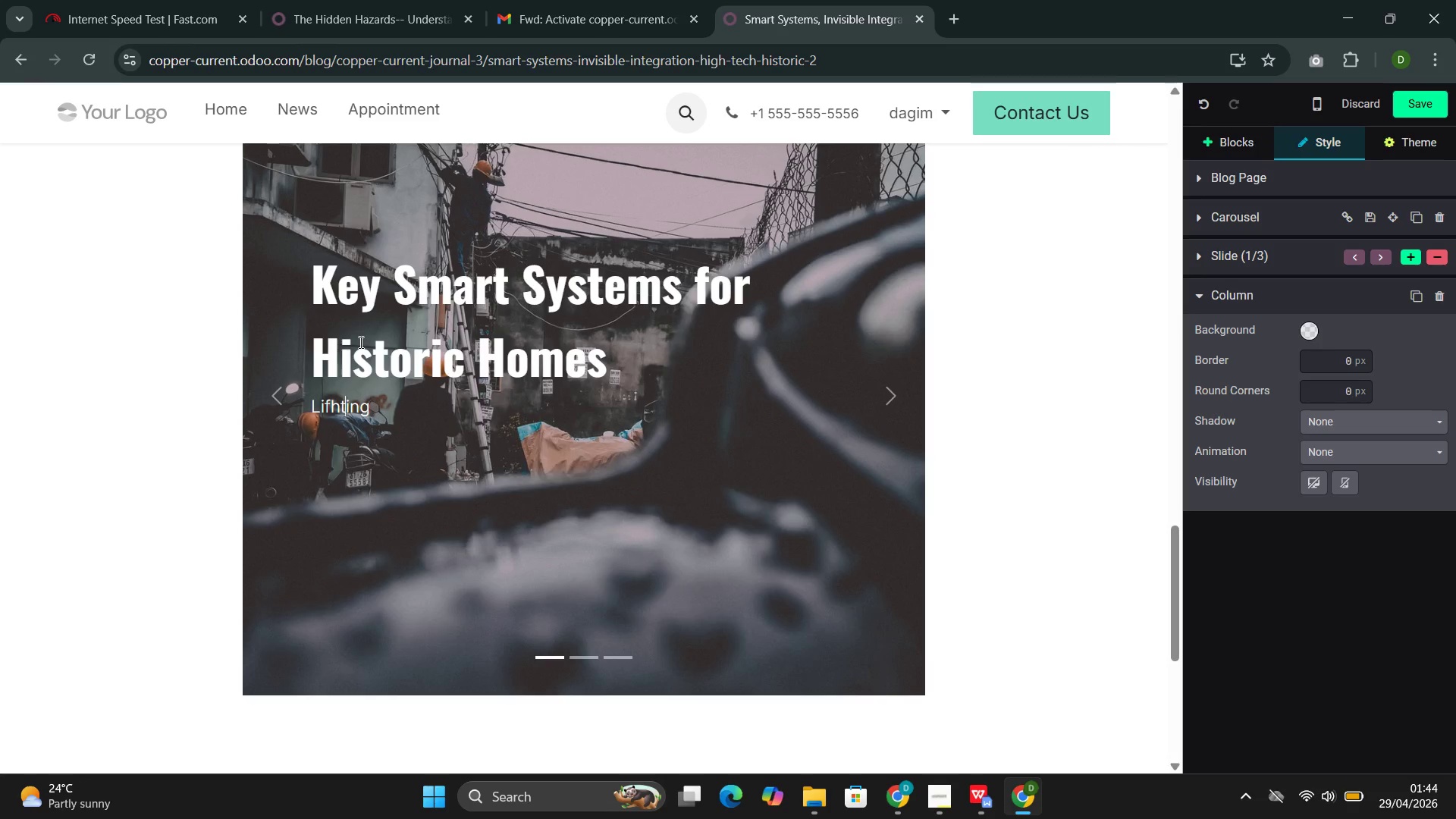 
key(ArrowLeft)
 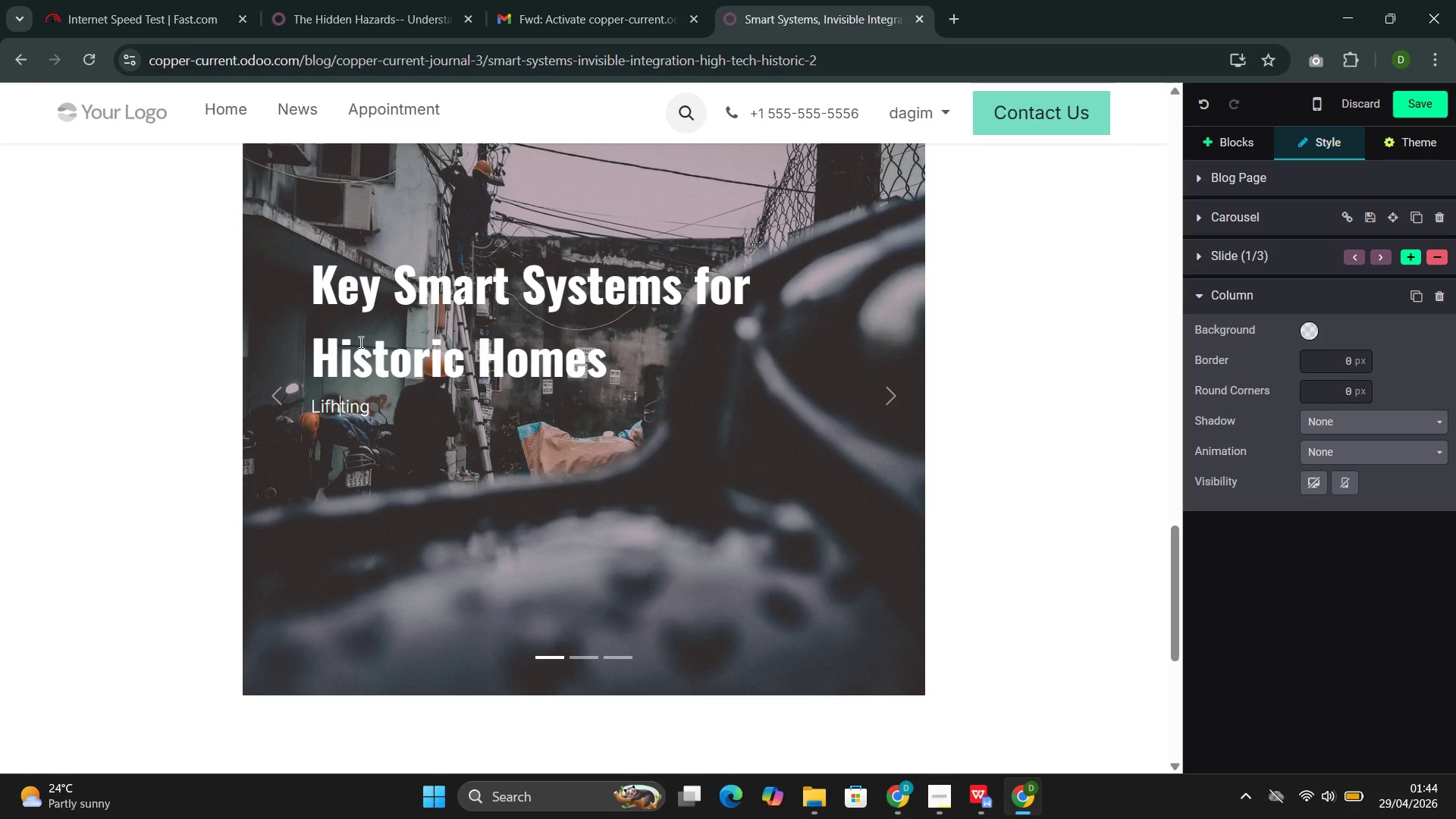 
key(ArrowLeft)
 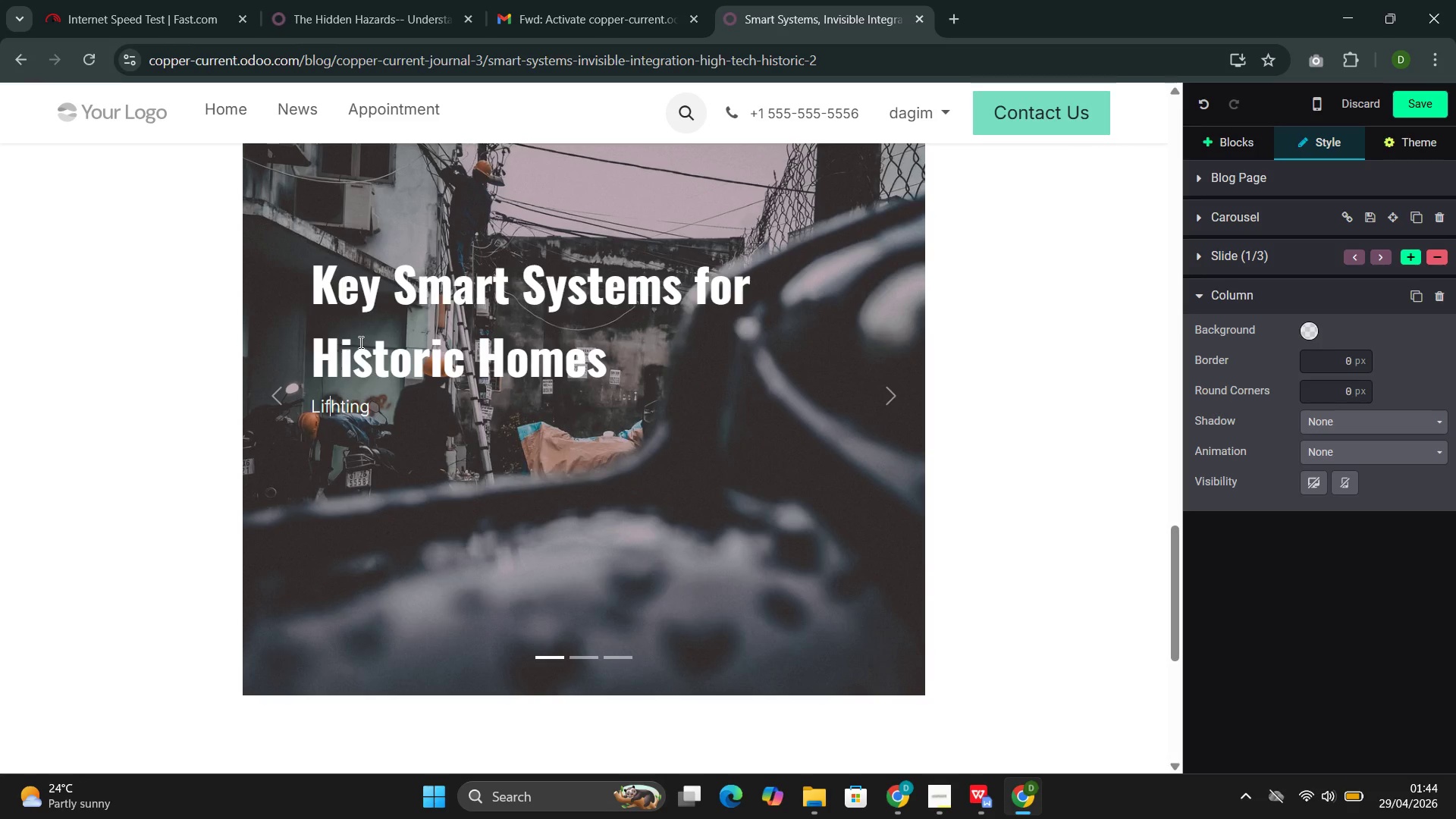 
key(ArrowLeft)
 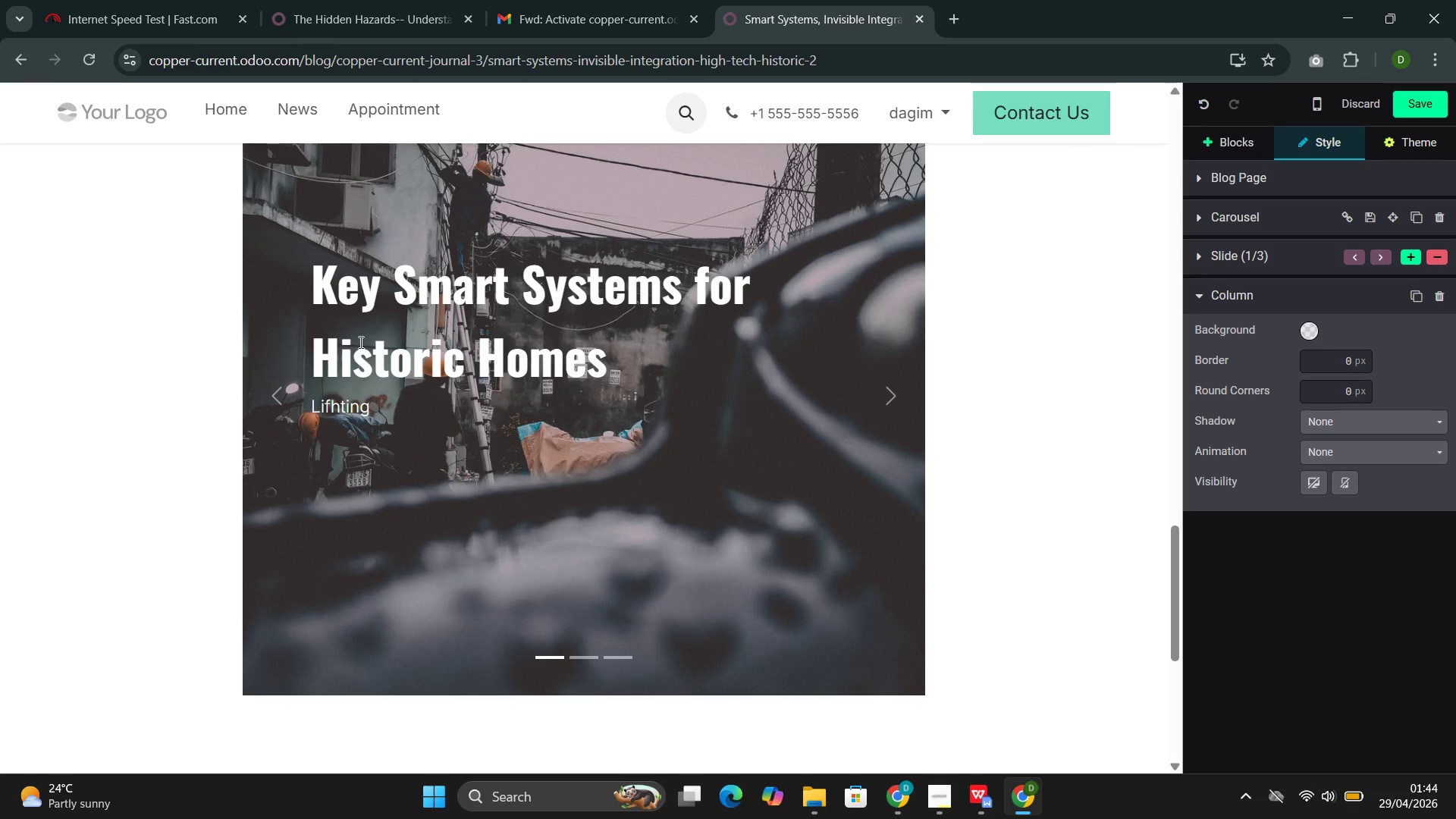 
key(Backspace)
 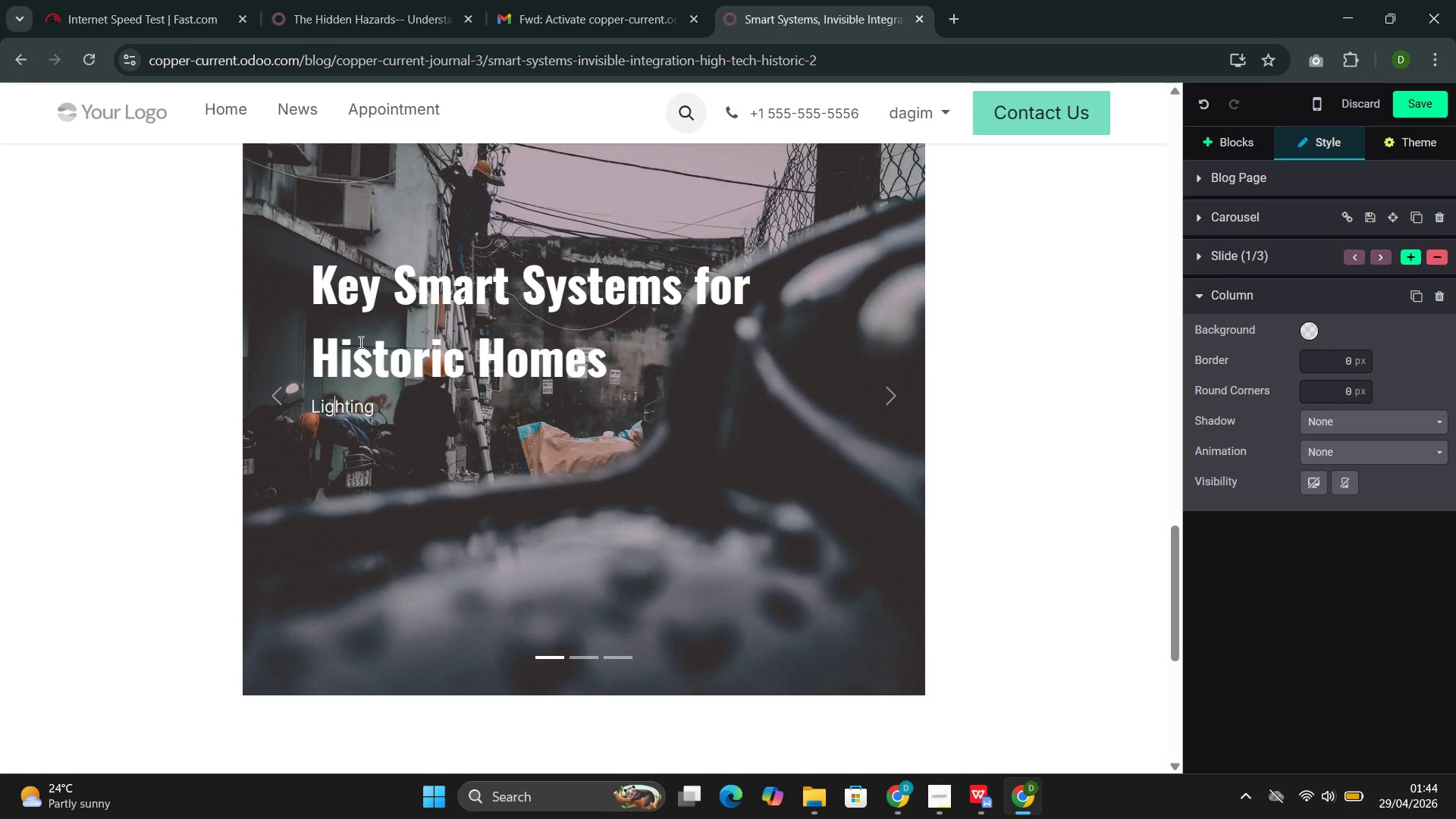 
key(G)
 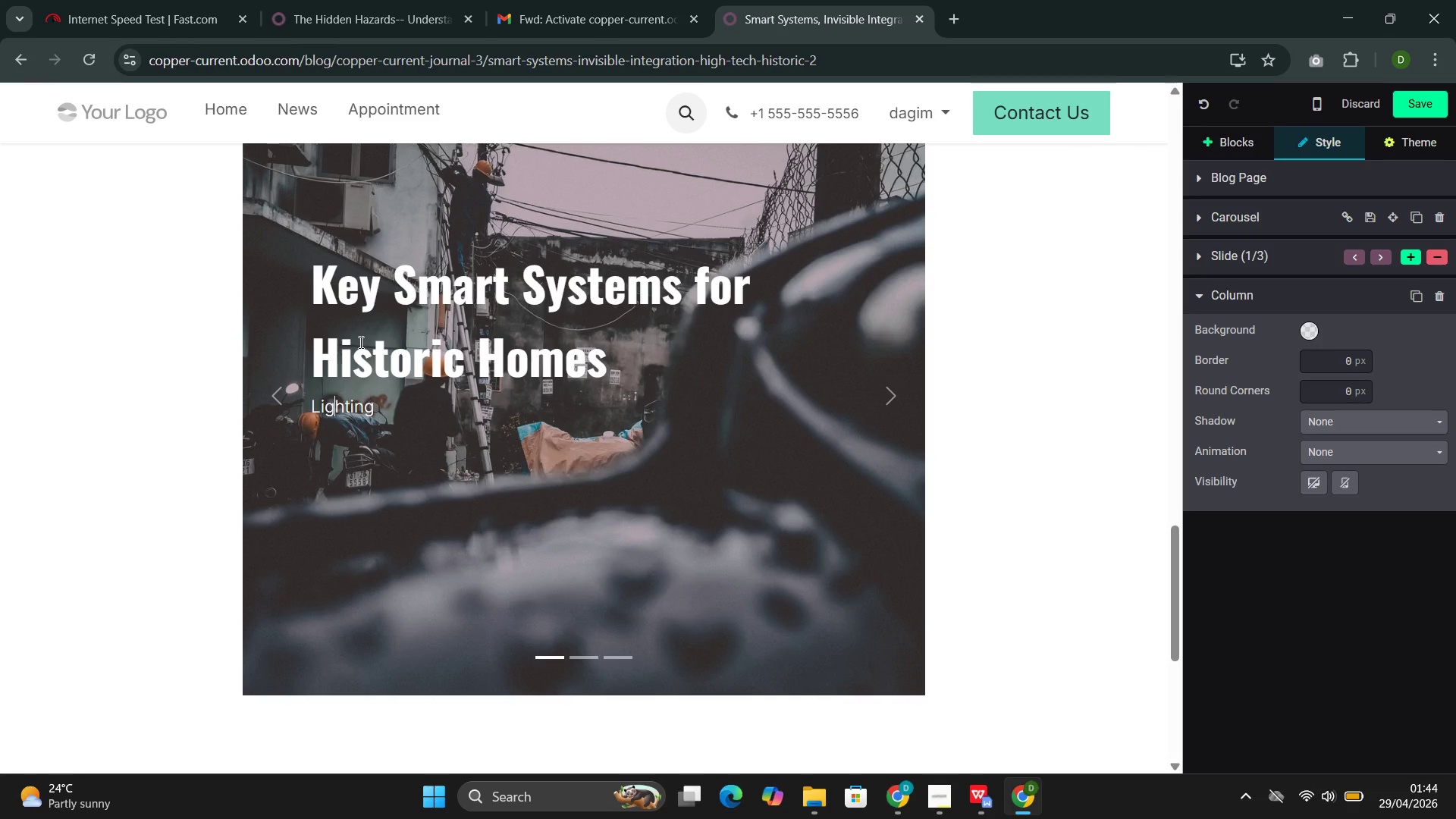 
key(ArrowRight)
 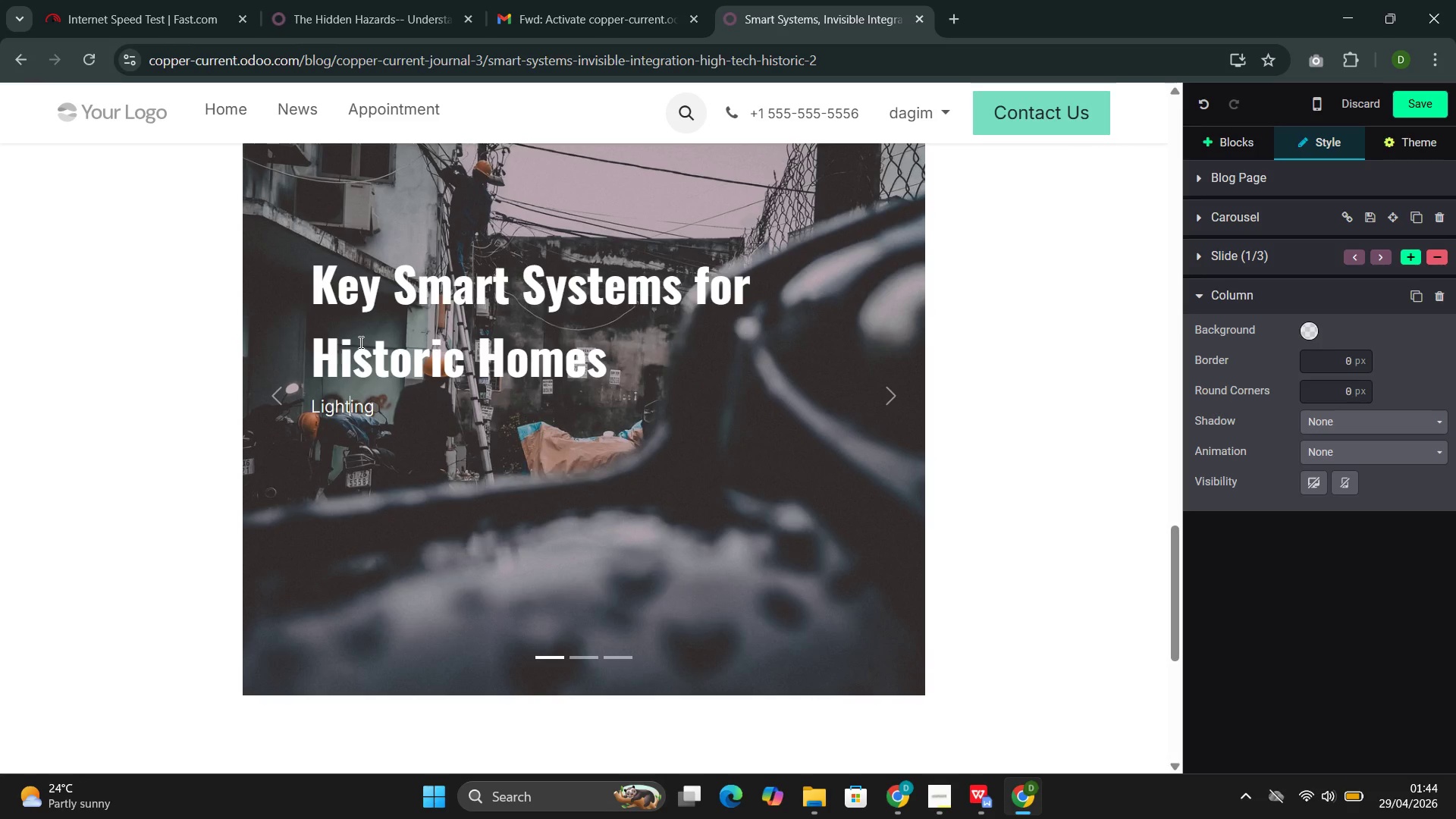 
key(ArrowRight)
 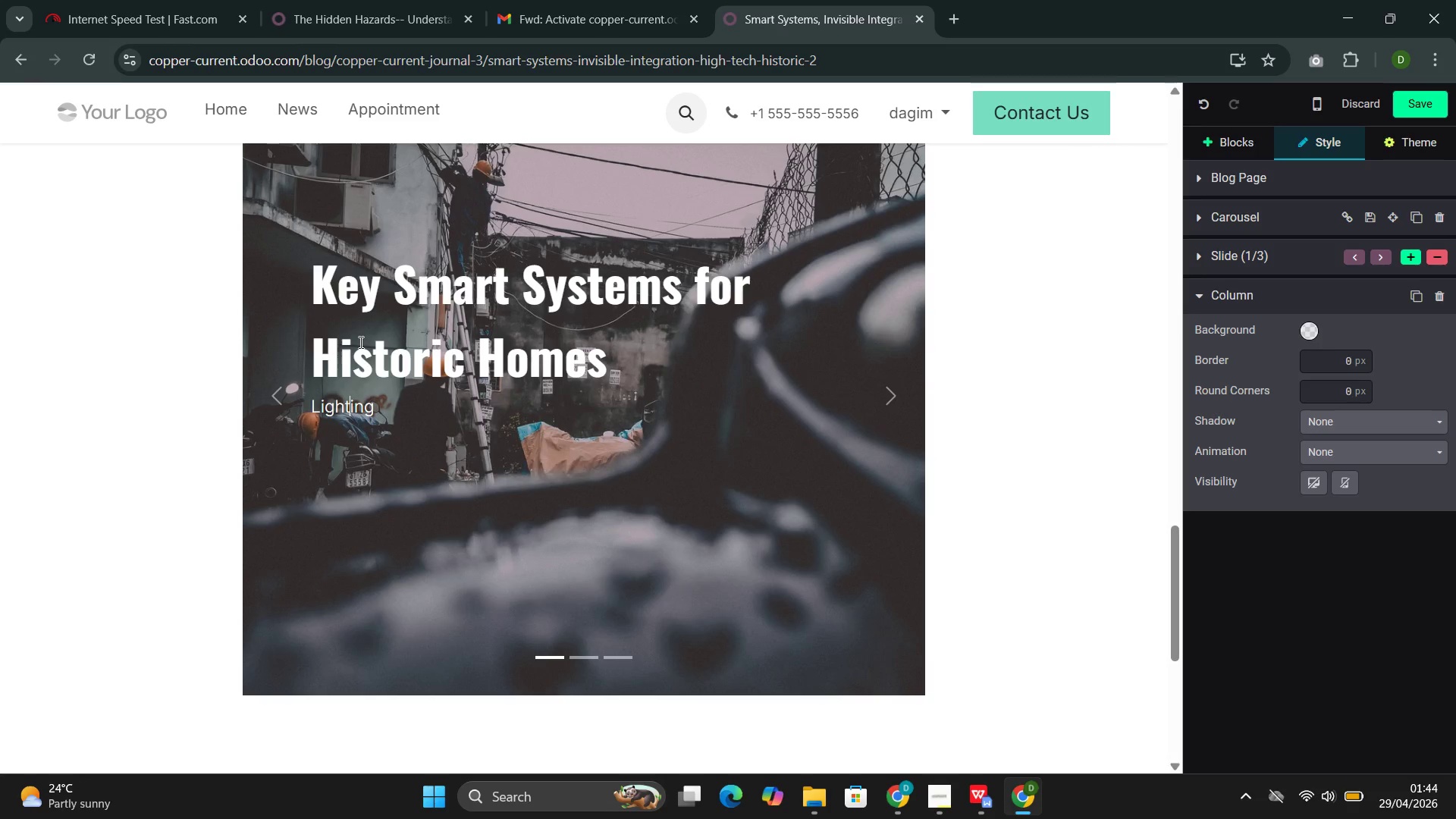 
key(ArrowRight)
 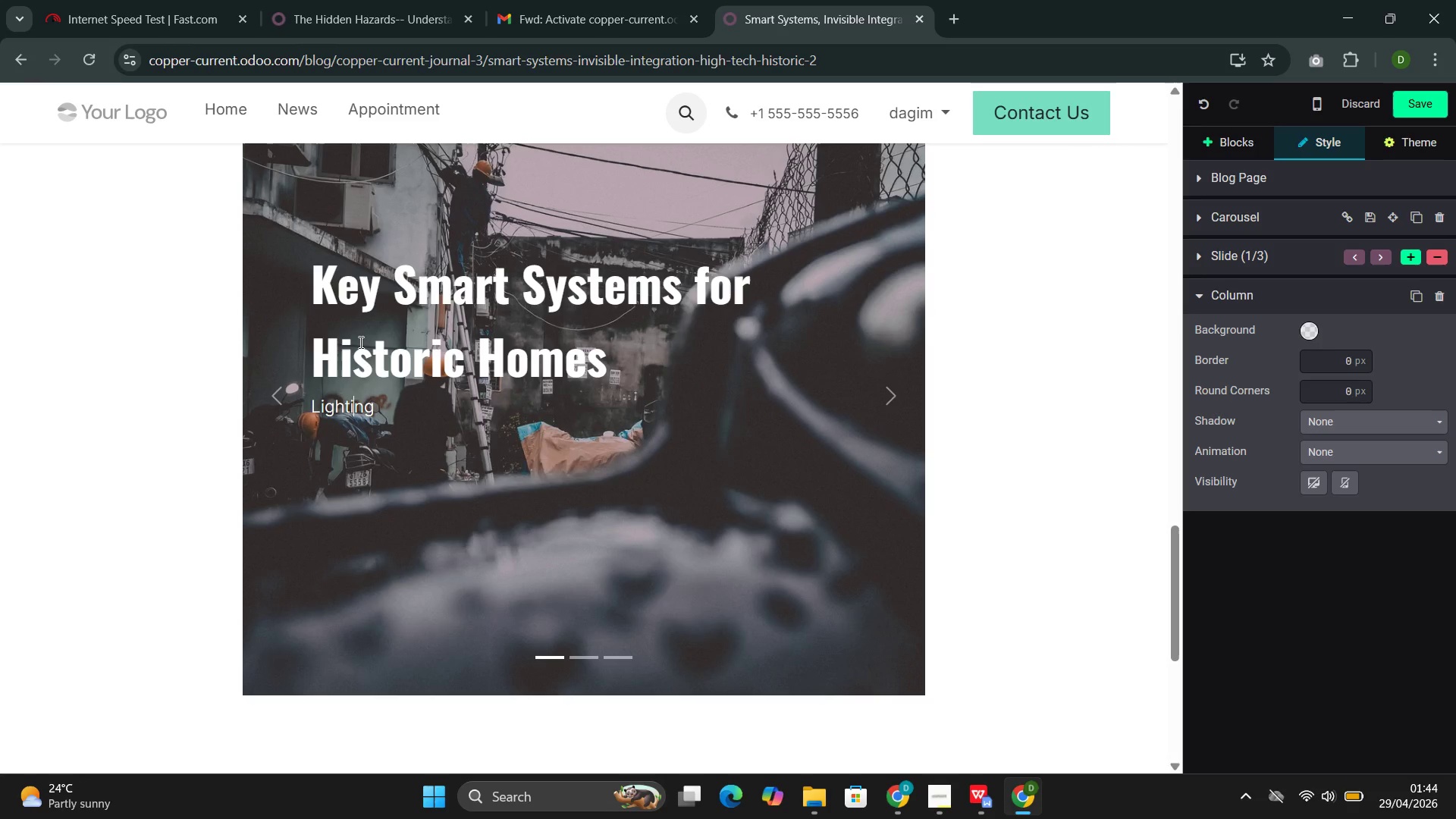 
key(ArrowRight)
 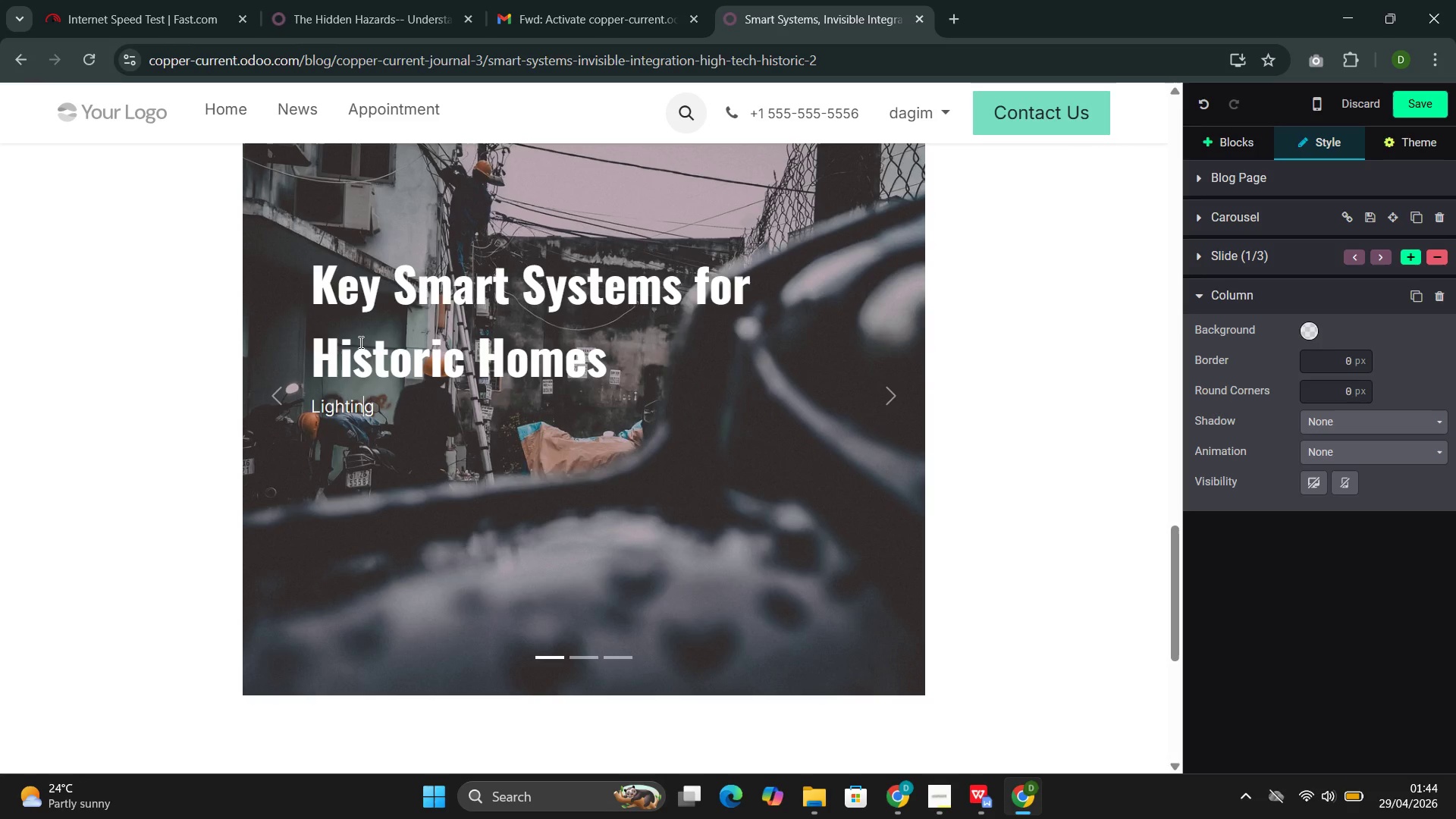 
key(ArrowRight)
 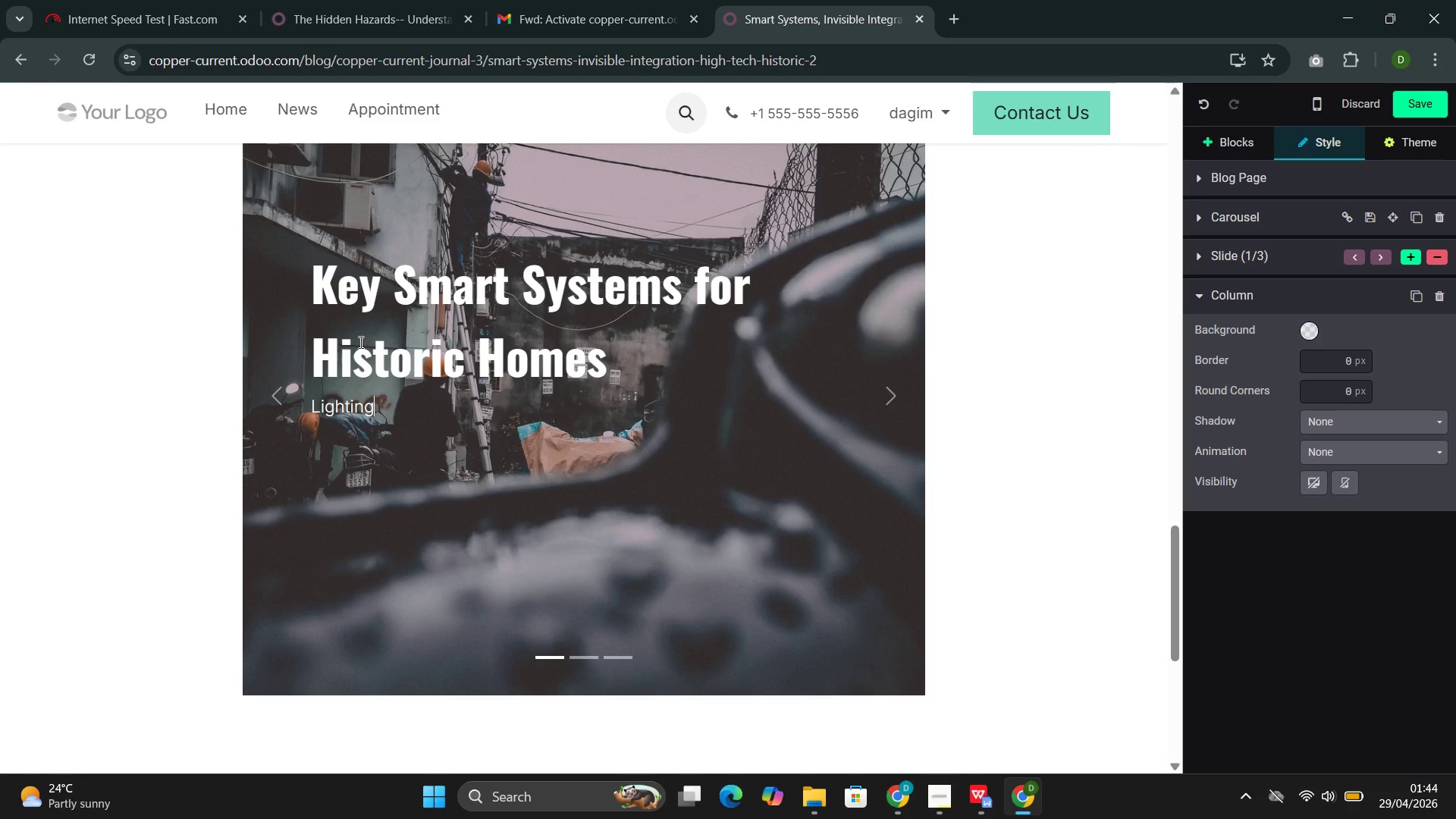 
type( Control: Modern smart dimmers and w)
key(Backspace)
type(swithes are available )
 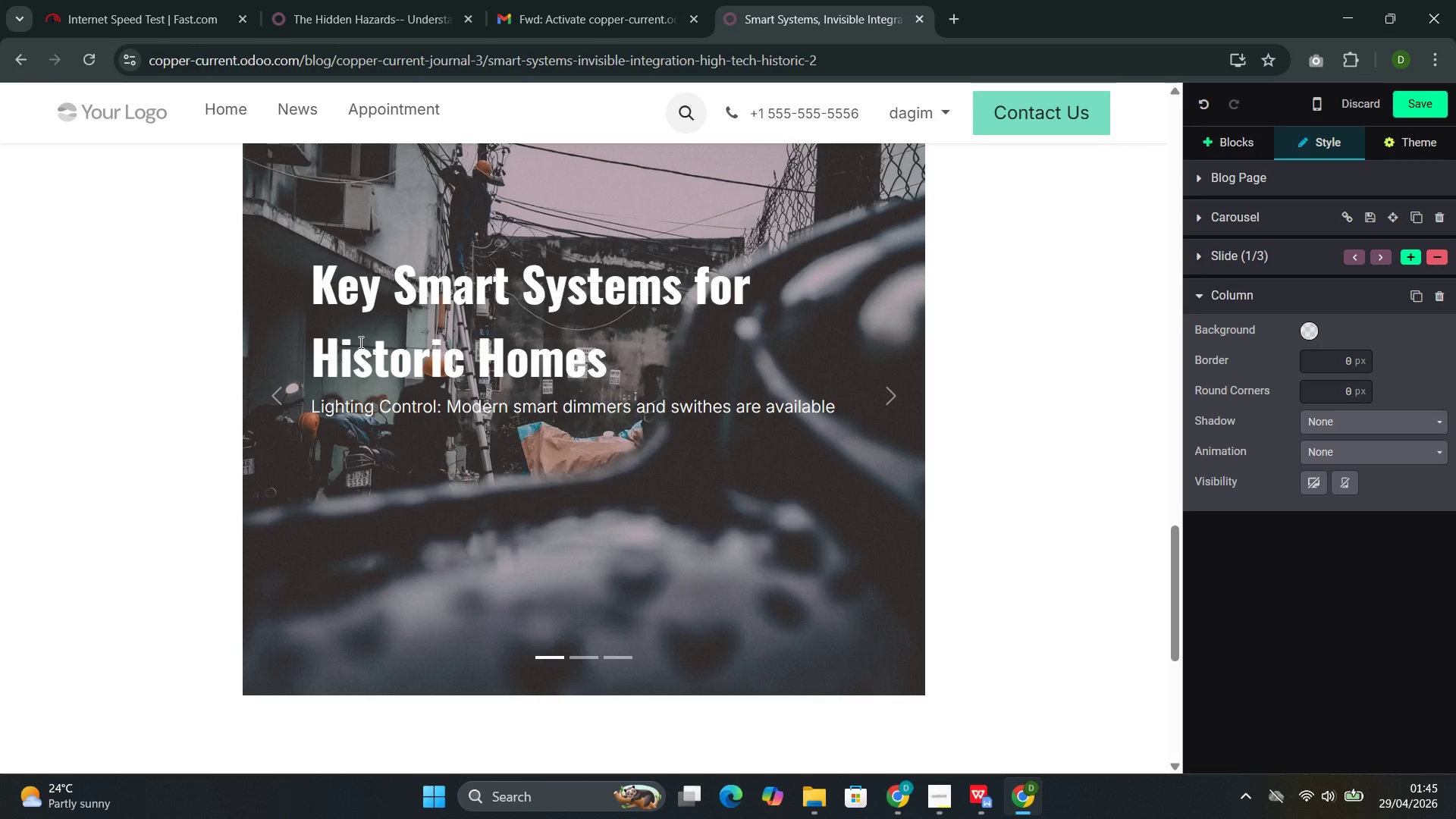 
type(in period )
key(Backspace)
type(-appropriate )
 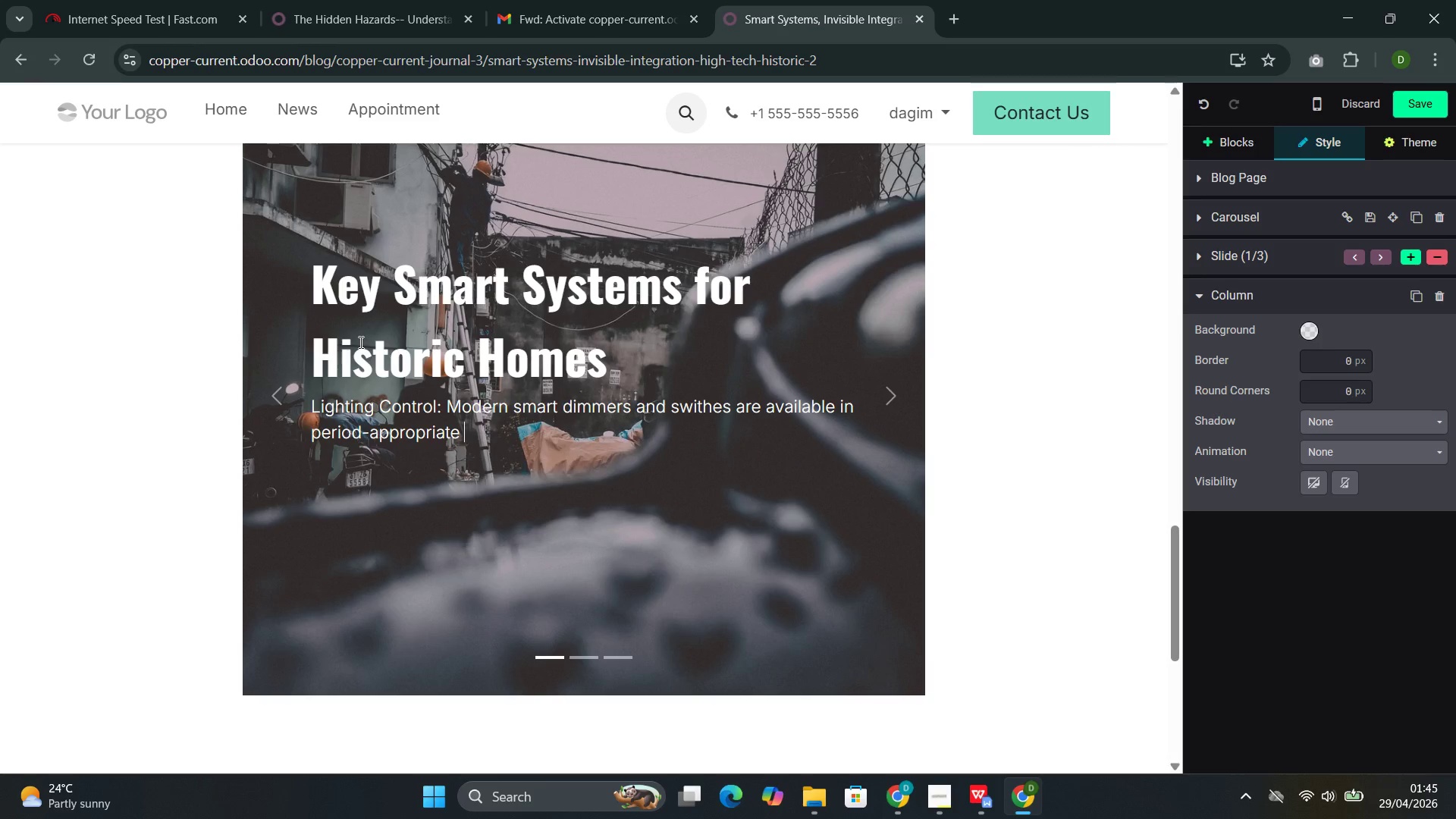 
wait(15.67)
 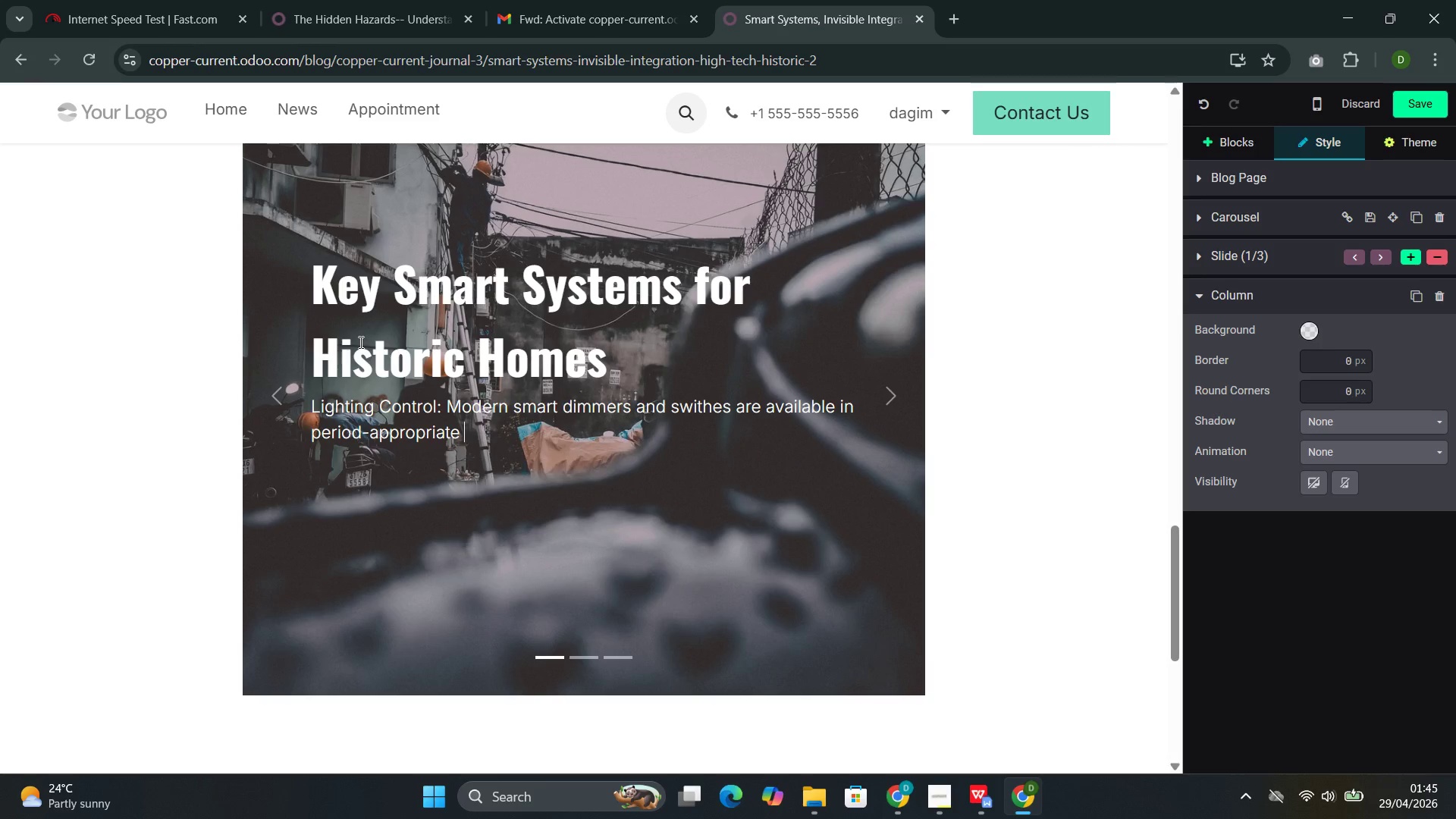 
type(finishes--unlacquer)
 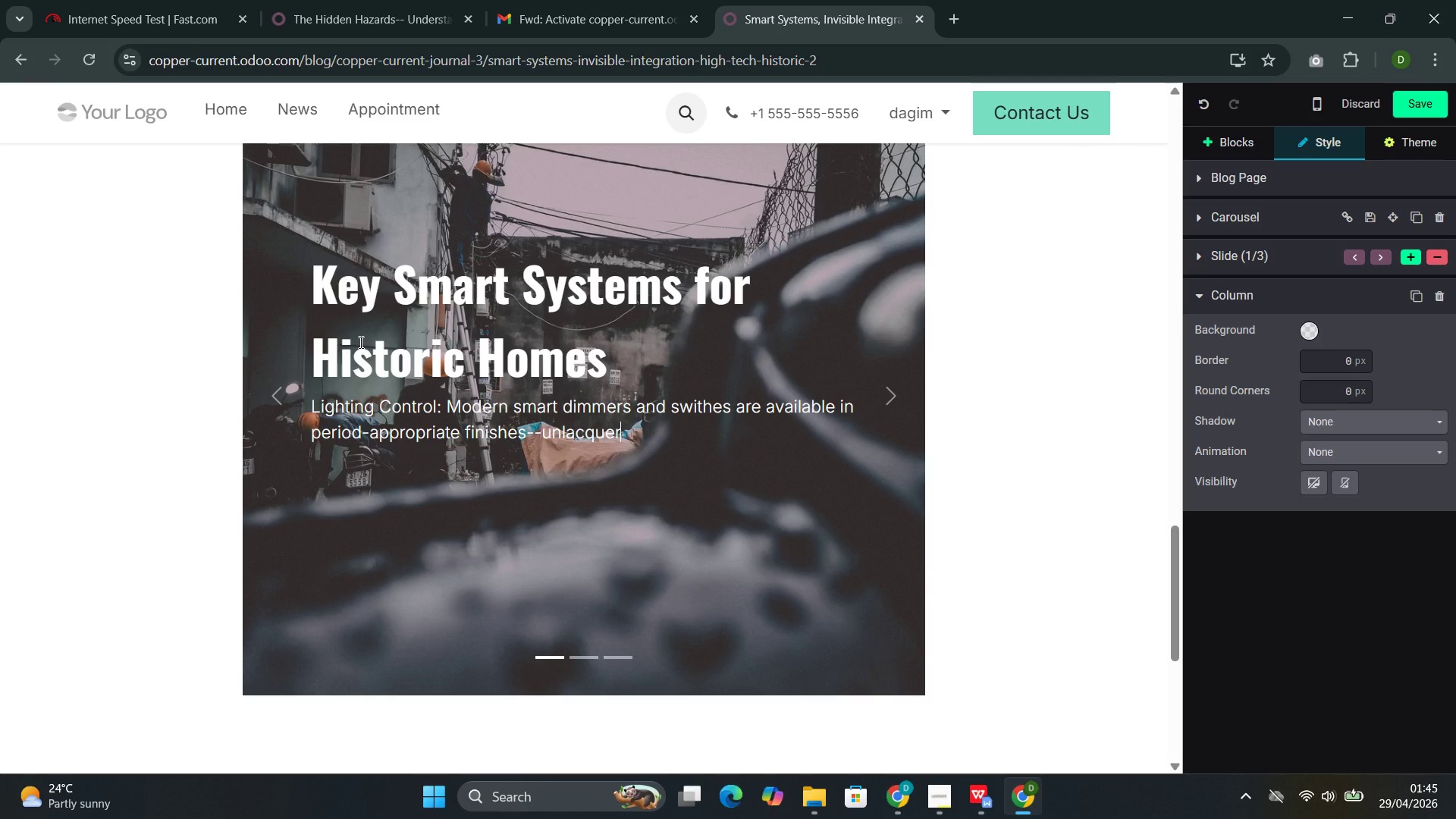 
type(ed brass )
key(Backspace)
type(, oil-rubbend bronze )
key(Backspace)
type(, nickel--with toggle mechanisms that math)
 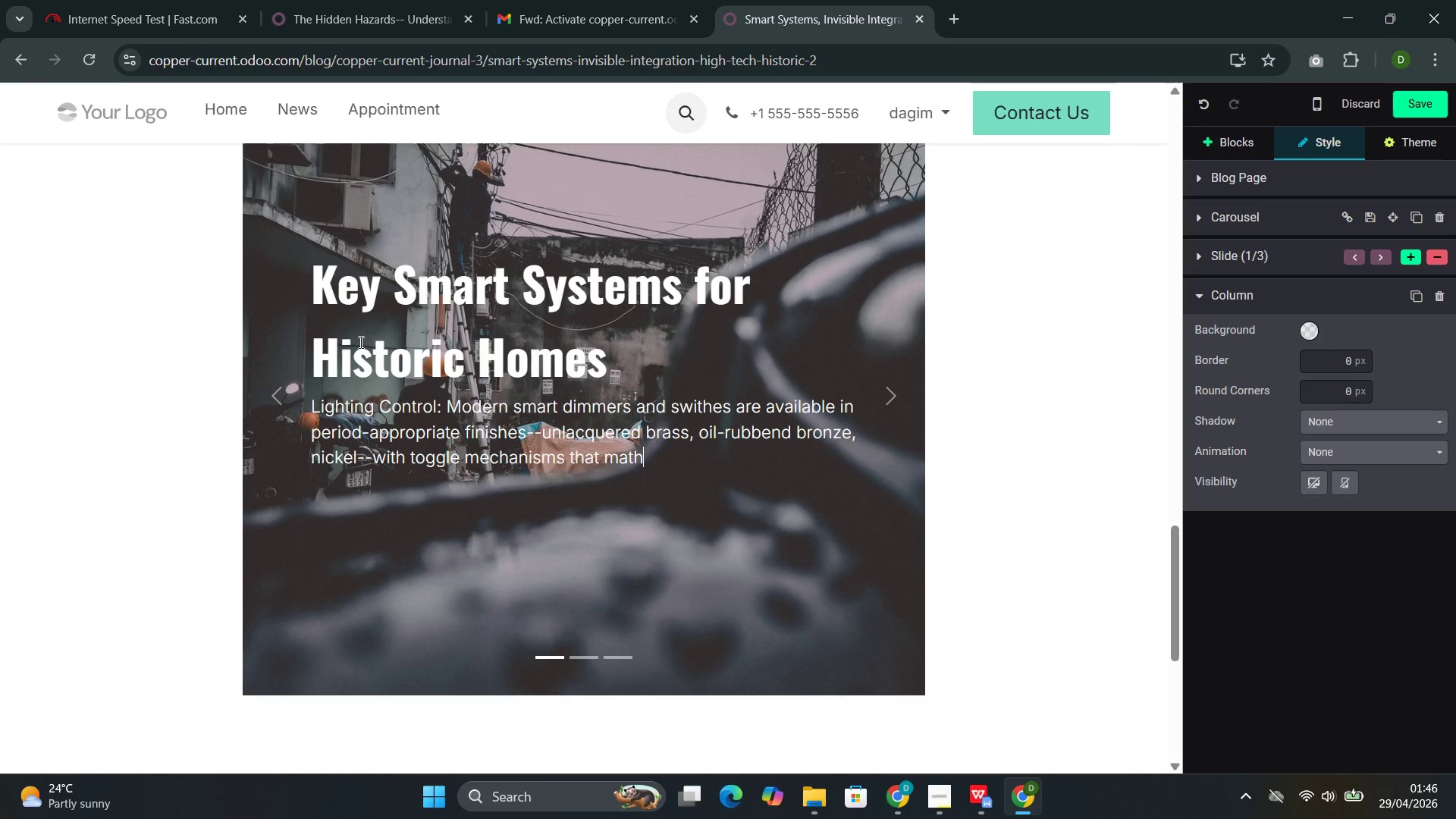 
key(ArrowLeft)
 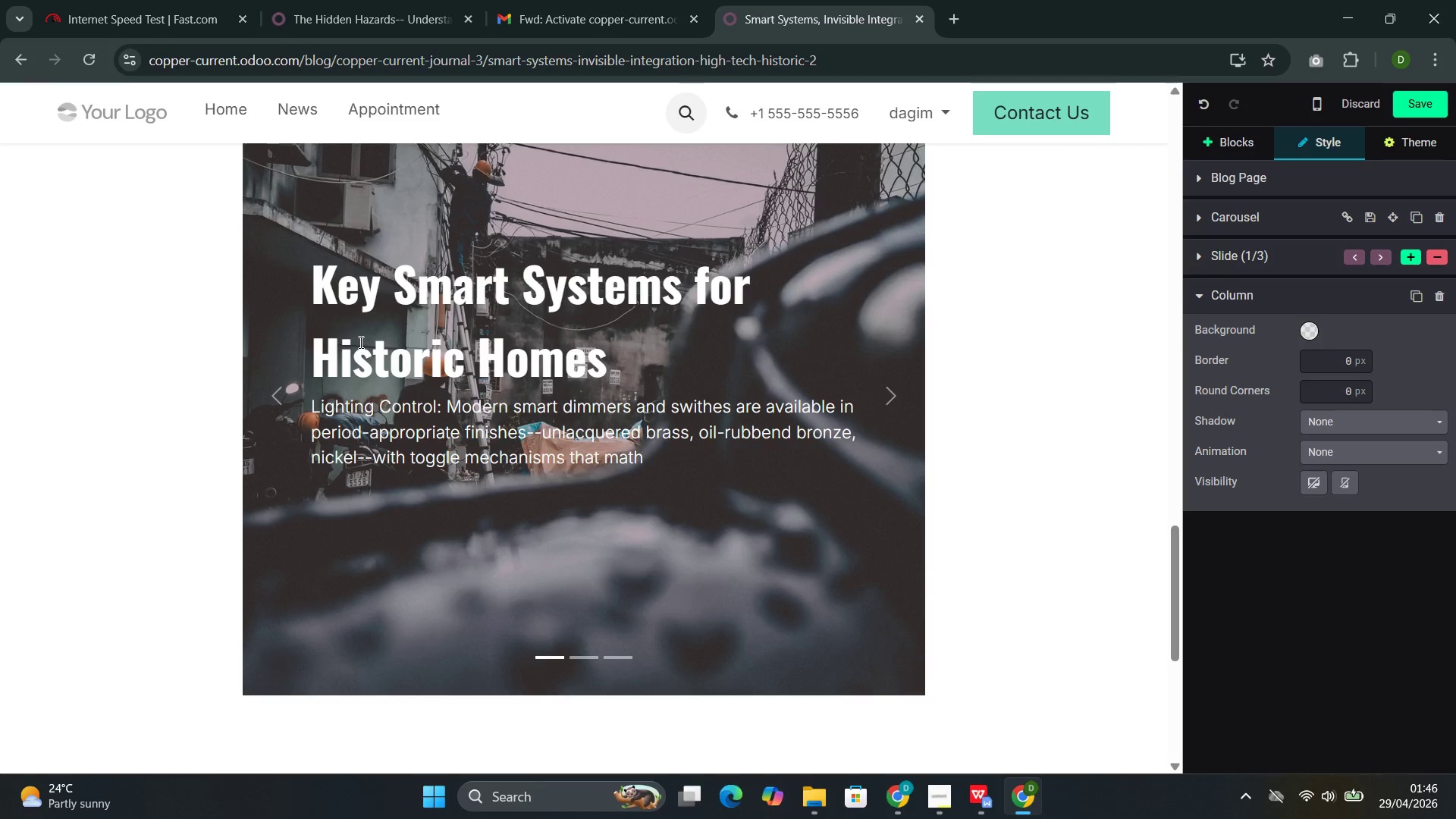 
key(C)
 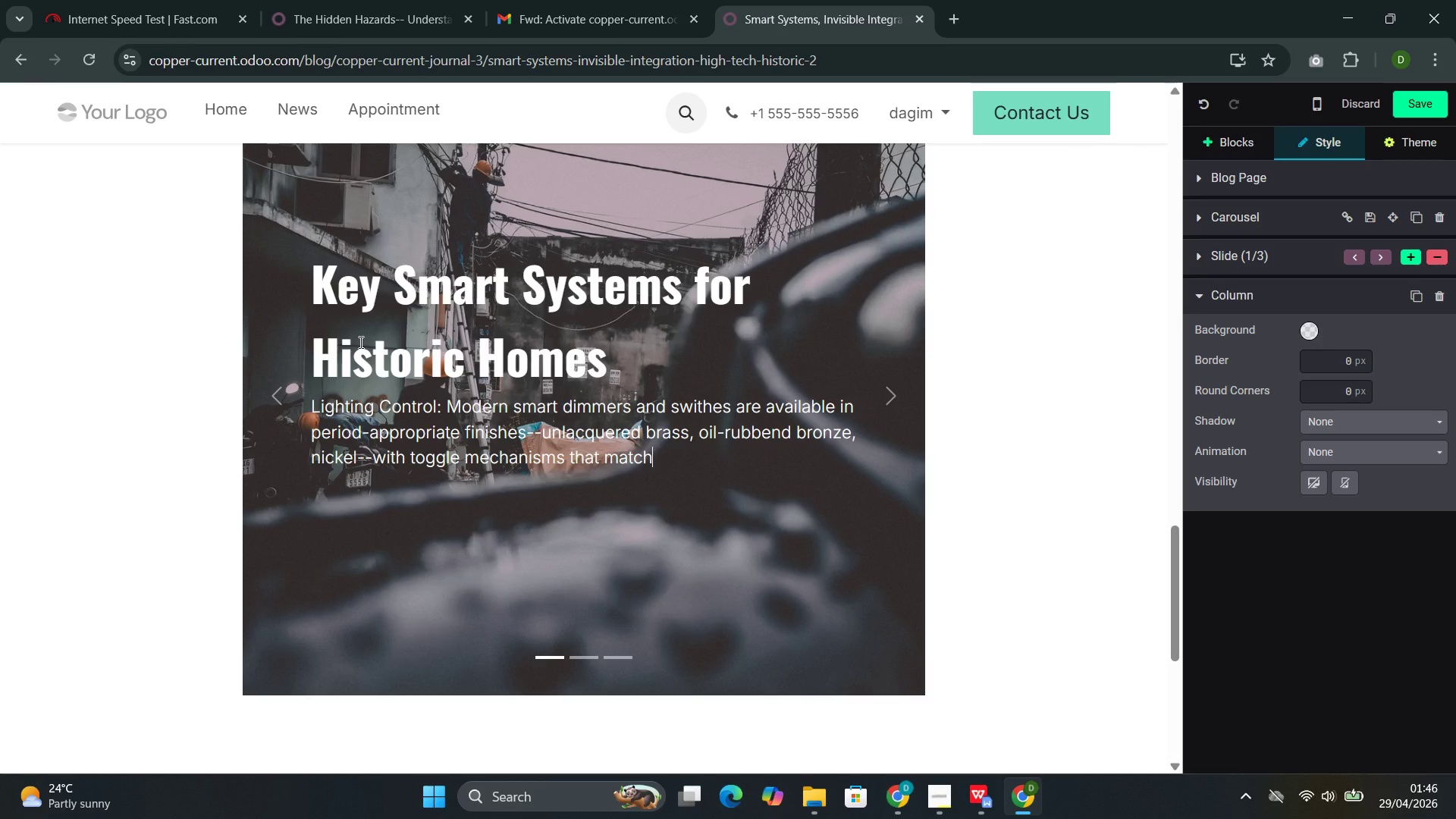 
key(ArrowRight)
 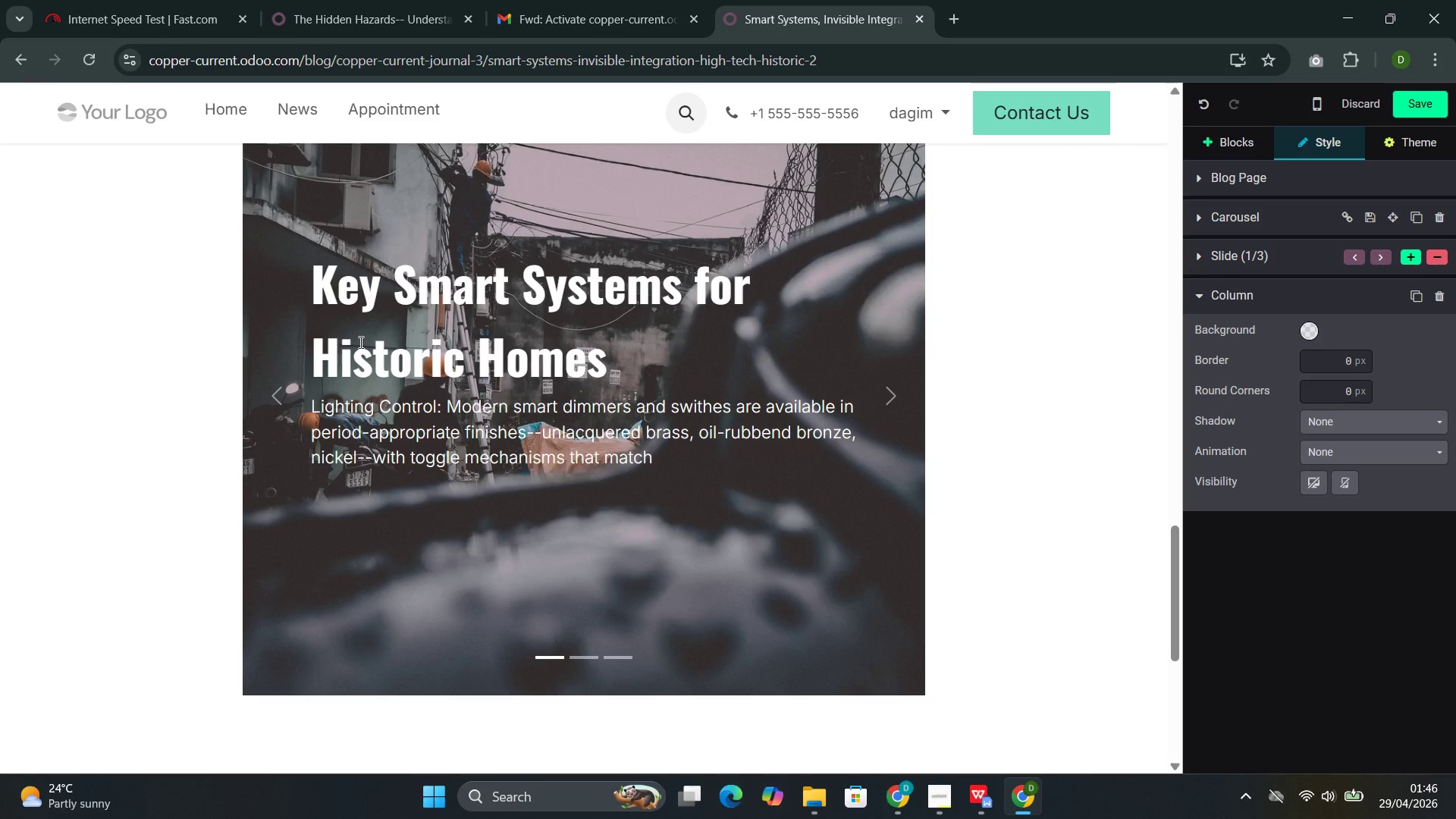 
type( the original hardwa)
key(Backspace)
type(re)
key(Backspace)
key(Backspace)
type(are.)
 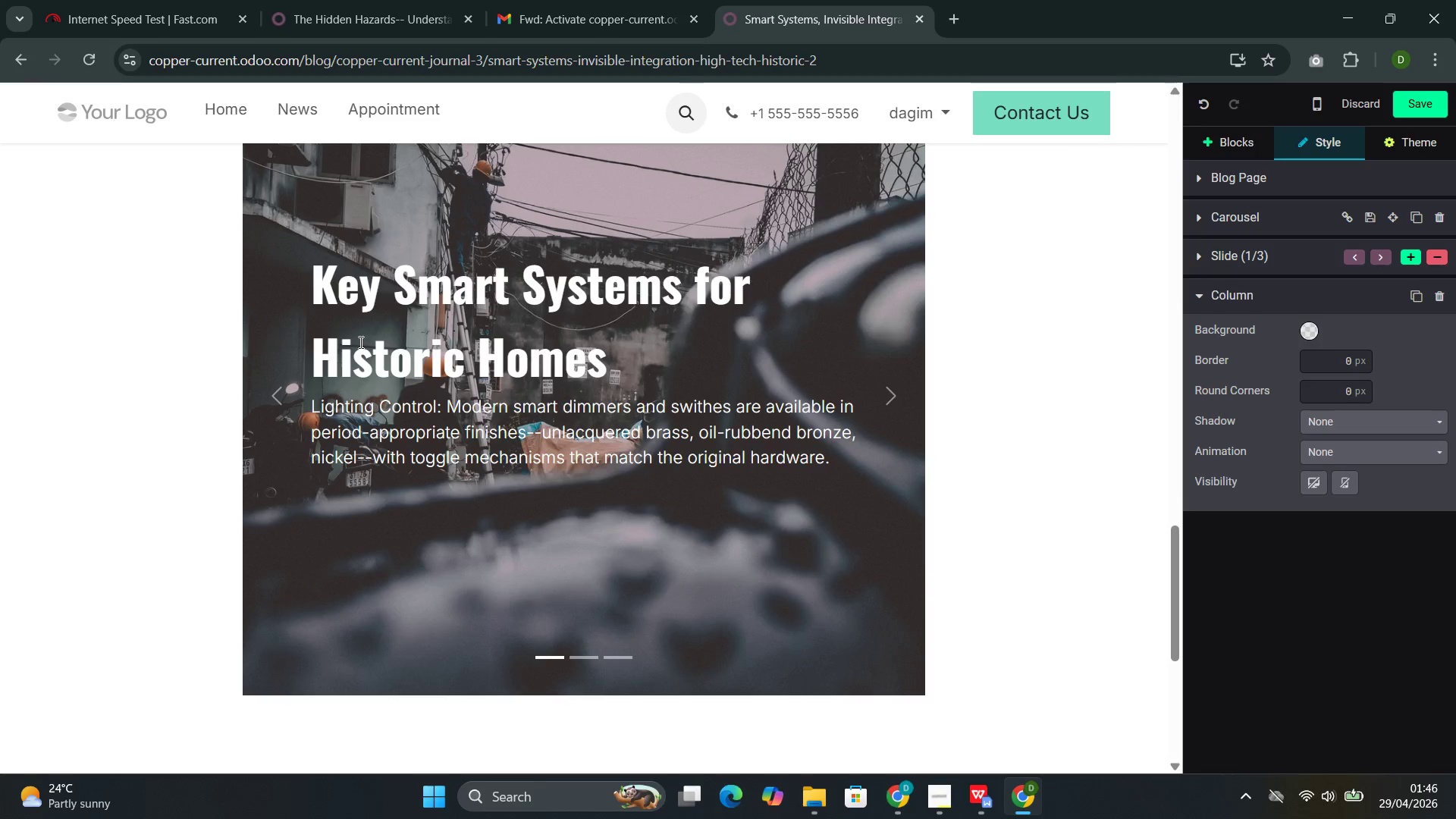 
wait(5.06)
 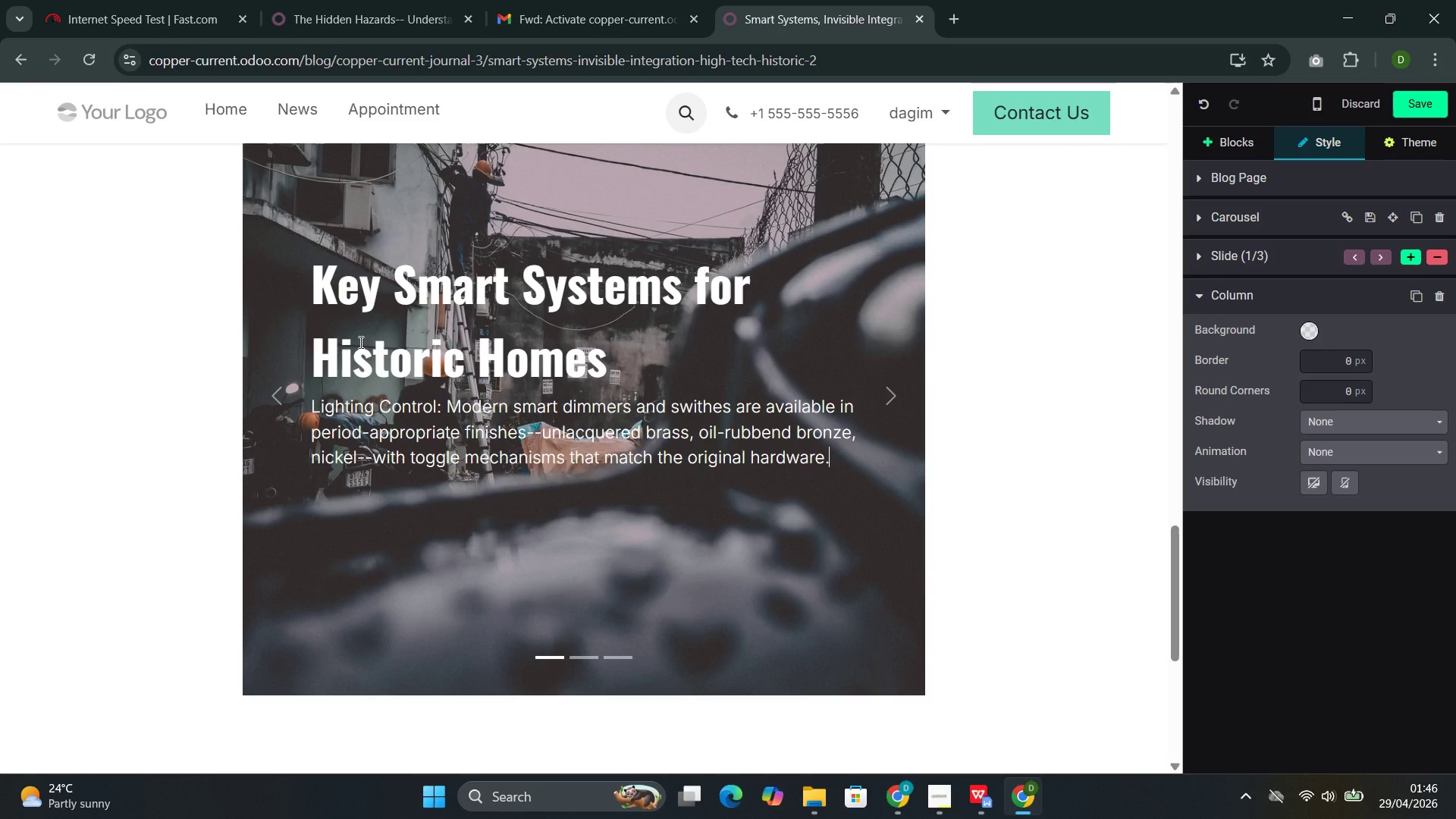 
type( Wireless protocols reliminate the need for new wiring runs between switch )
key(Backspace)
type(es)
 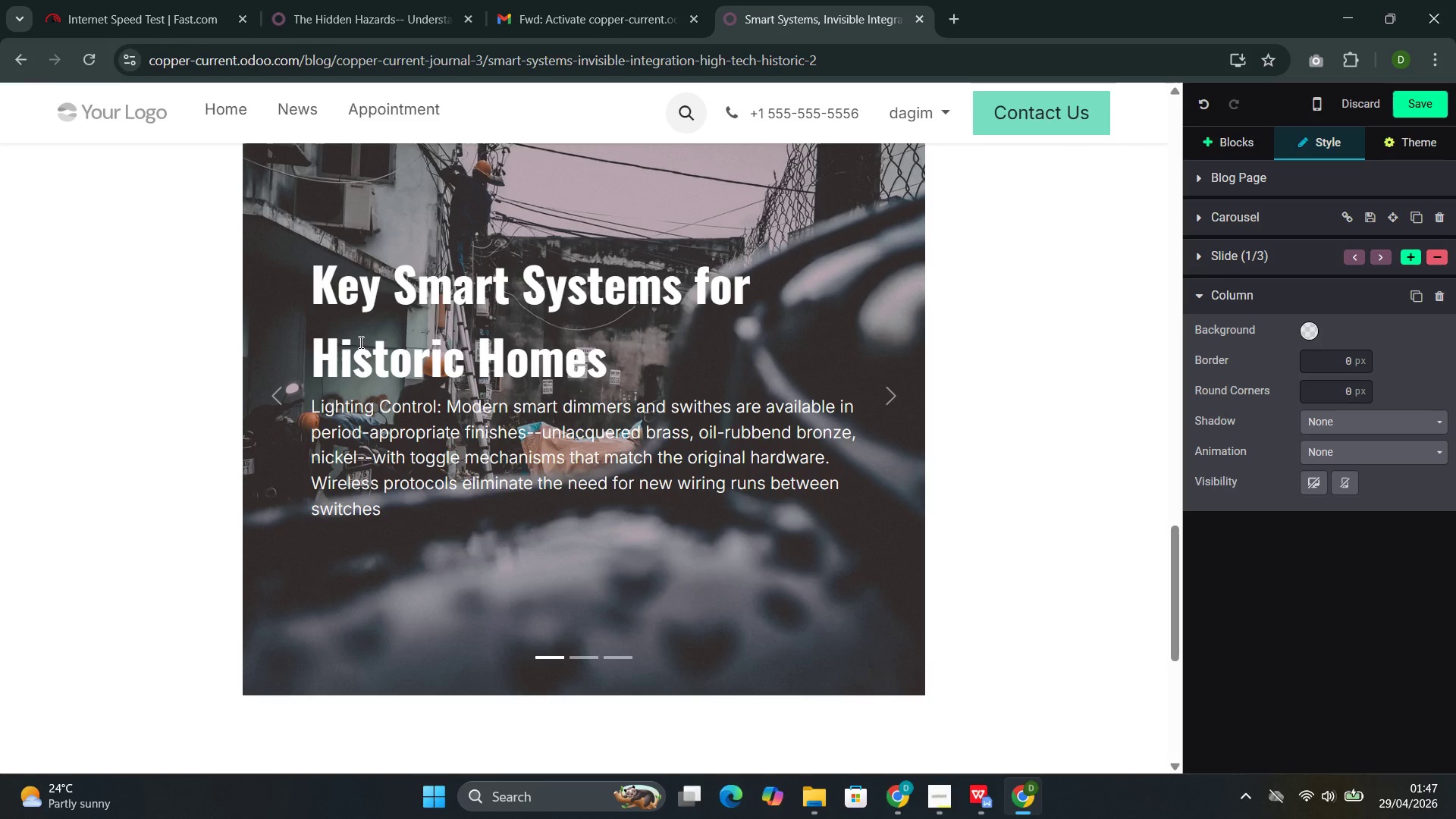 
wait(10.89)
 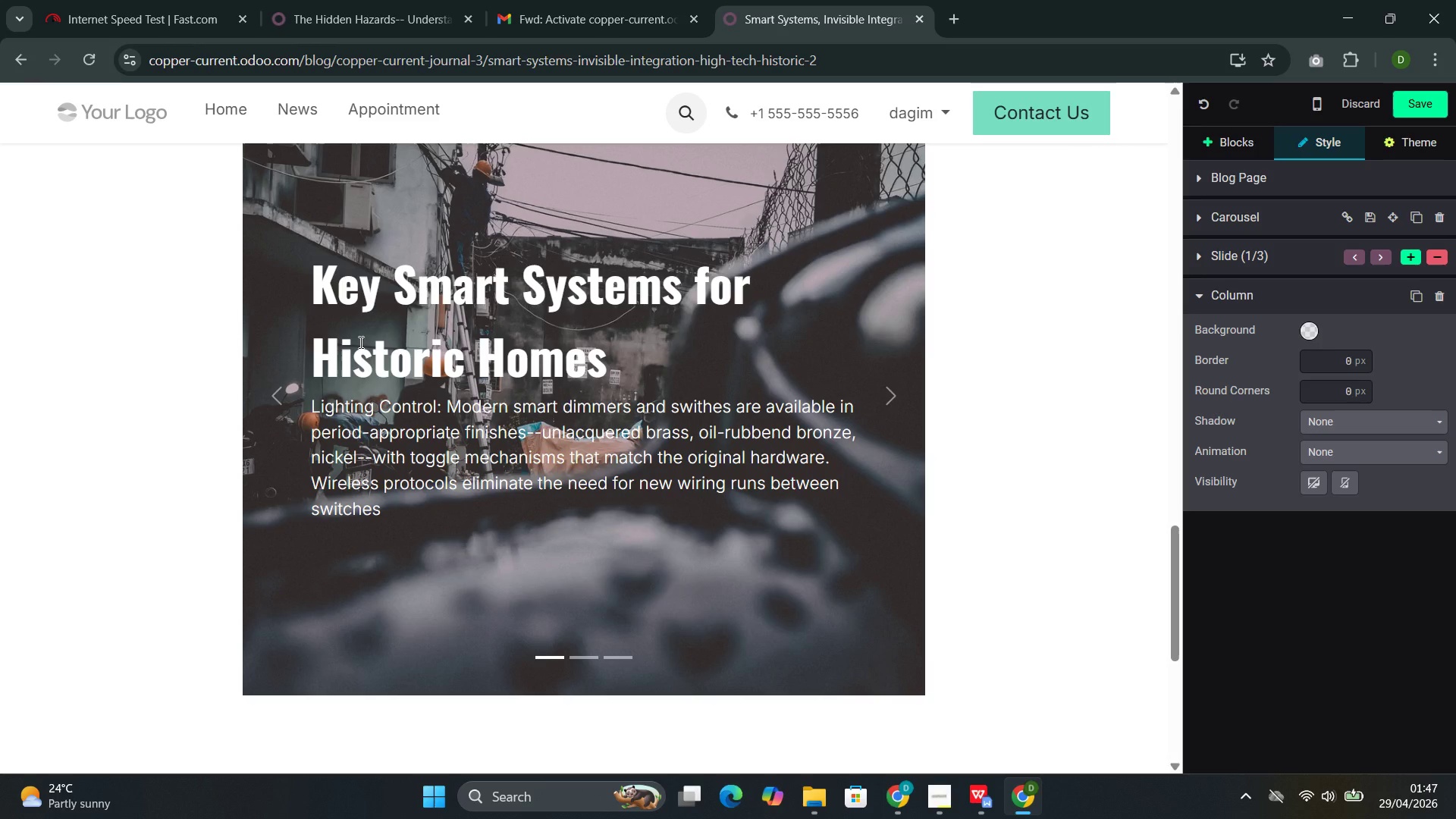 
type( and fixures )
key(Backspace)
type(. A lighting scene can be )
 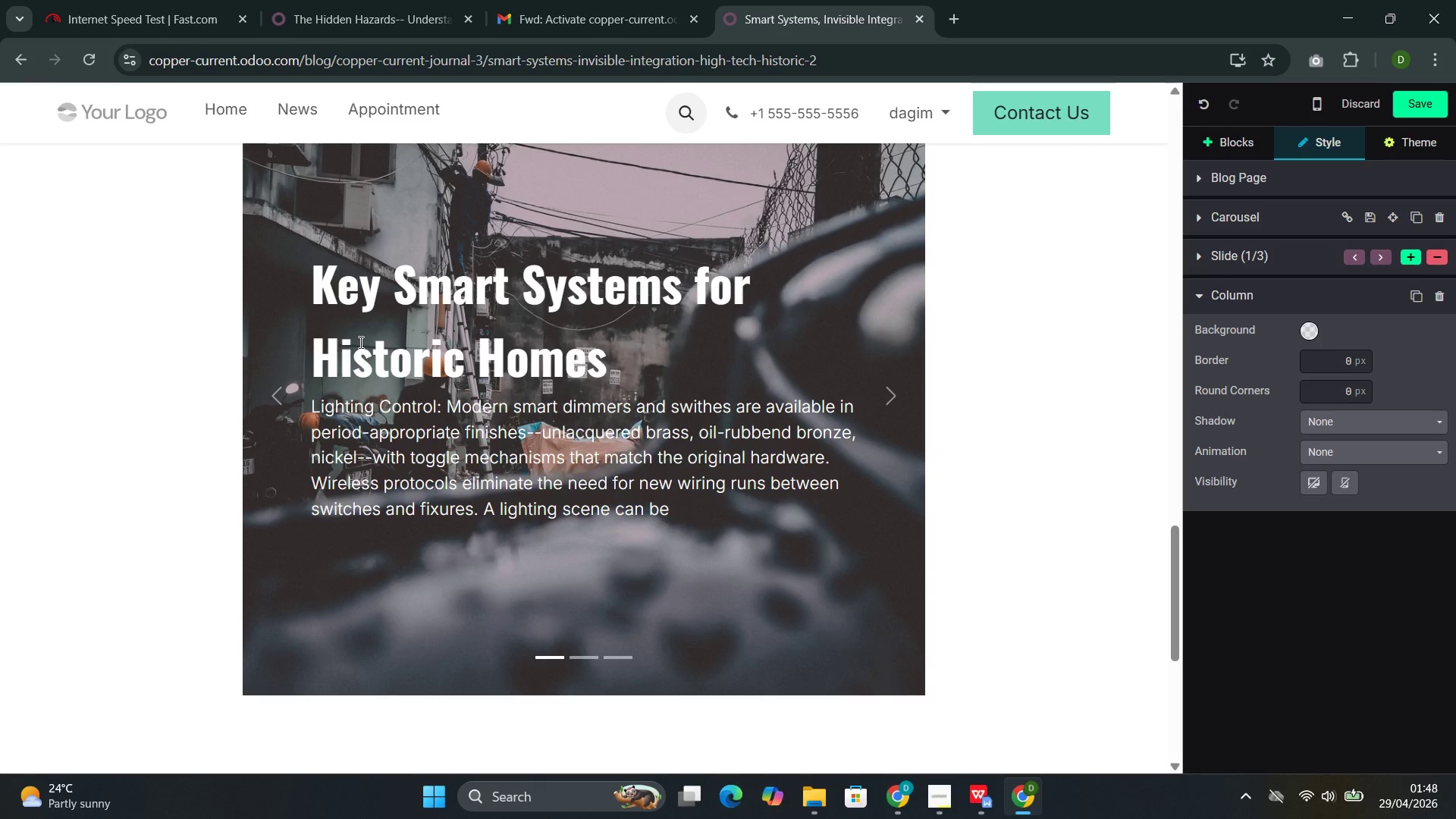 
wait(5.26)
 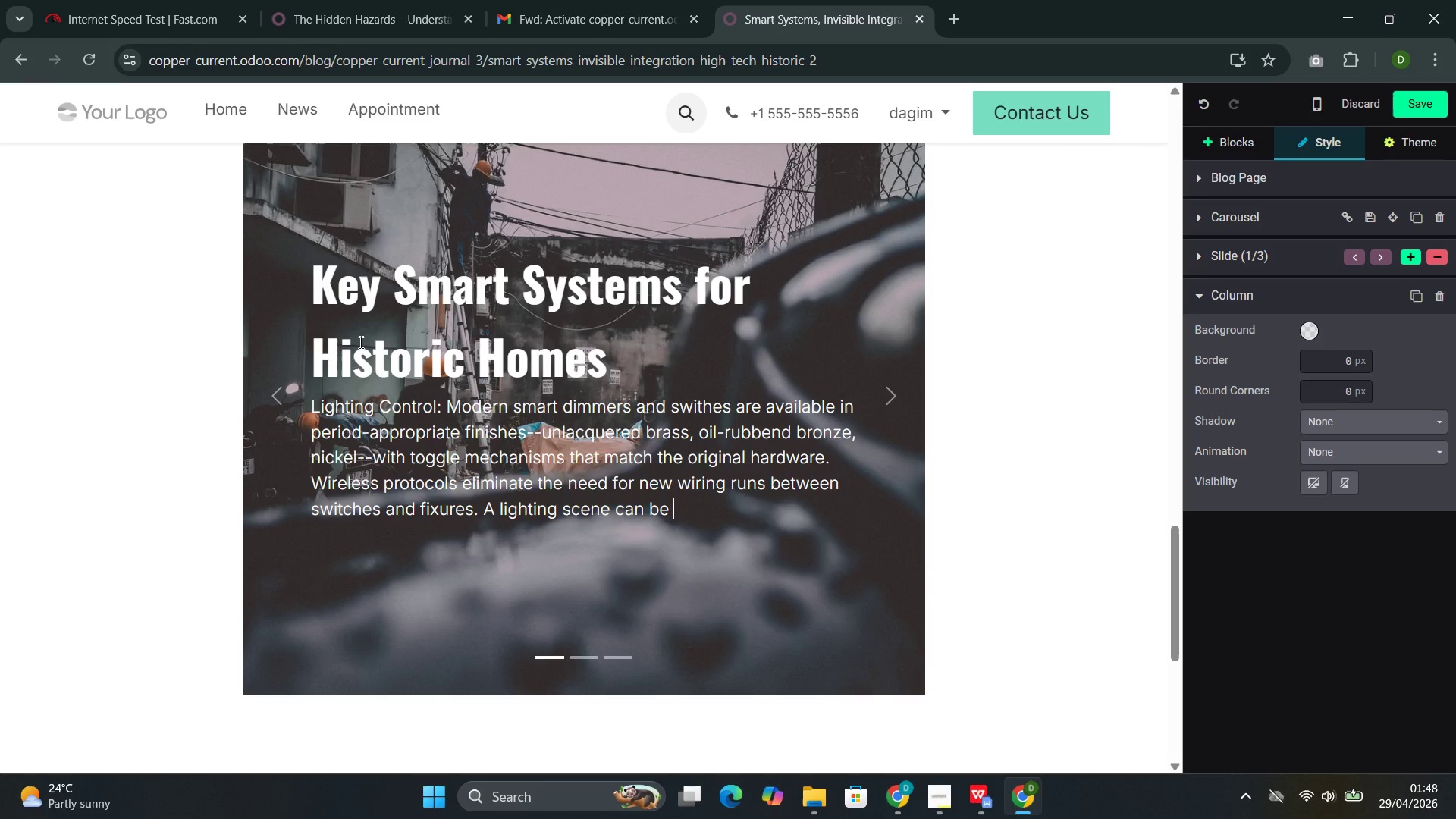 
type(programmen)
key(Backspace)
type(d so that a single v)
key(Backspace)
type(button press sets multiple )
 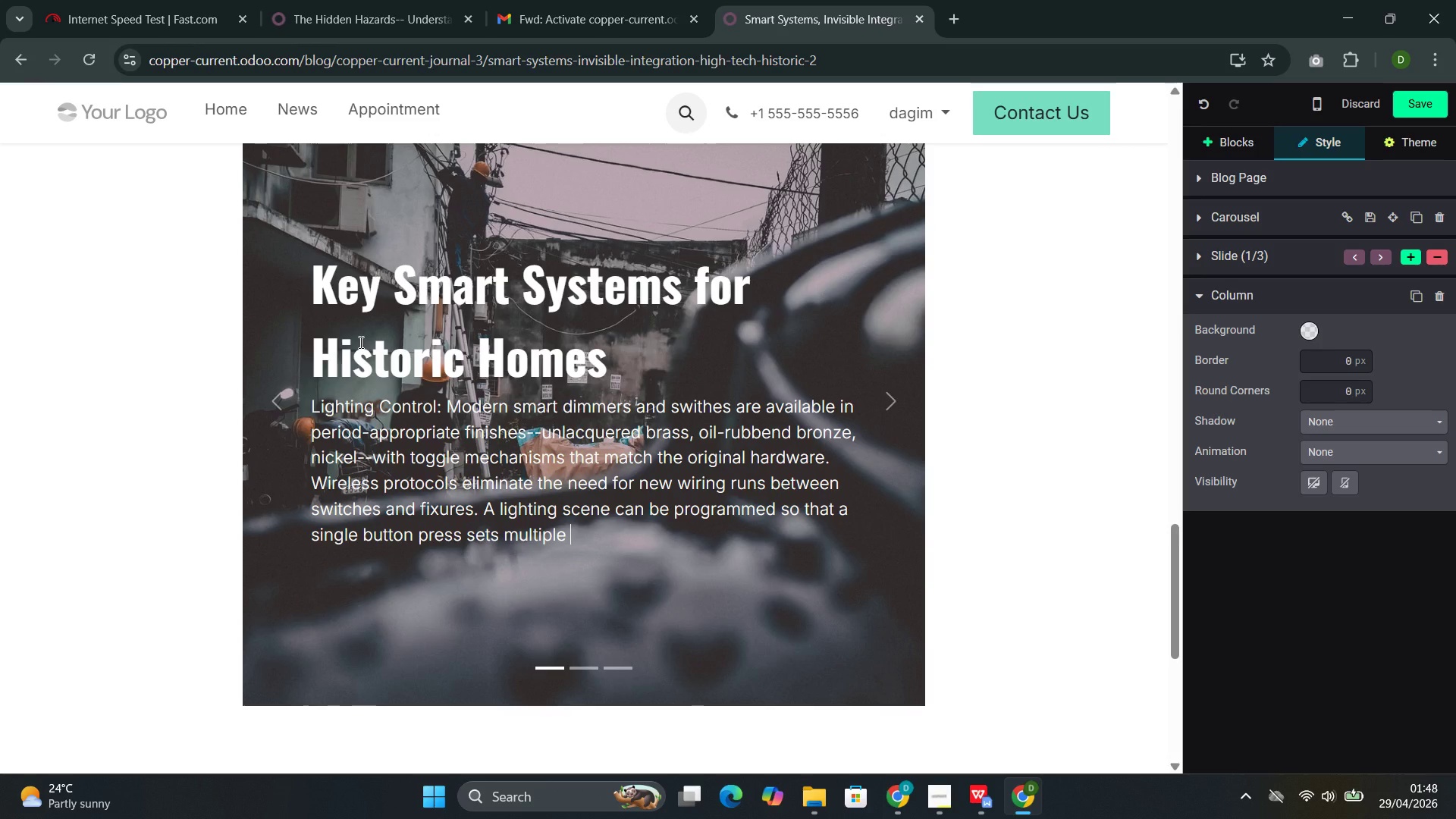 
type(dixtures)
 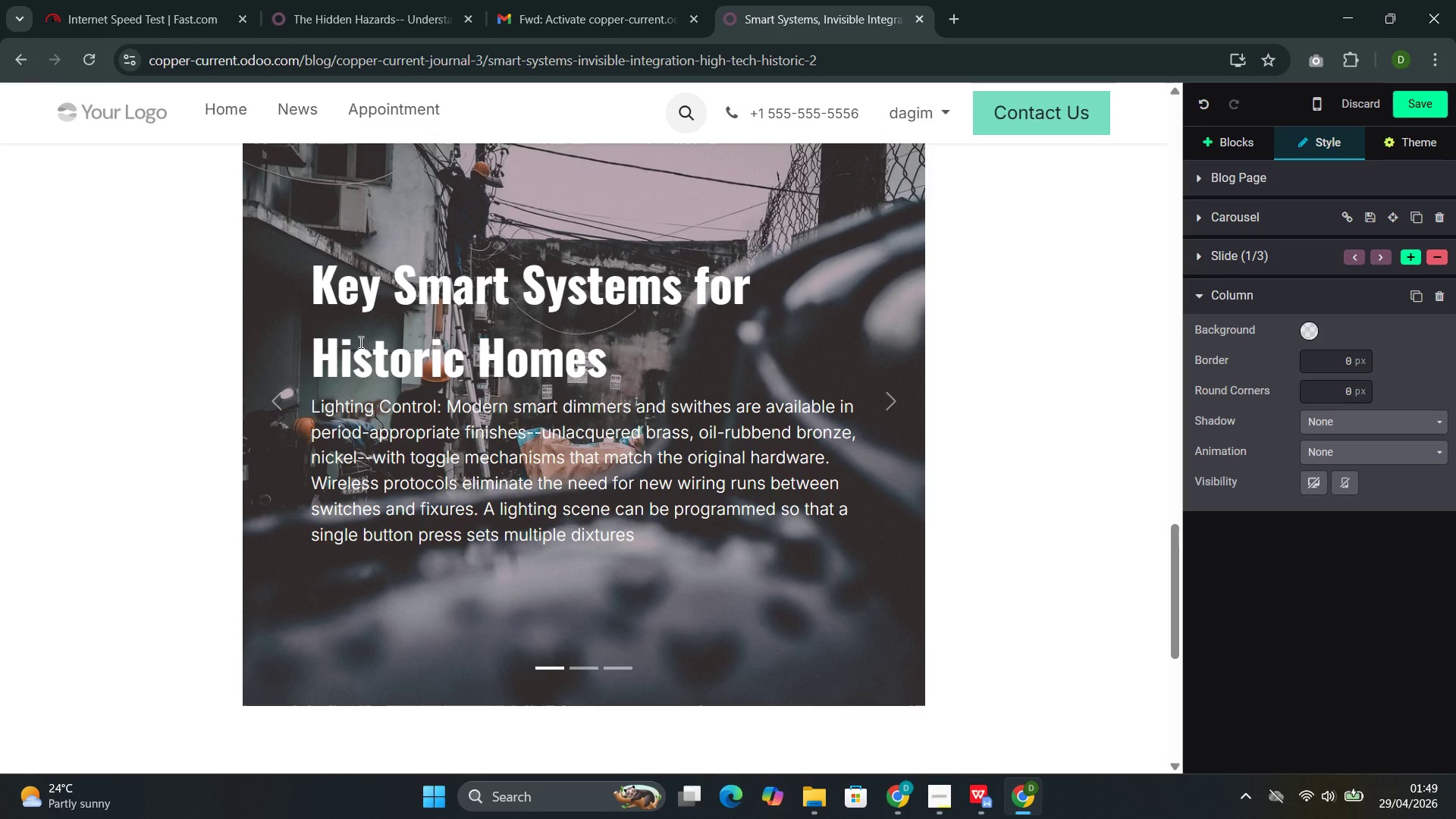 
key(ArrowLeft)
 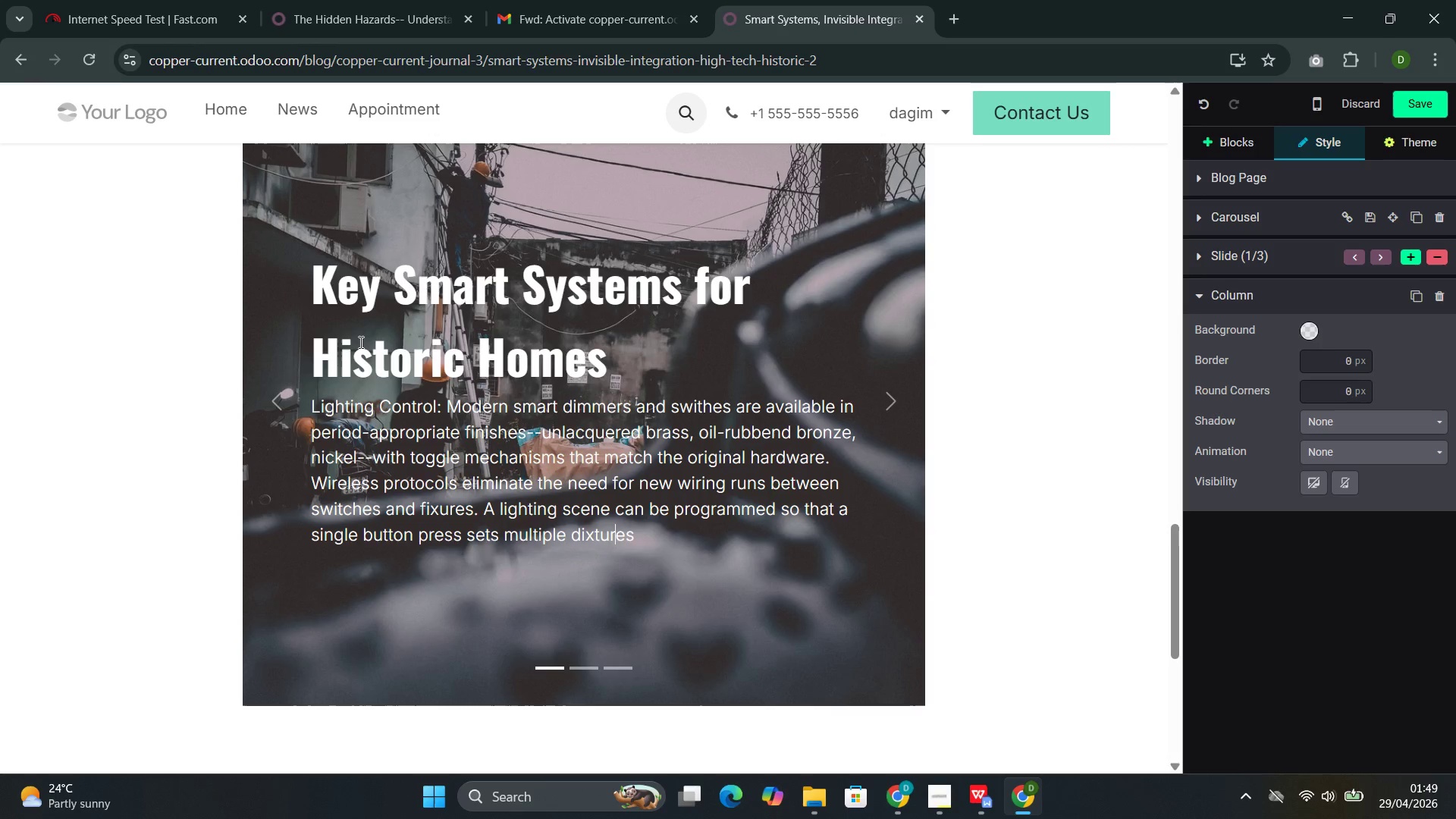 
key(ArrowLeft)
 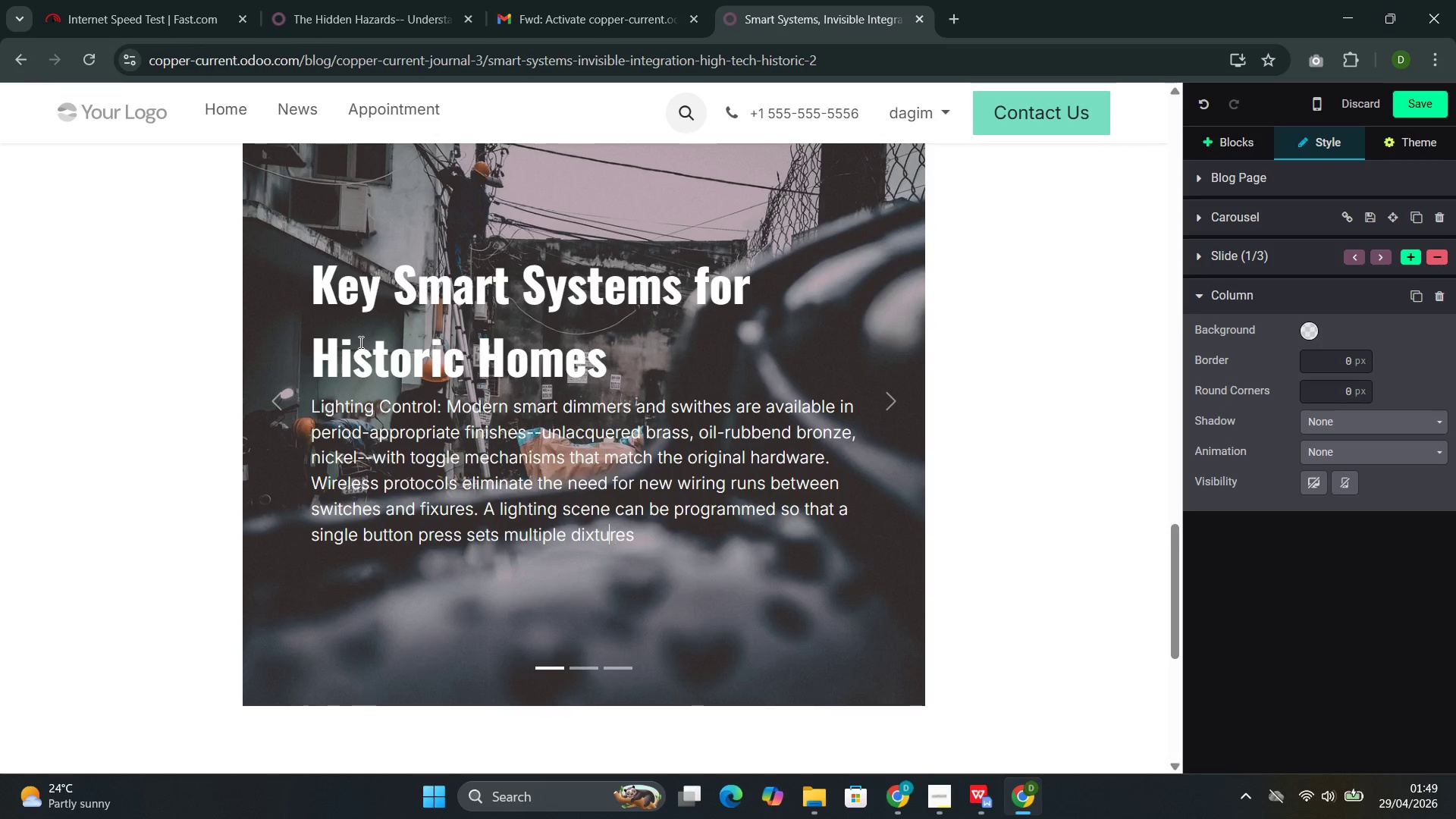 
key(ArrowLeft)
 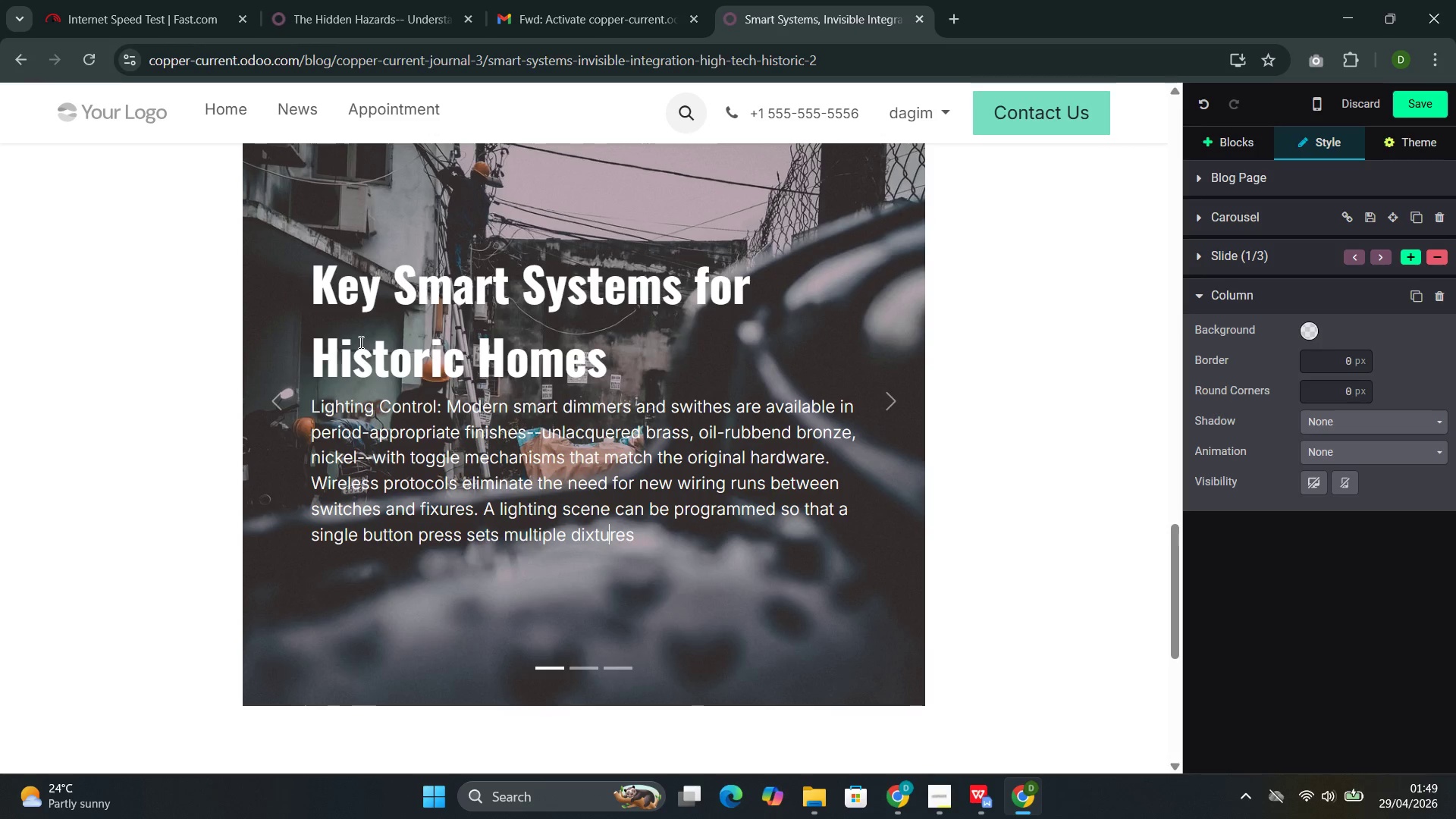 
key(ArrowLeft)
 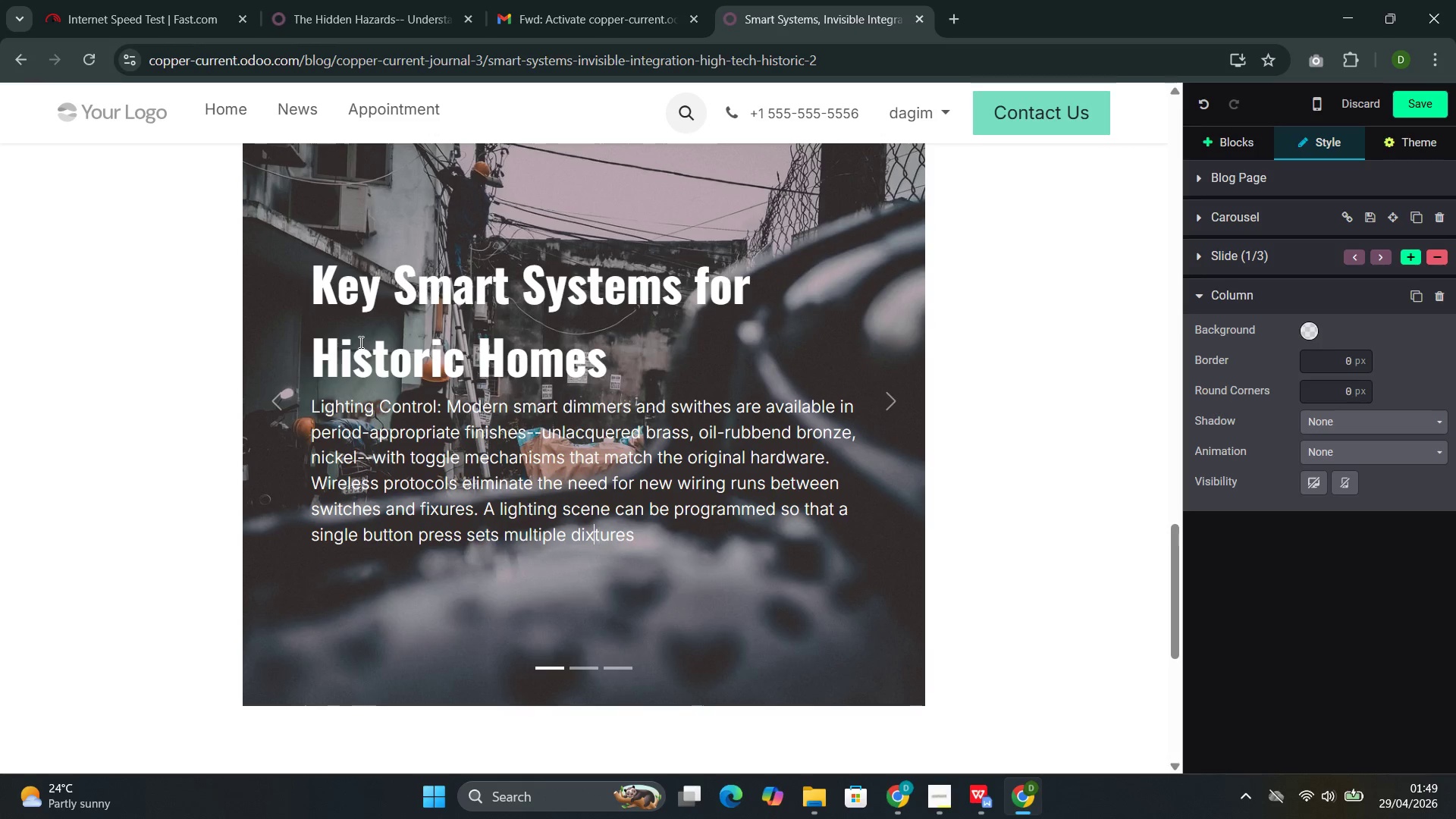 
key(ArrowLeft)
 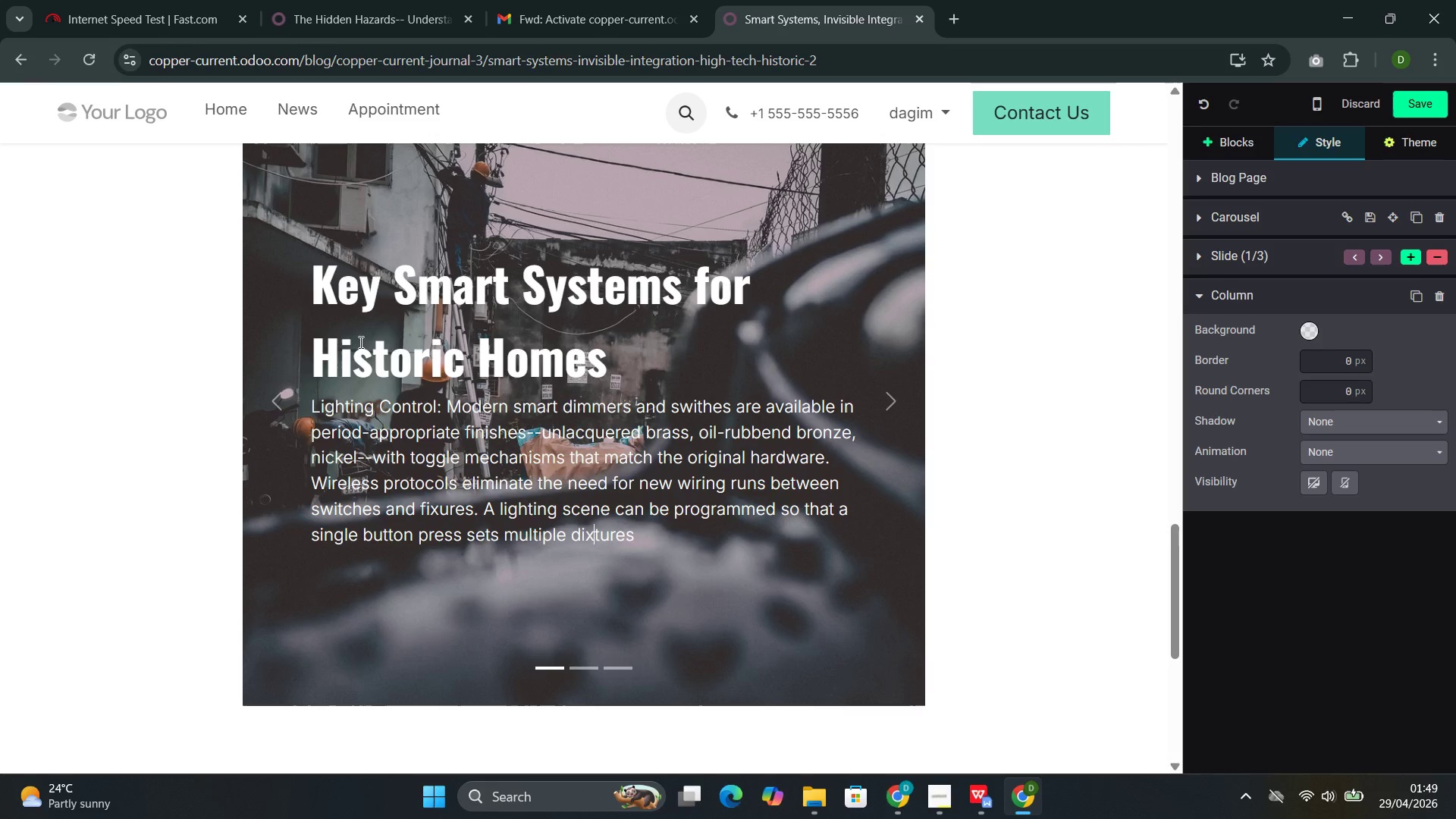 
key(ArrowLeft)
 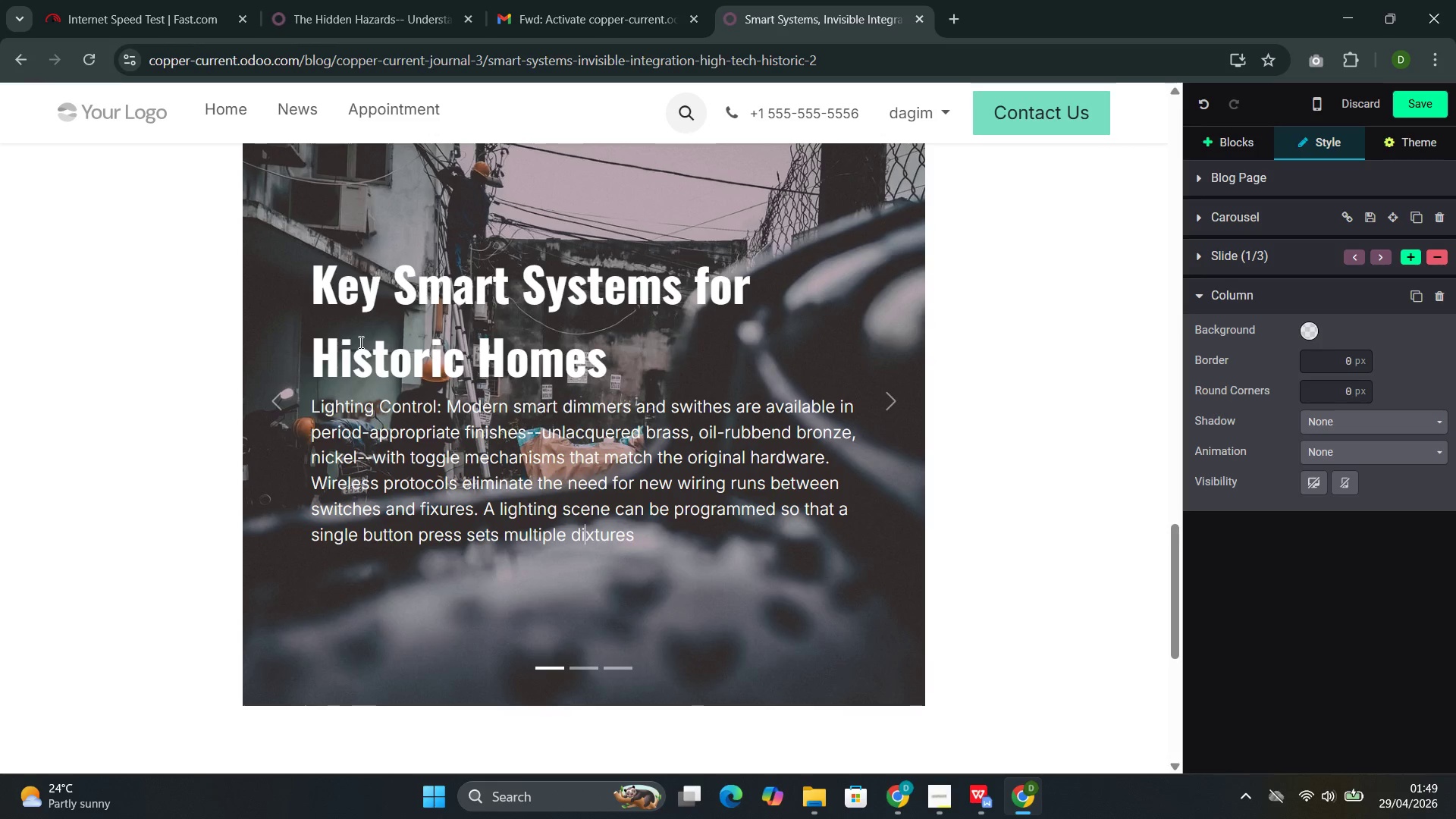 
key(ArrowLeft)
 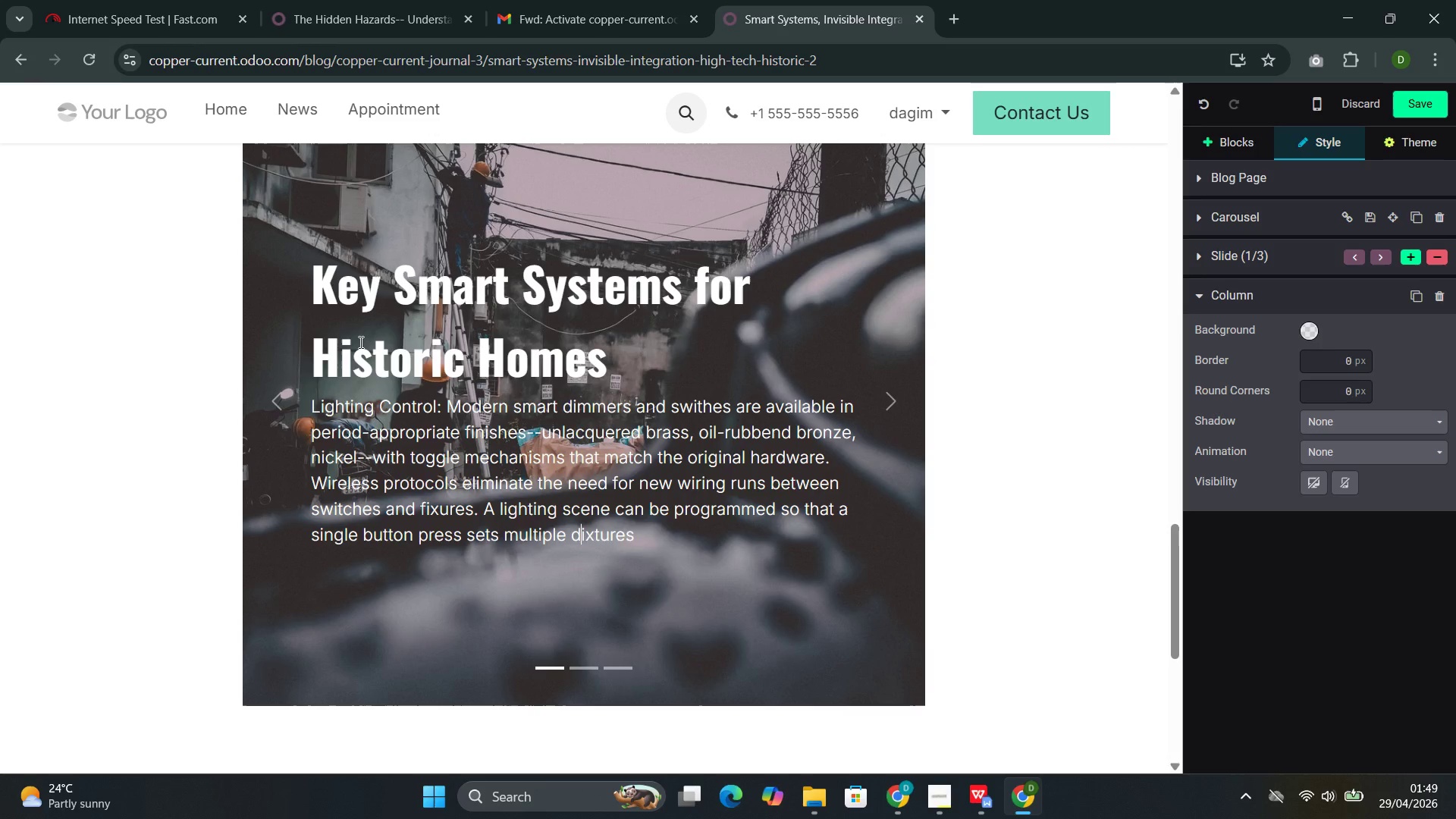 
key(Backspace)
 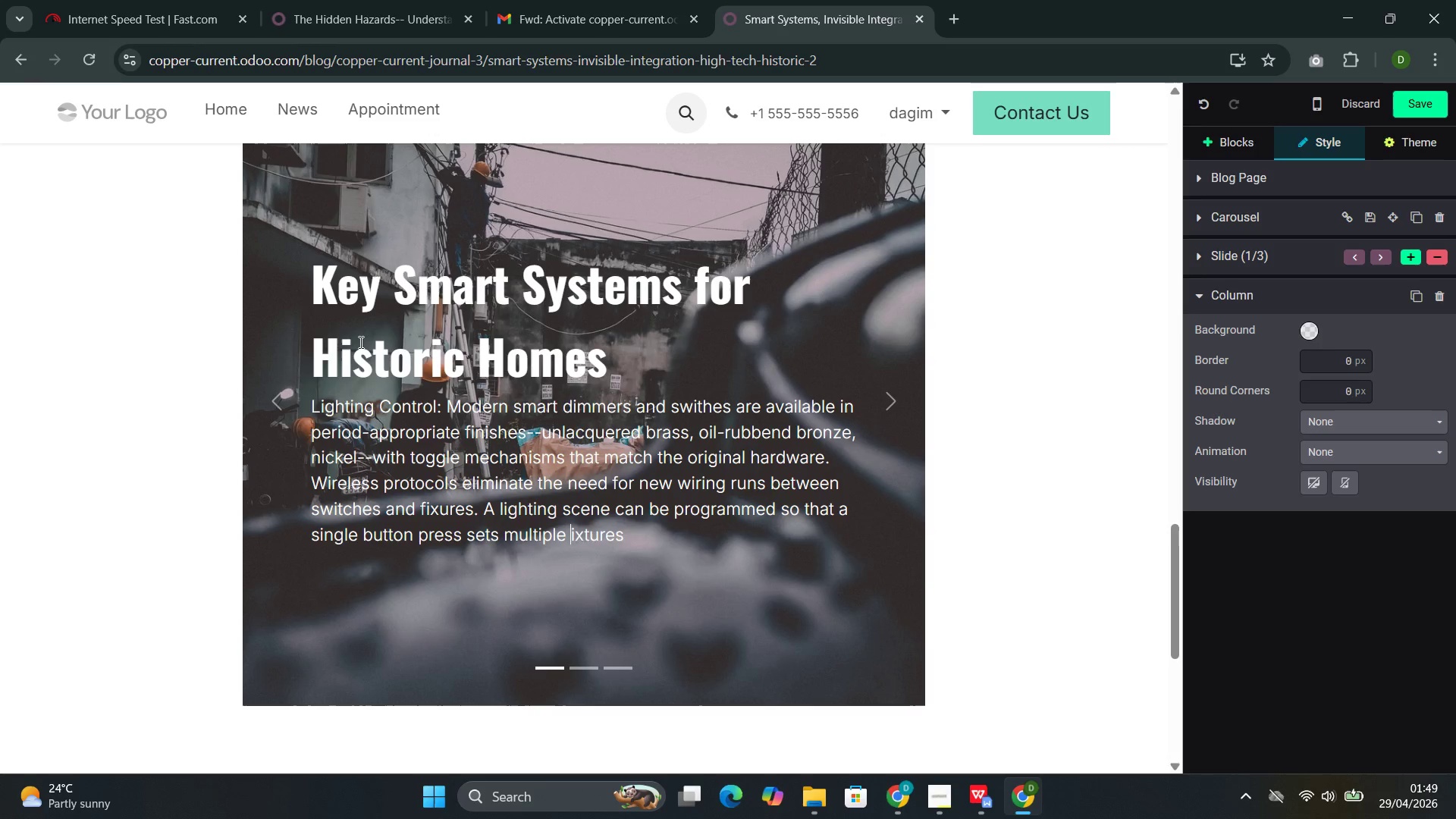 
key(F)
 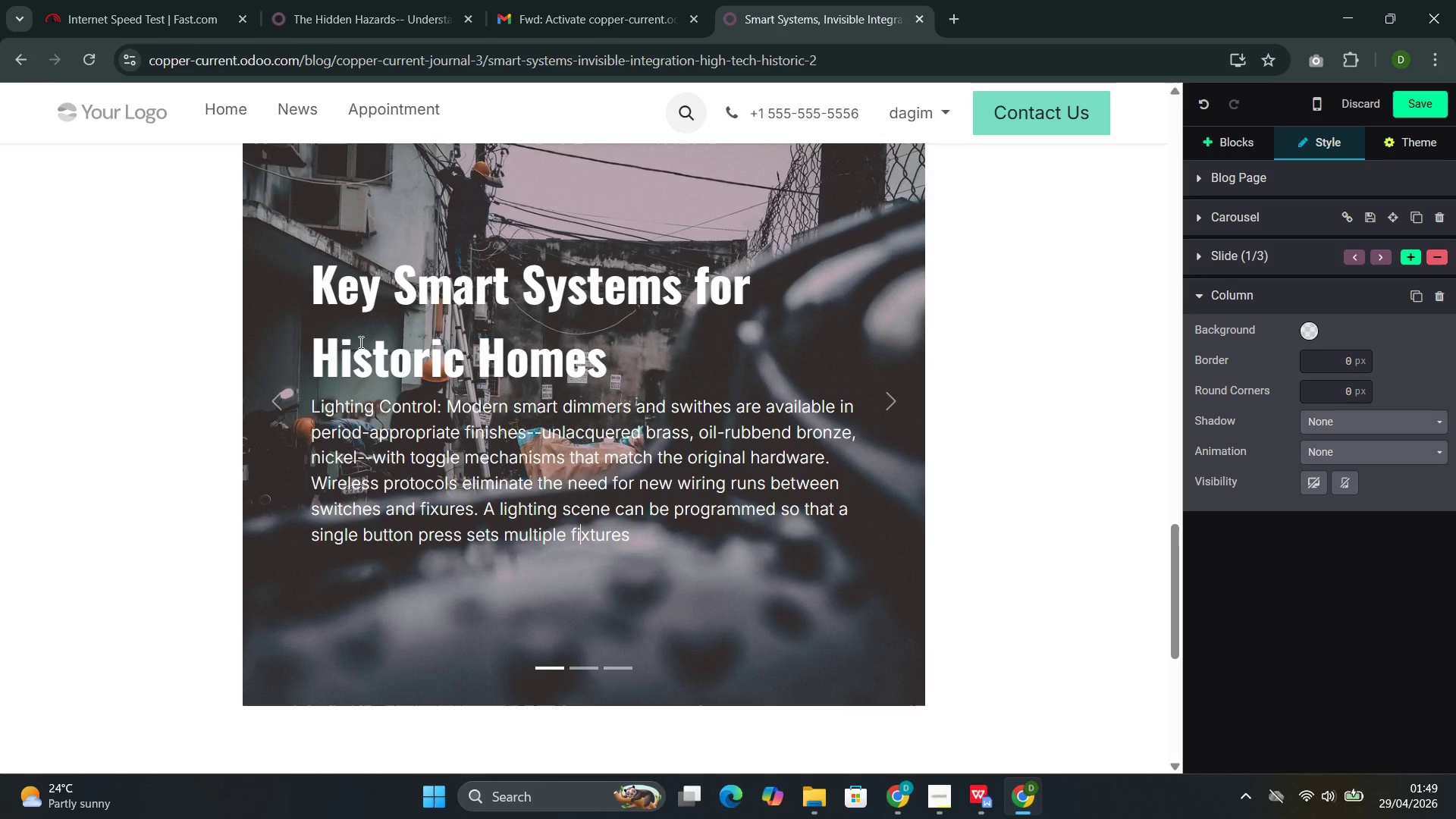 
key(ArrowRight)
 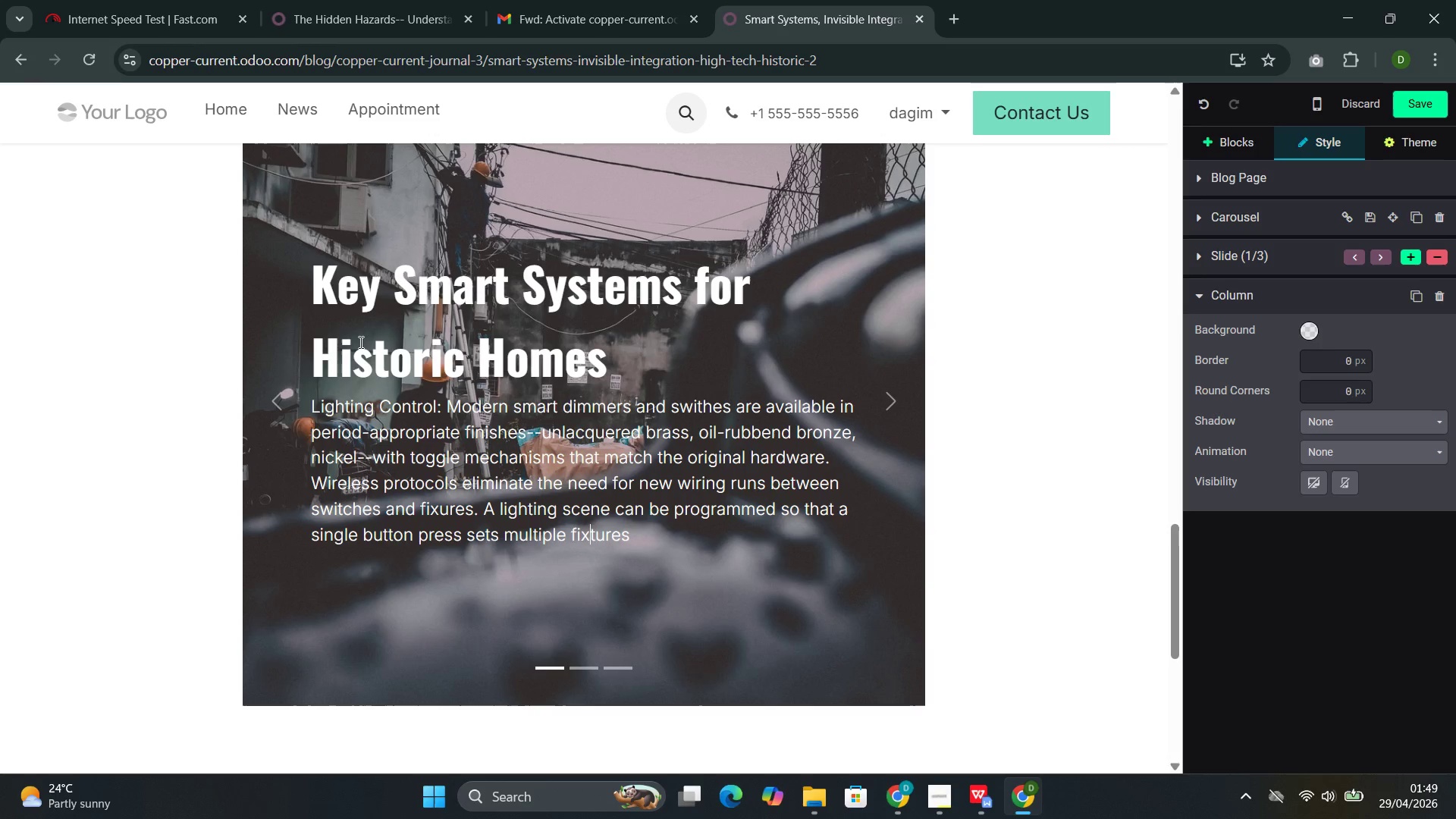 
key(ArrowRight)
 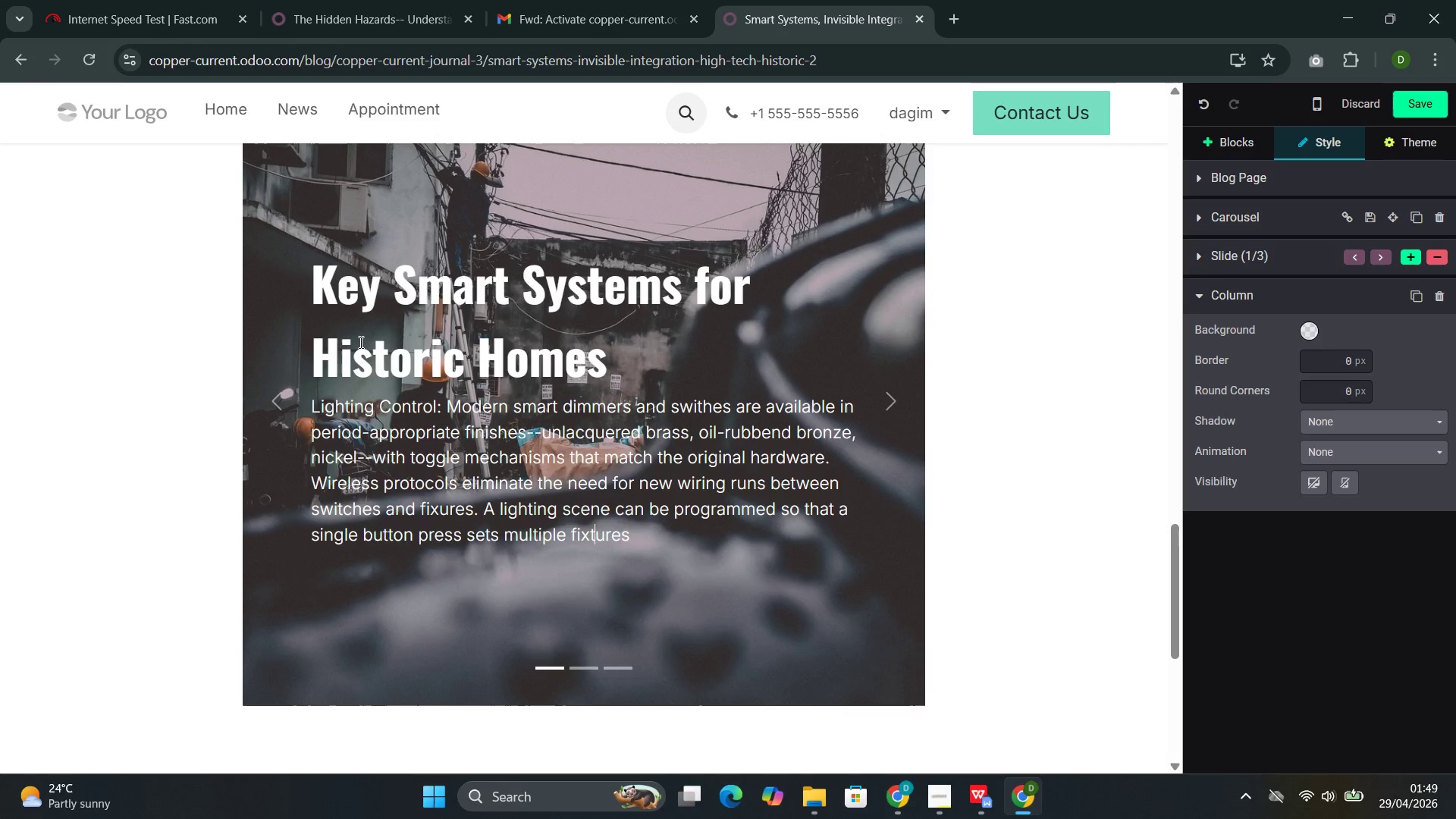 
key(ArrowRight)
 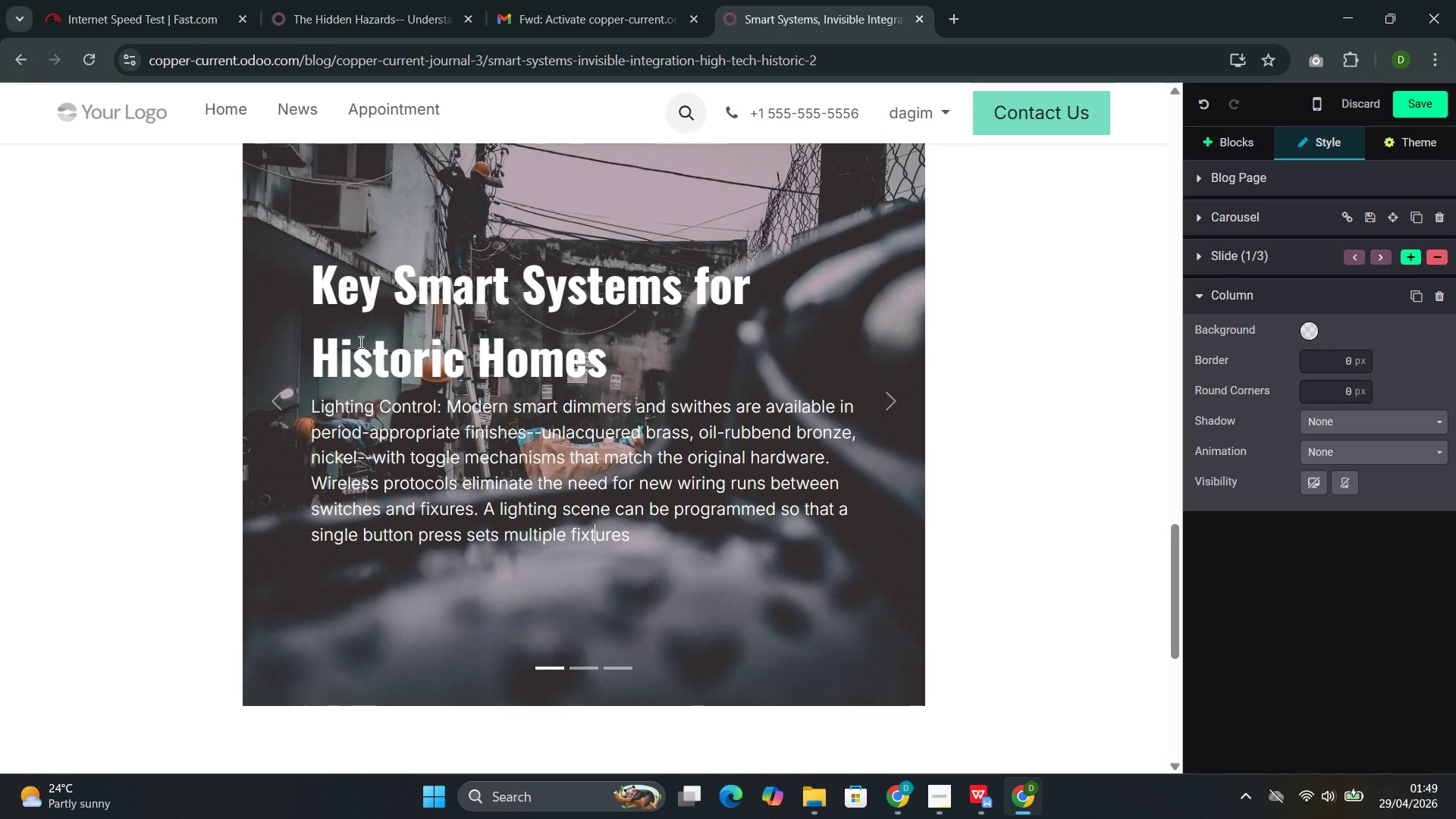 
key(ArrowRight)
 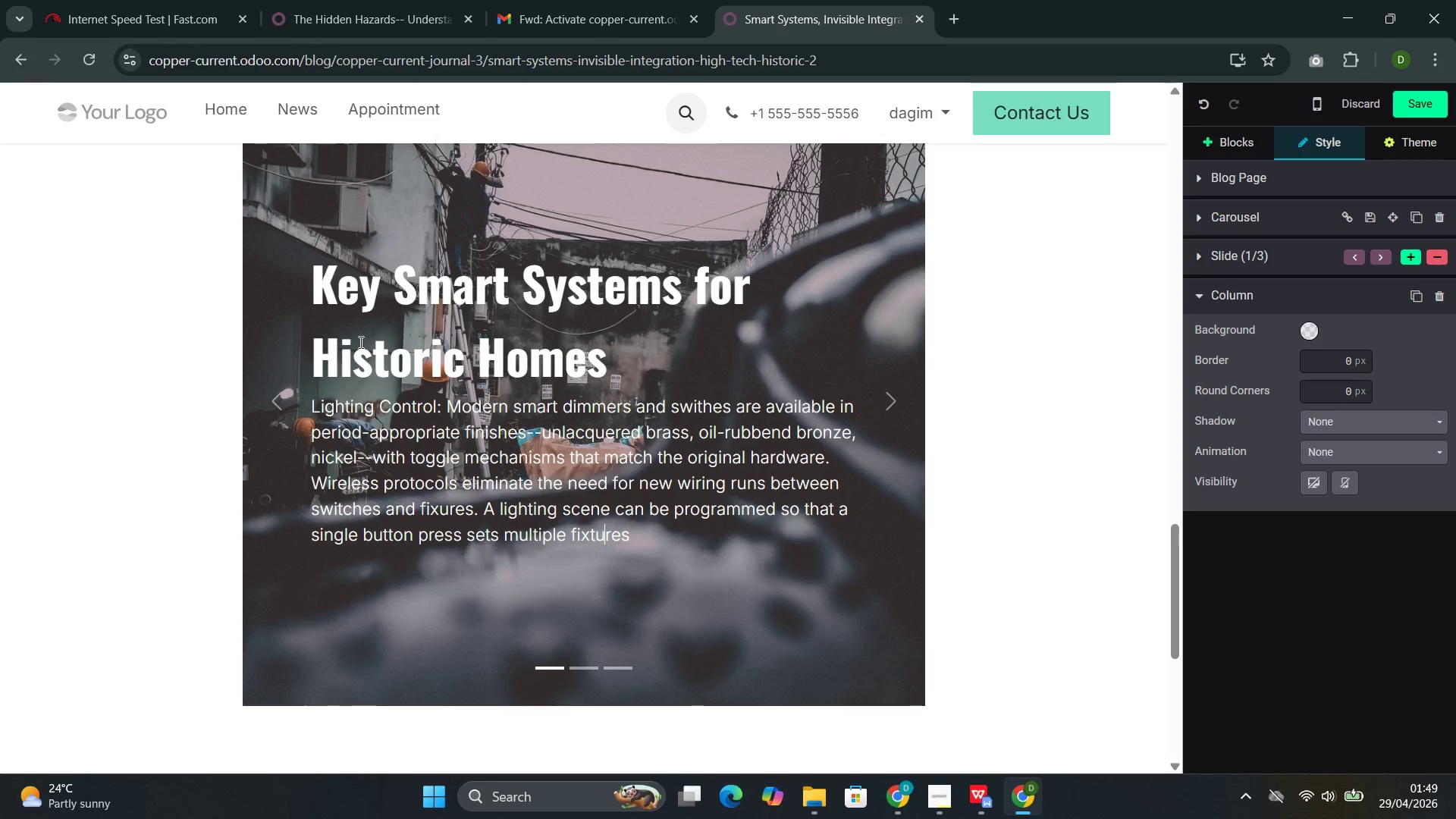 
key(ArrowRight)
 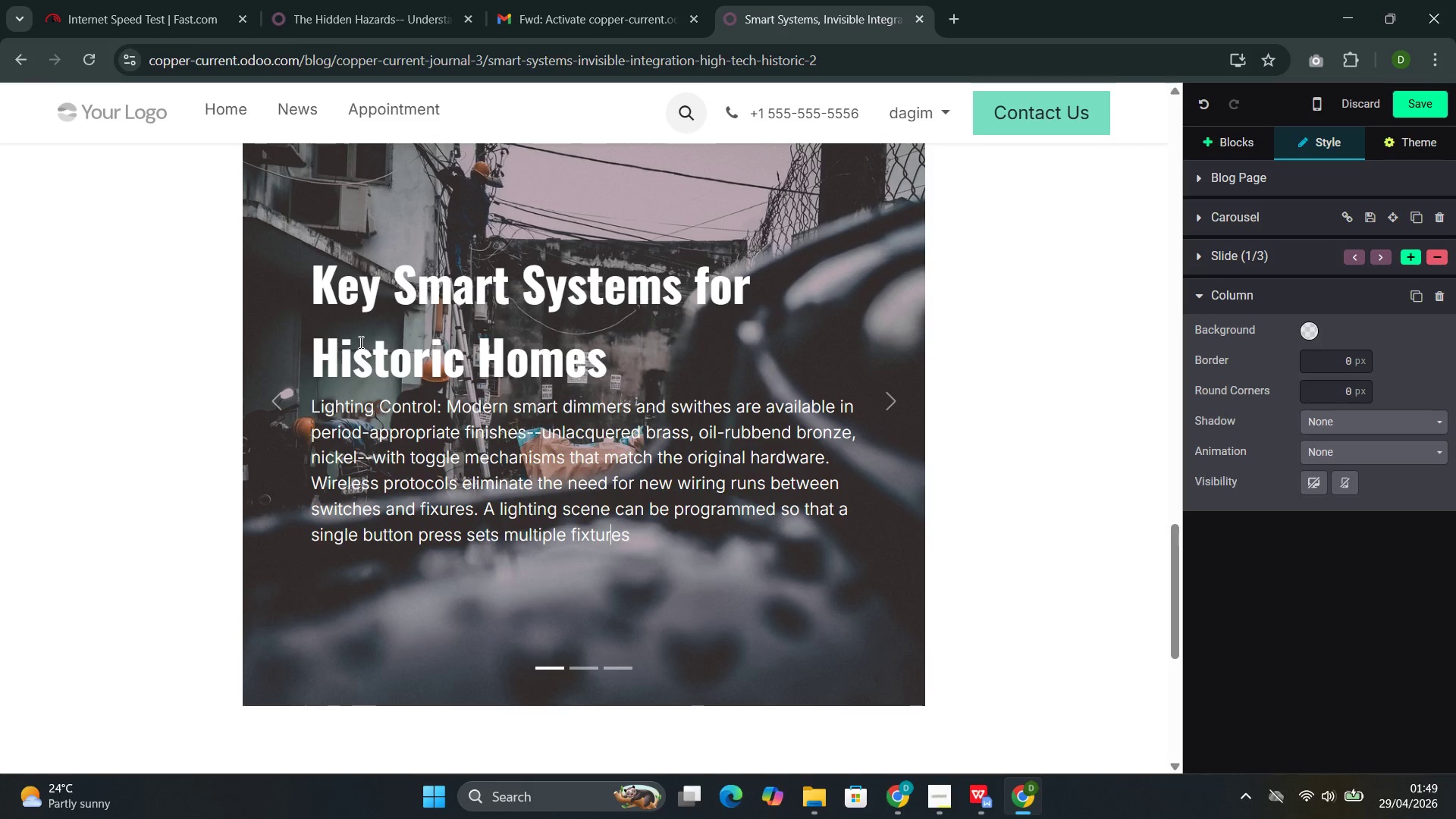 
hold_key(key=ArrowRight, duration=0.31)
 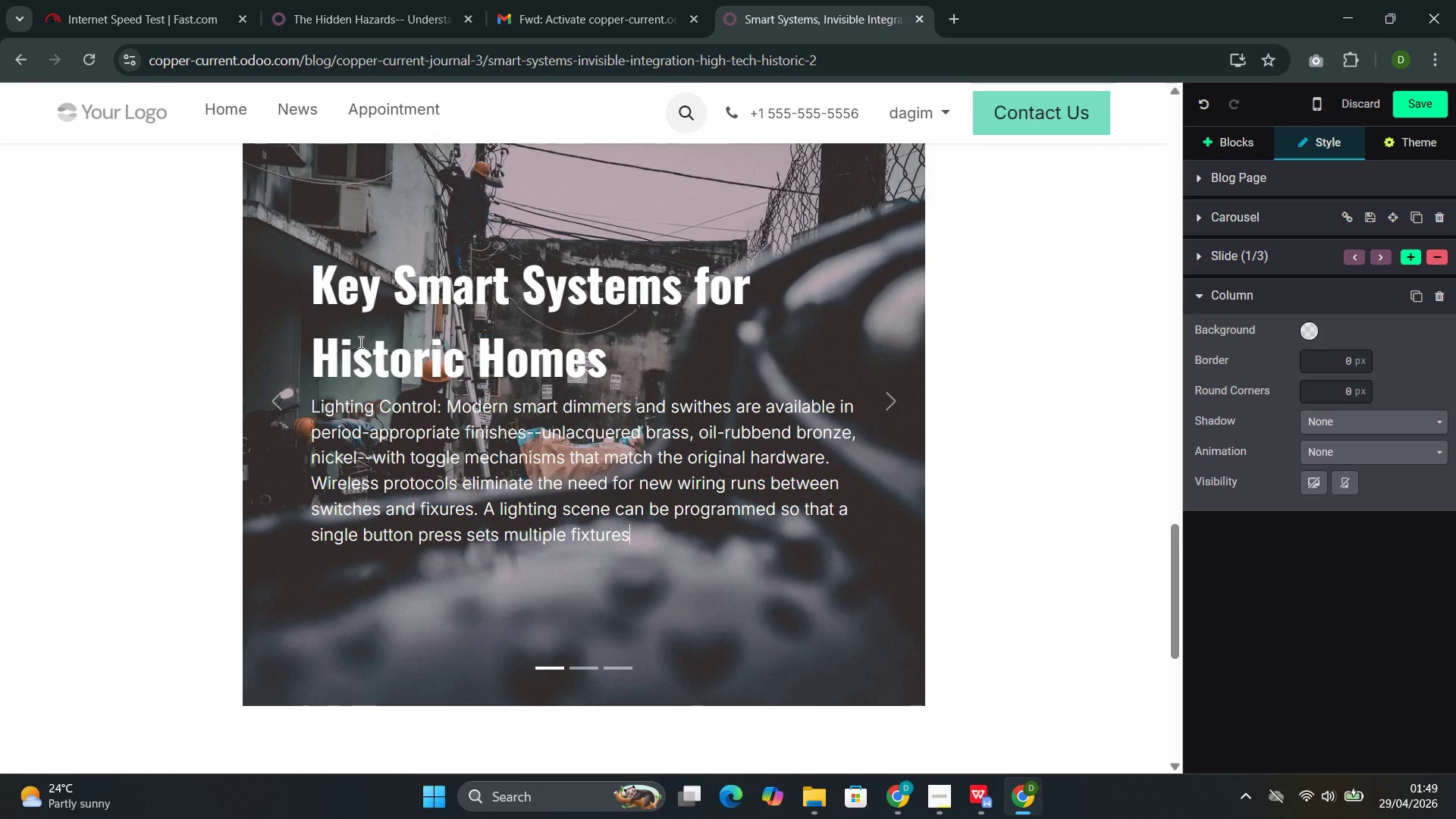 
key(ArrowRight)
 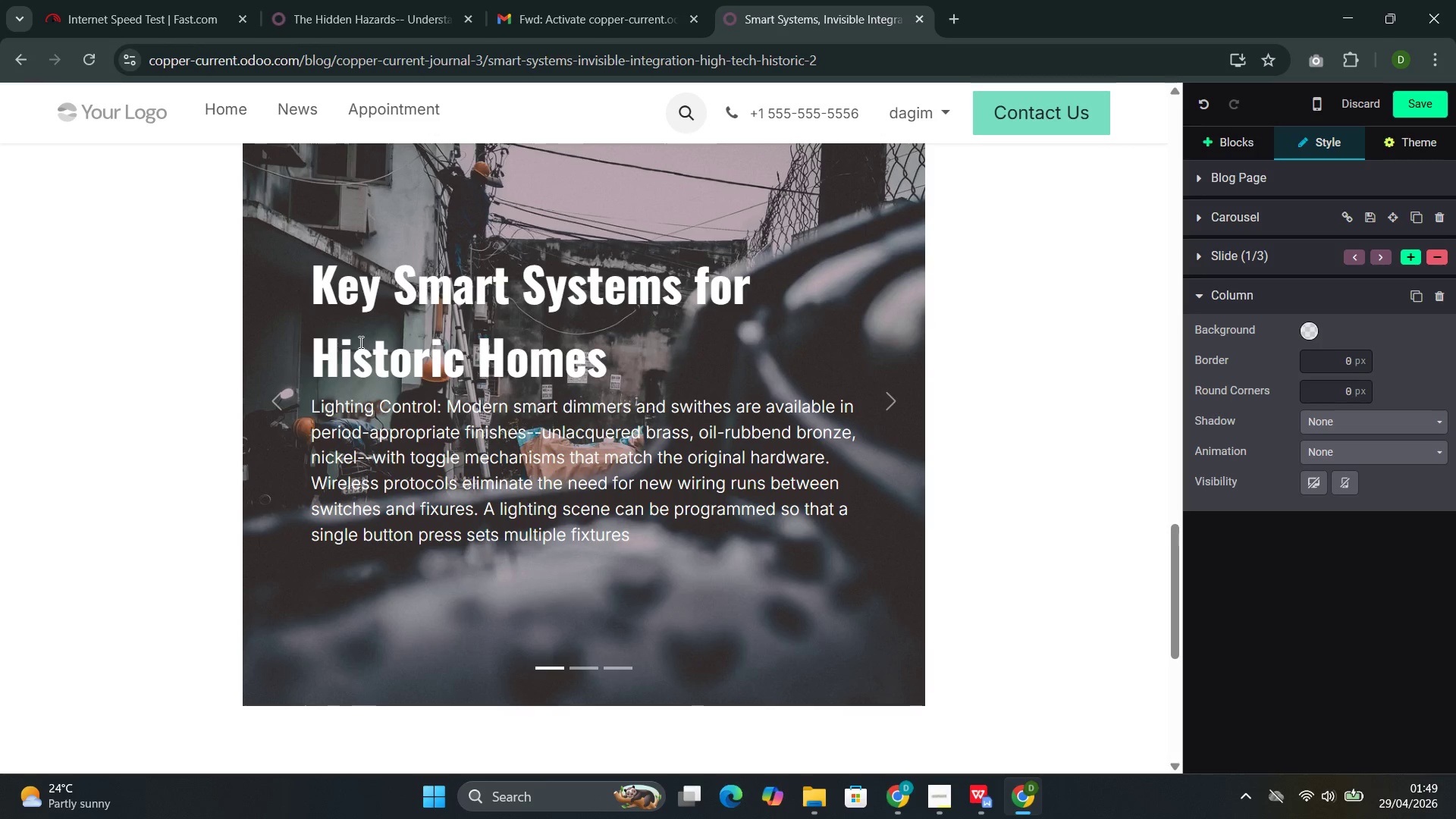 
type( to prede)
 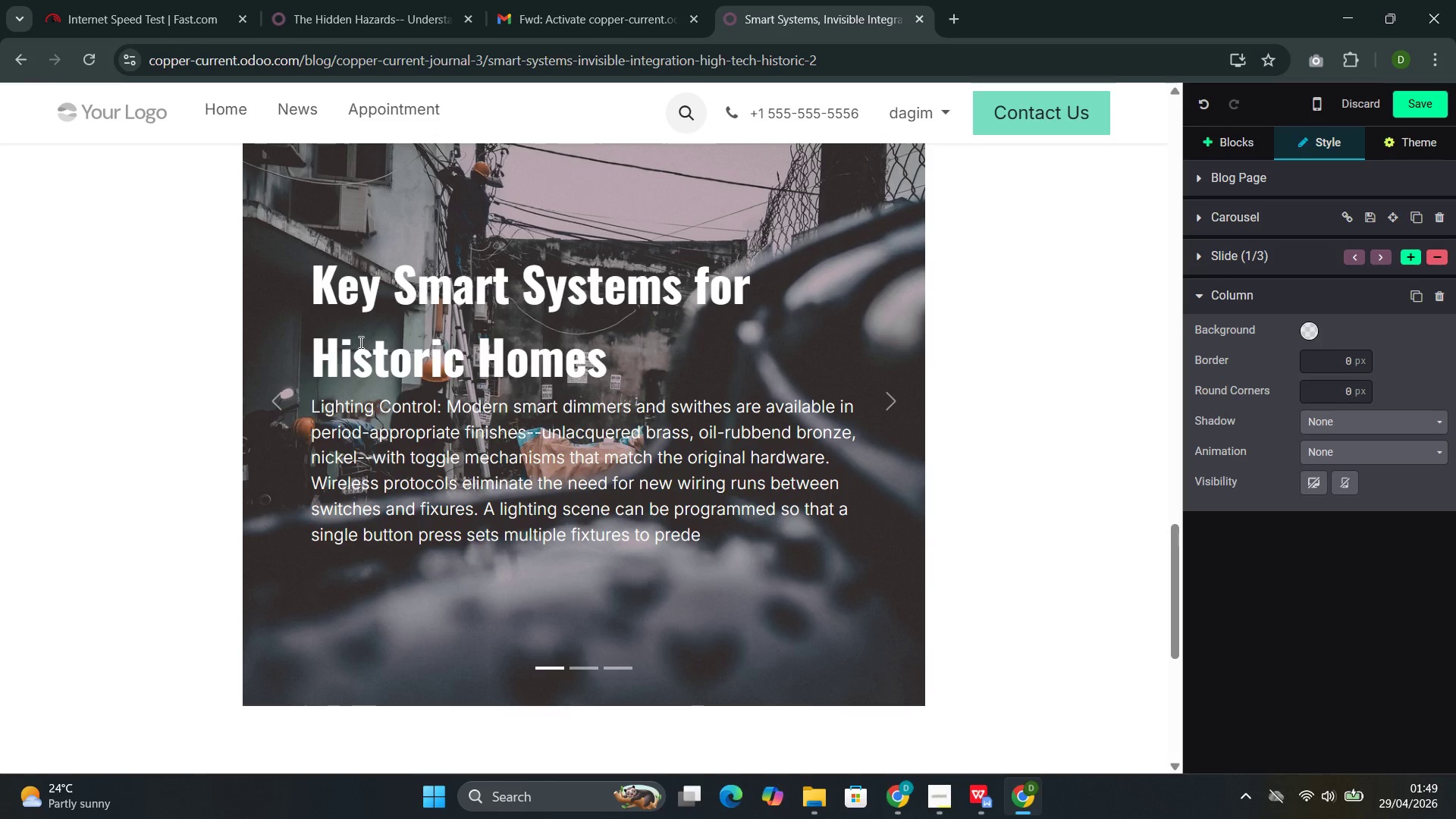 
type(termined levels appro)
 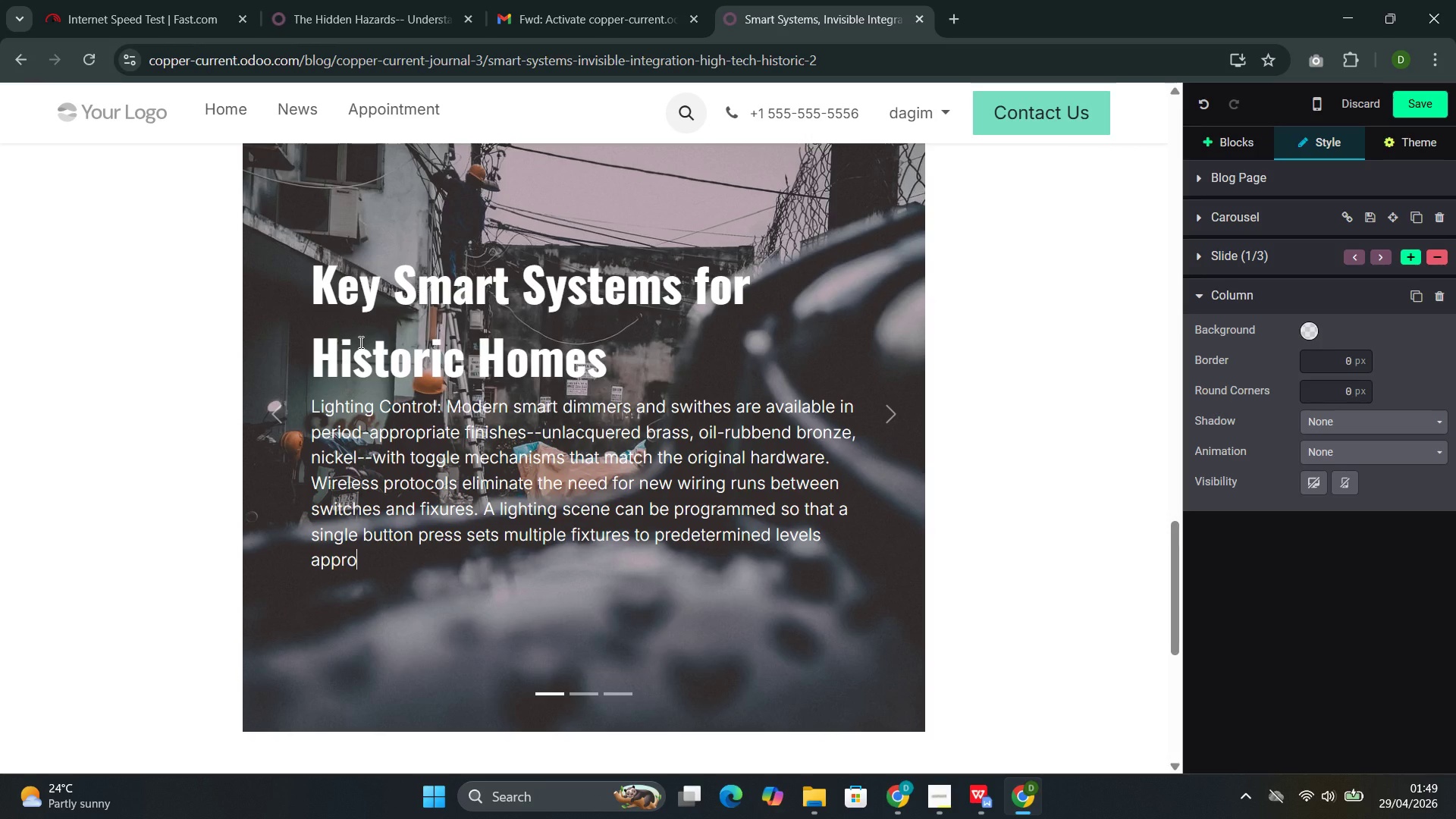 
type(prite for )
 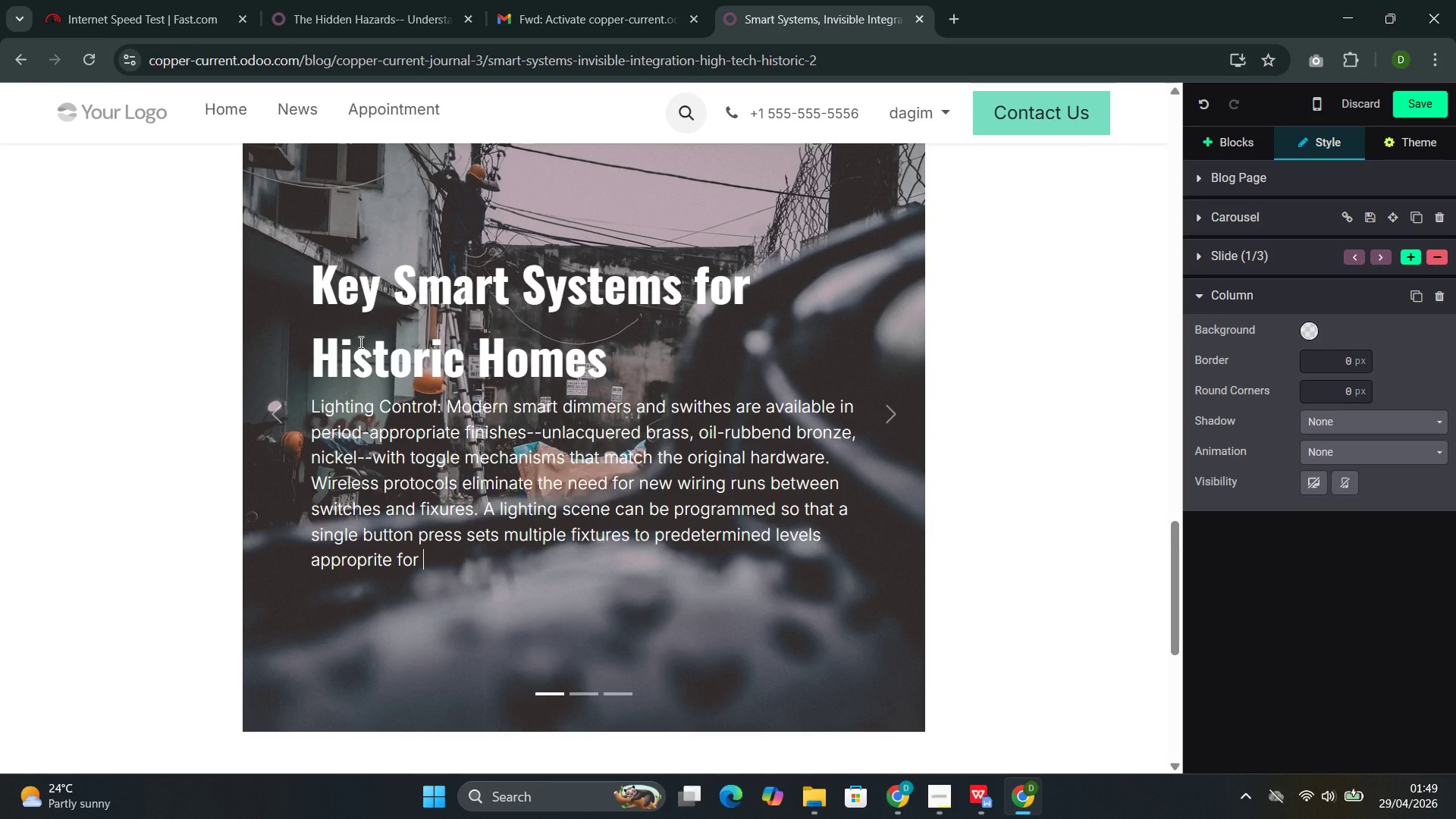 
key(ArrowLeft)
 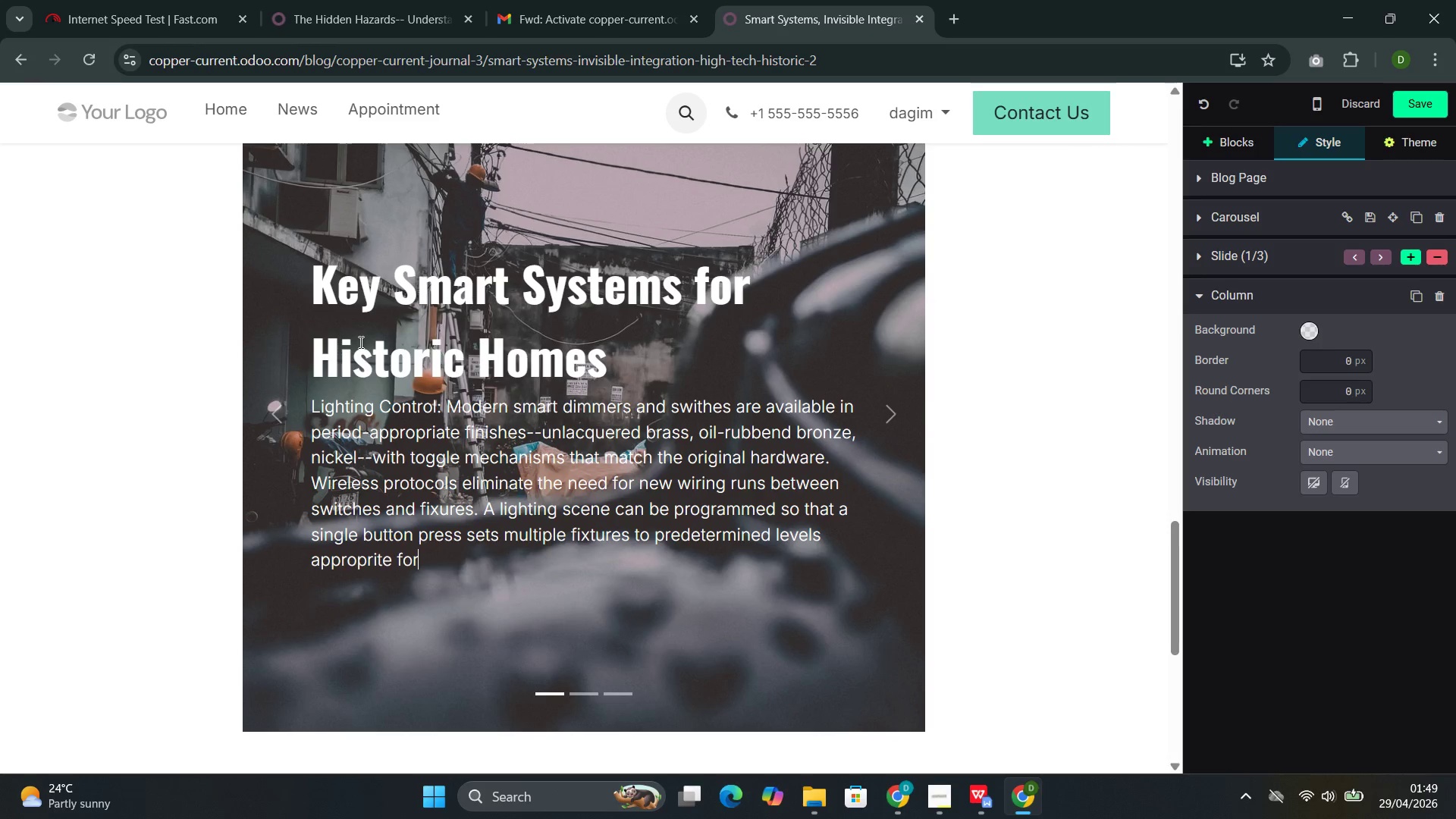 
key(ArrowLeft)
 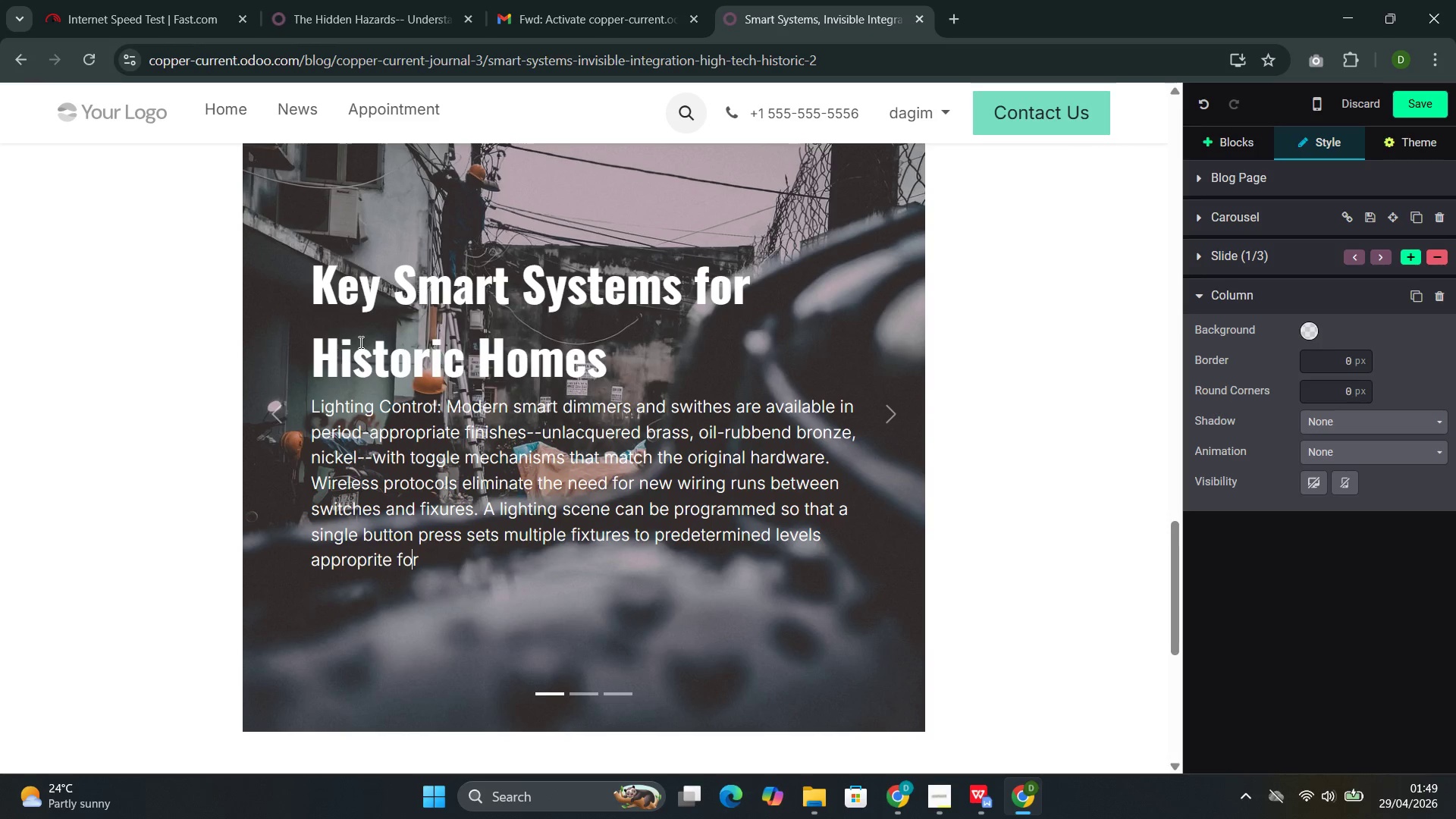 
key(ArrowLeft)
 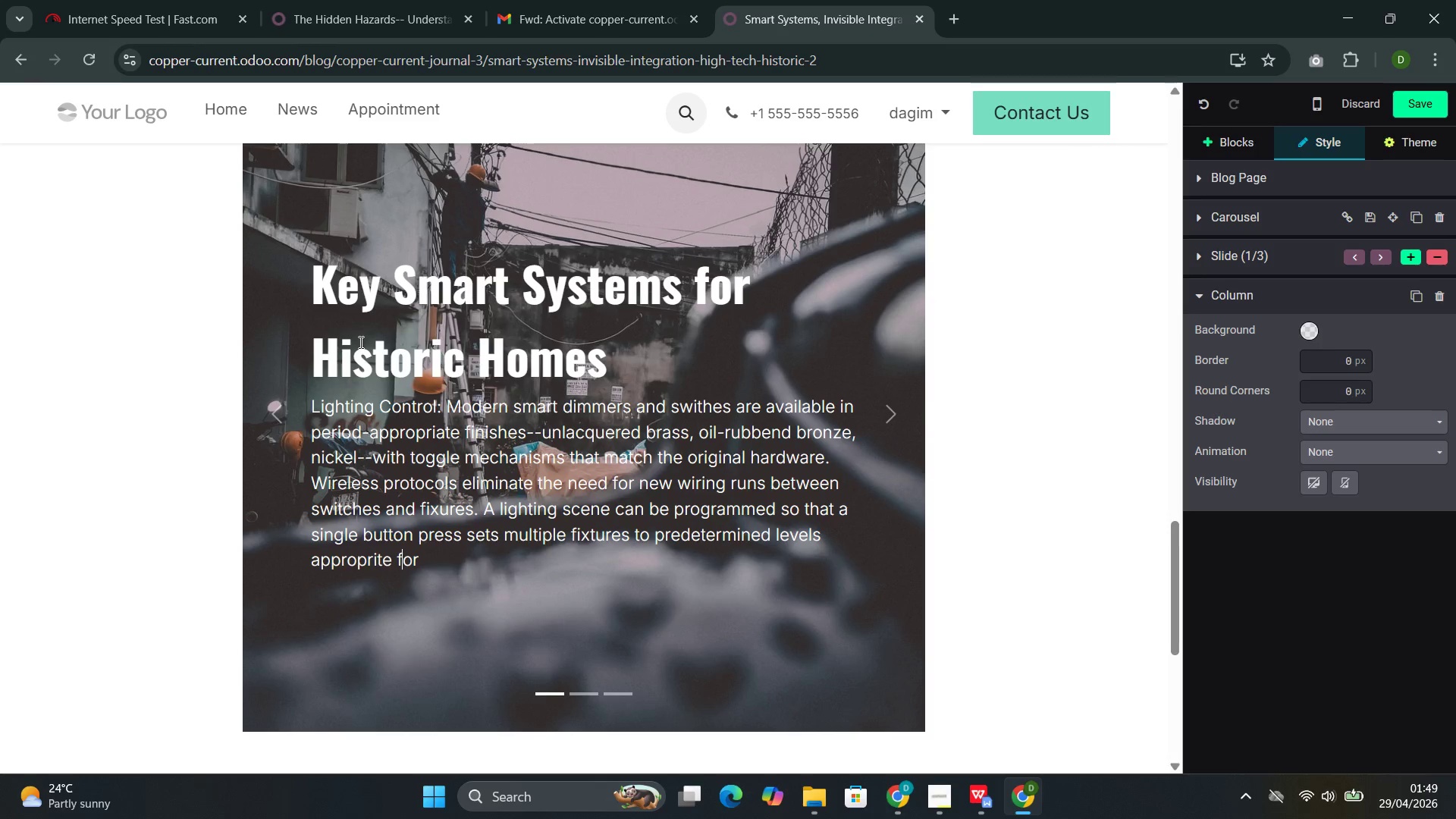 
key(ArrowLeft)
 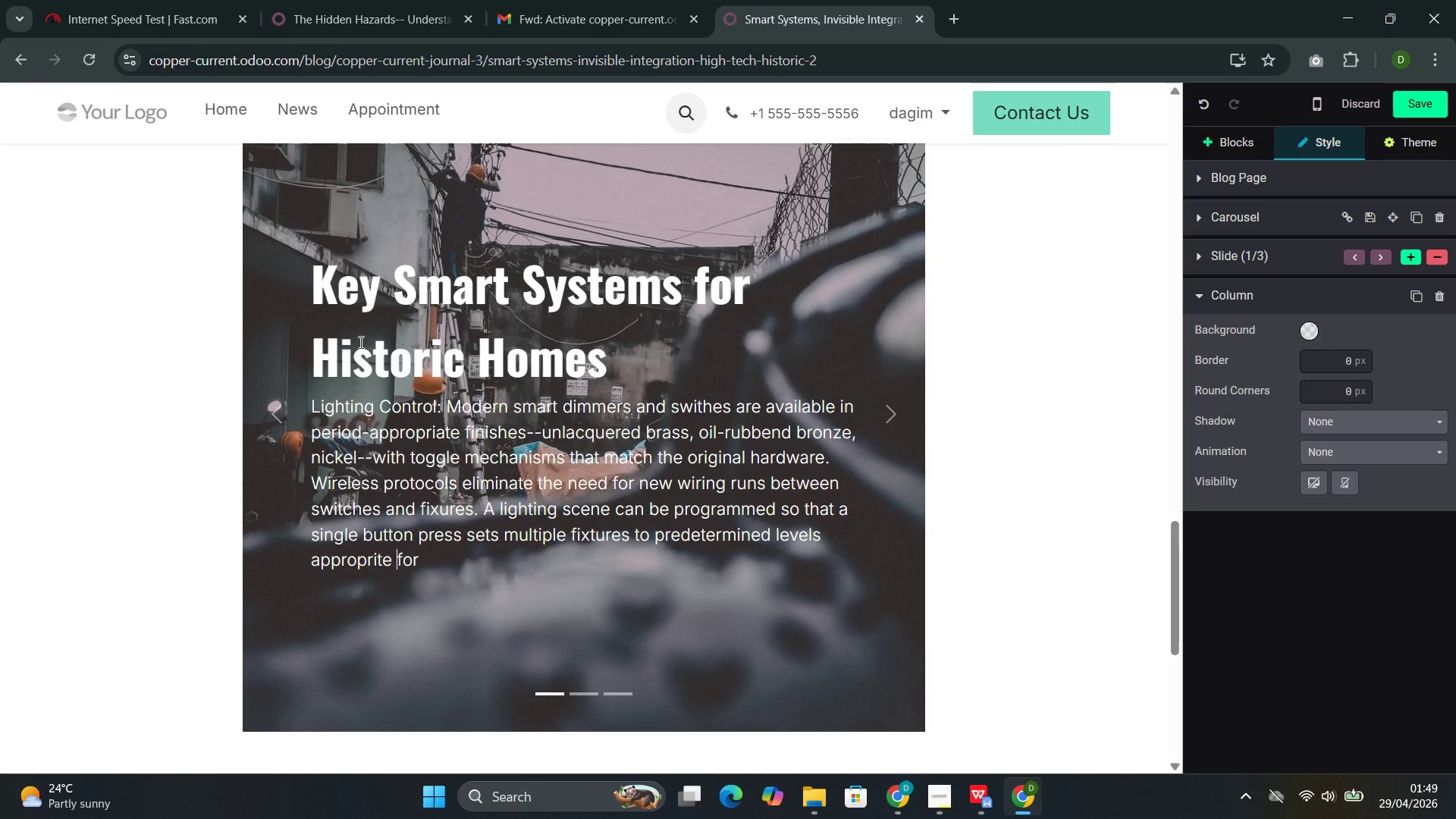 
key(ArrowLeft)
 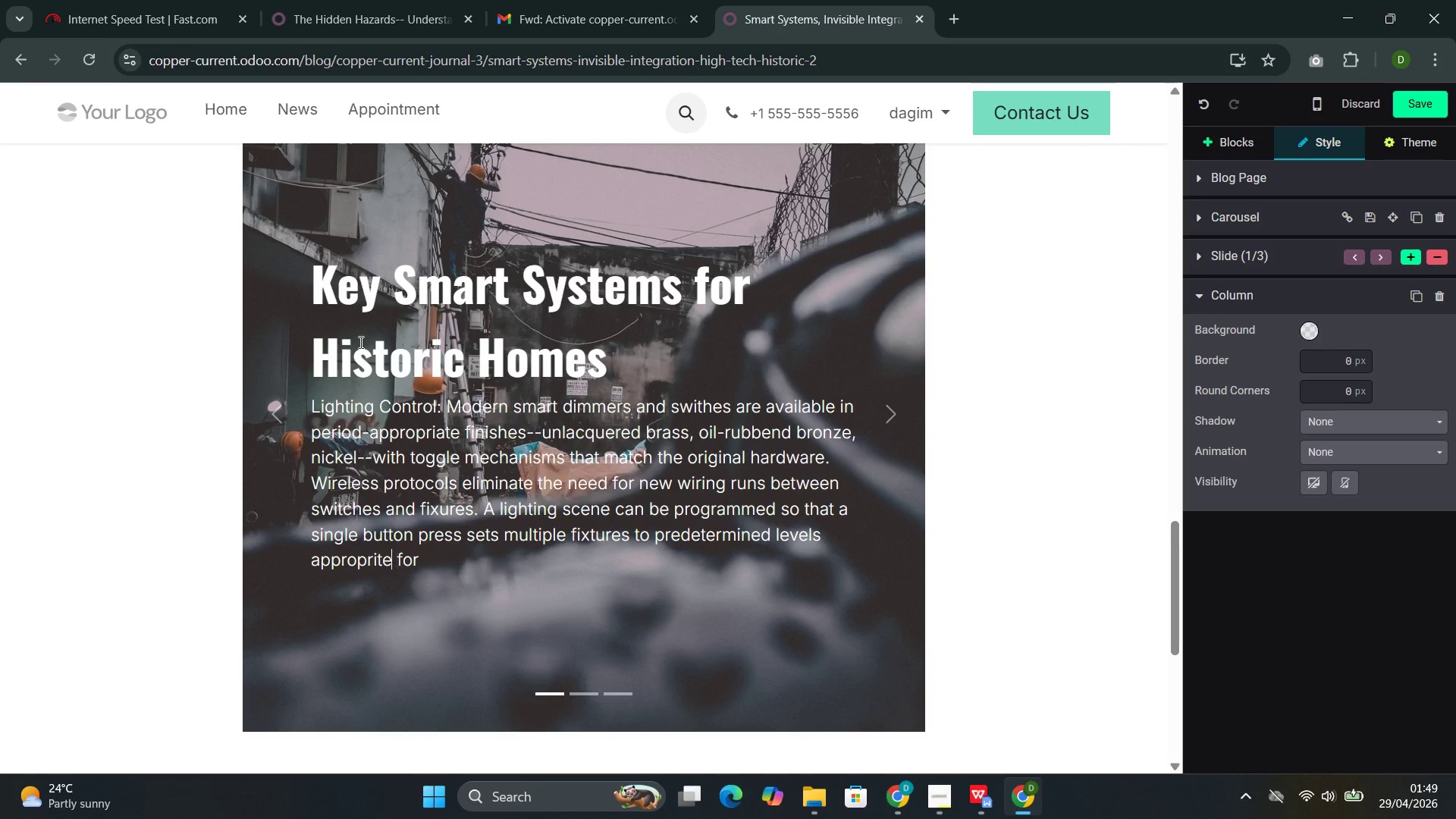 
key(ArrowLeft)
 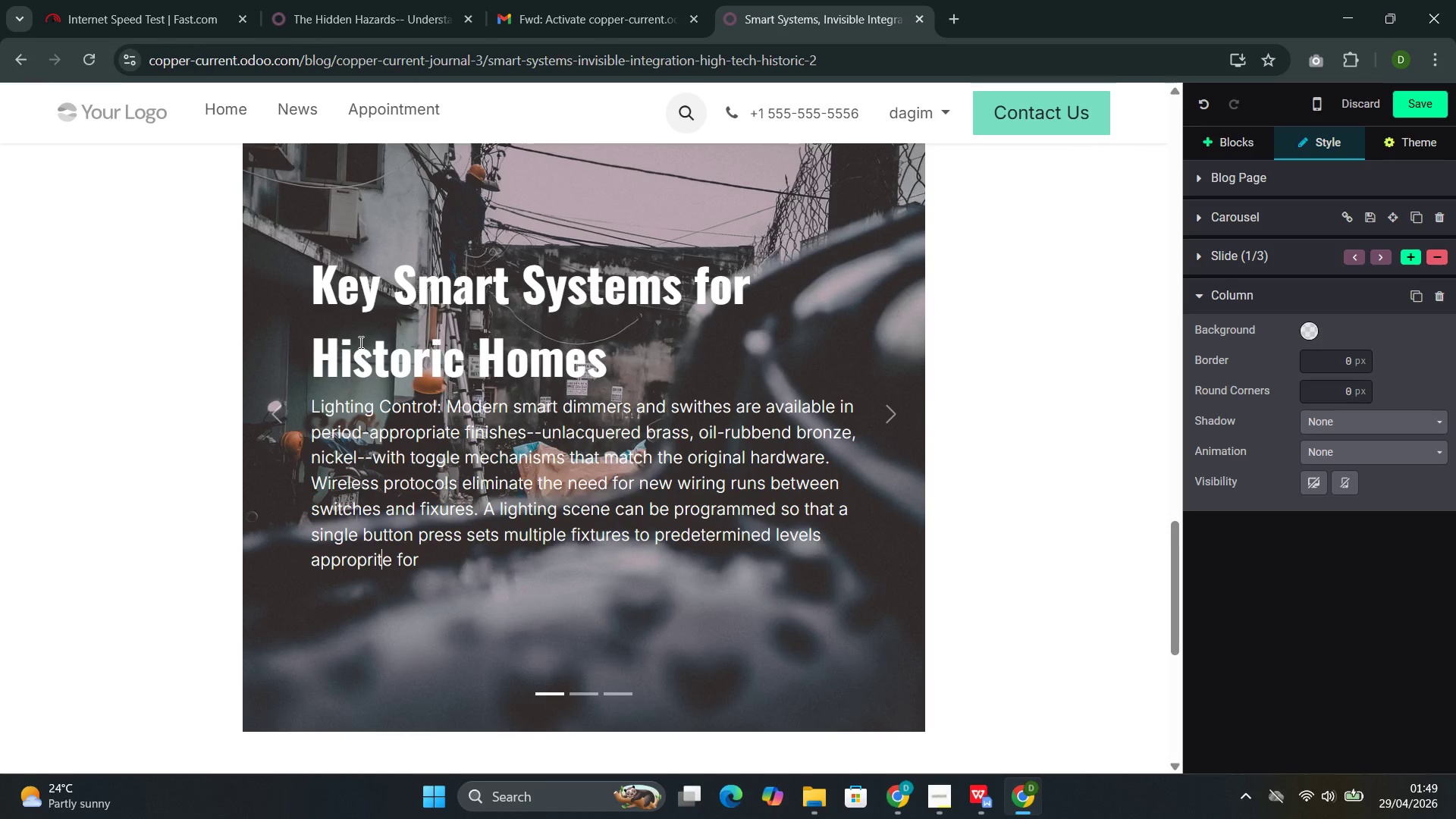 
key(ArrowLeft)
 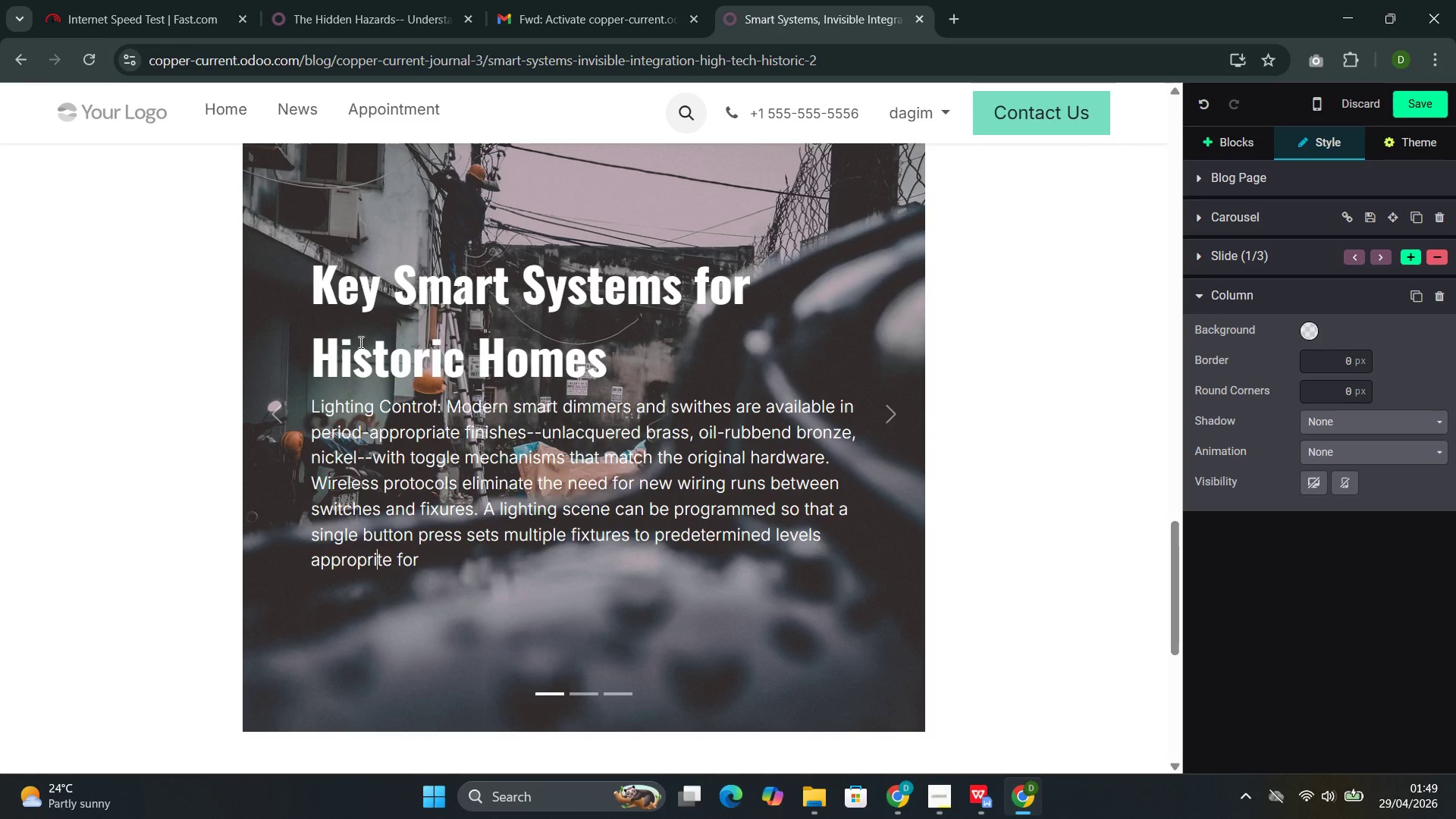 
key(A)
 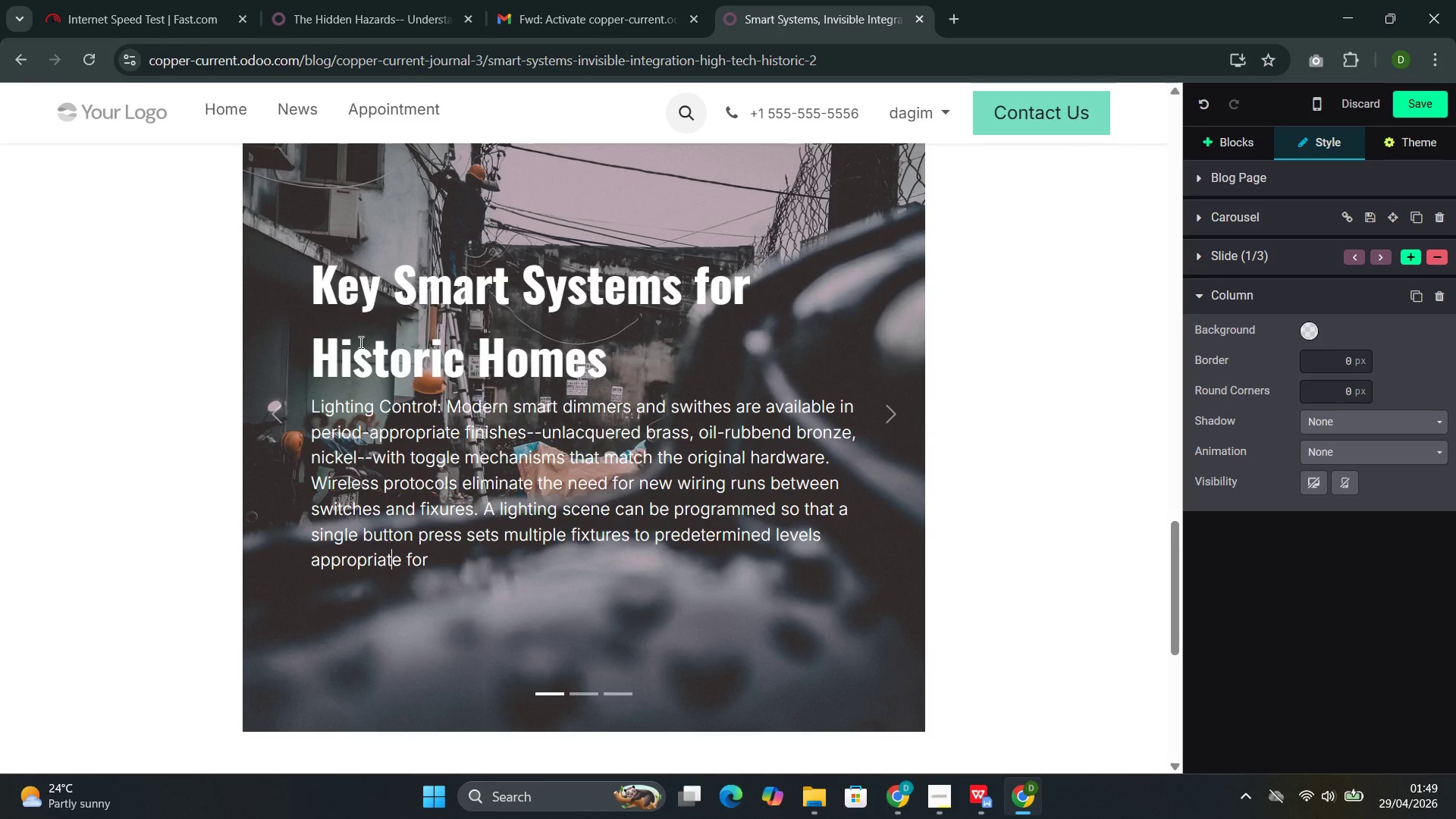 
key(ArrowRight)
 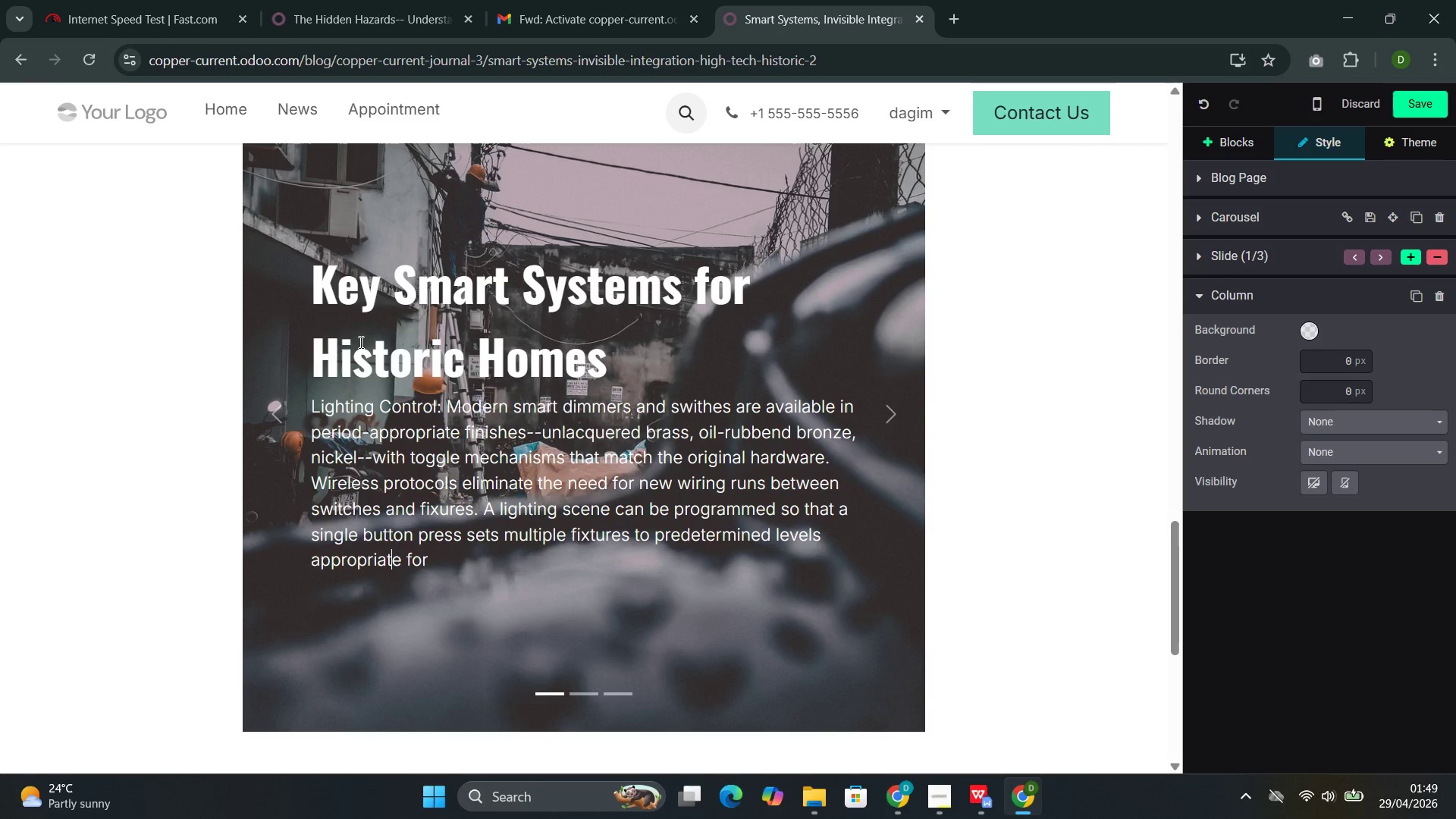 
key(ArrowRight)
 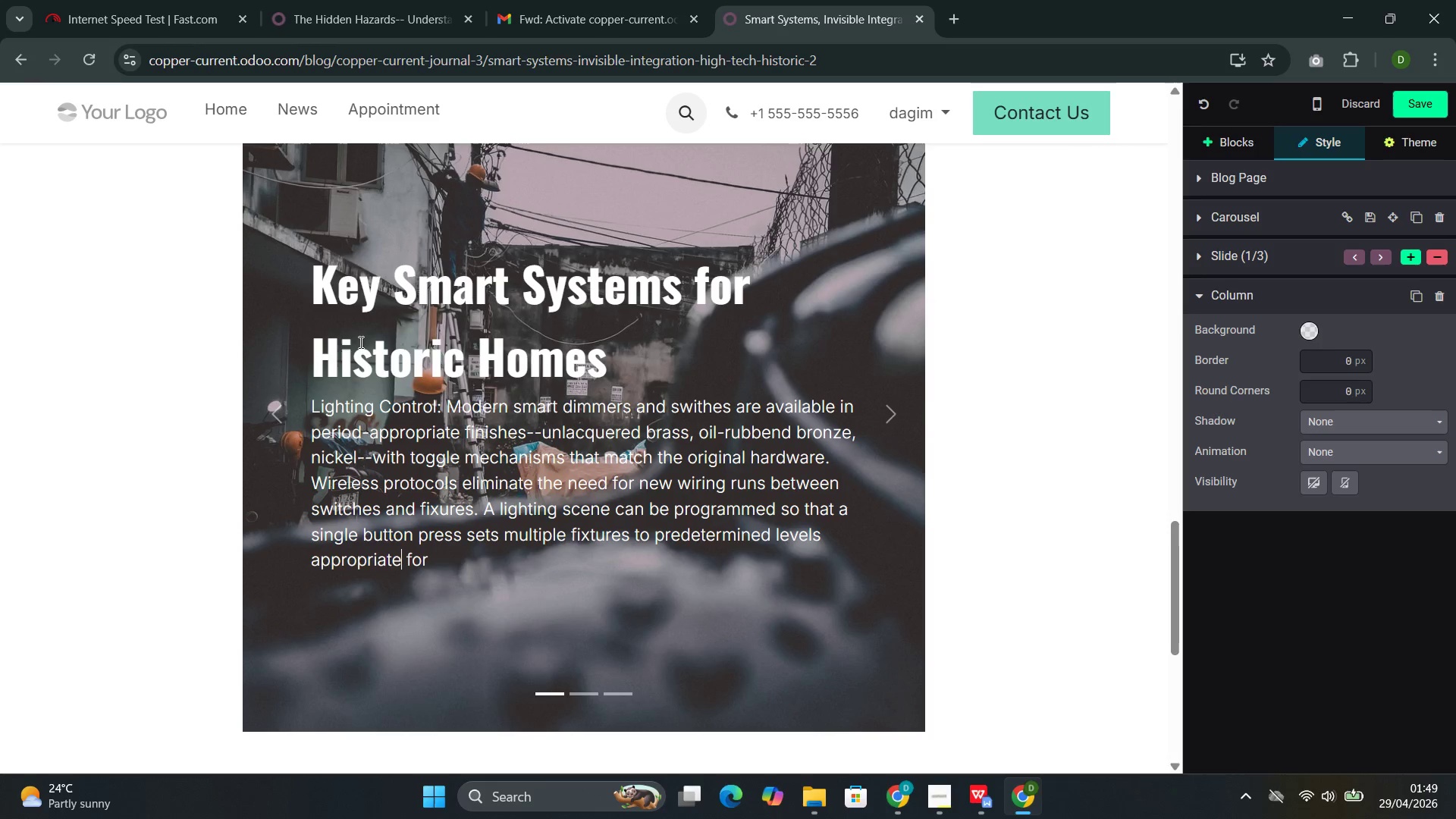 
key(ArrowRight)
 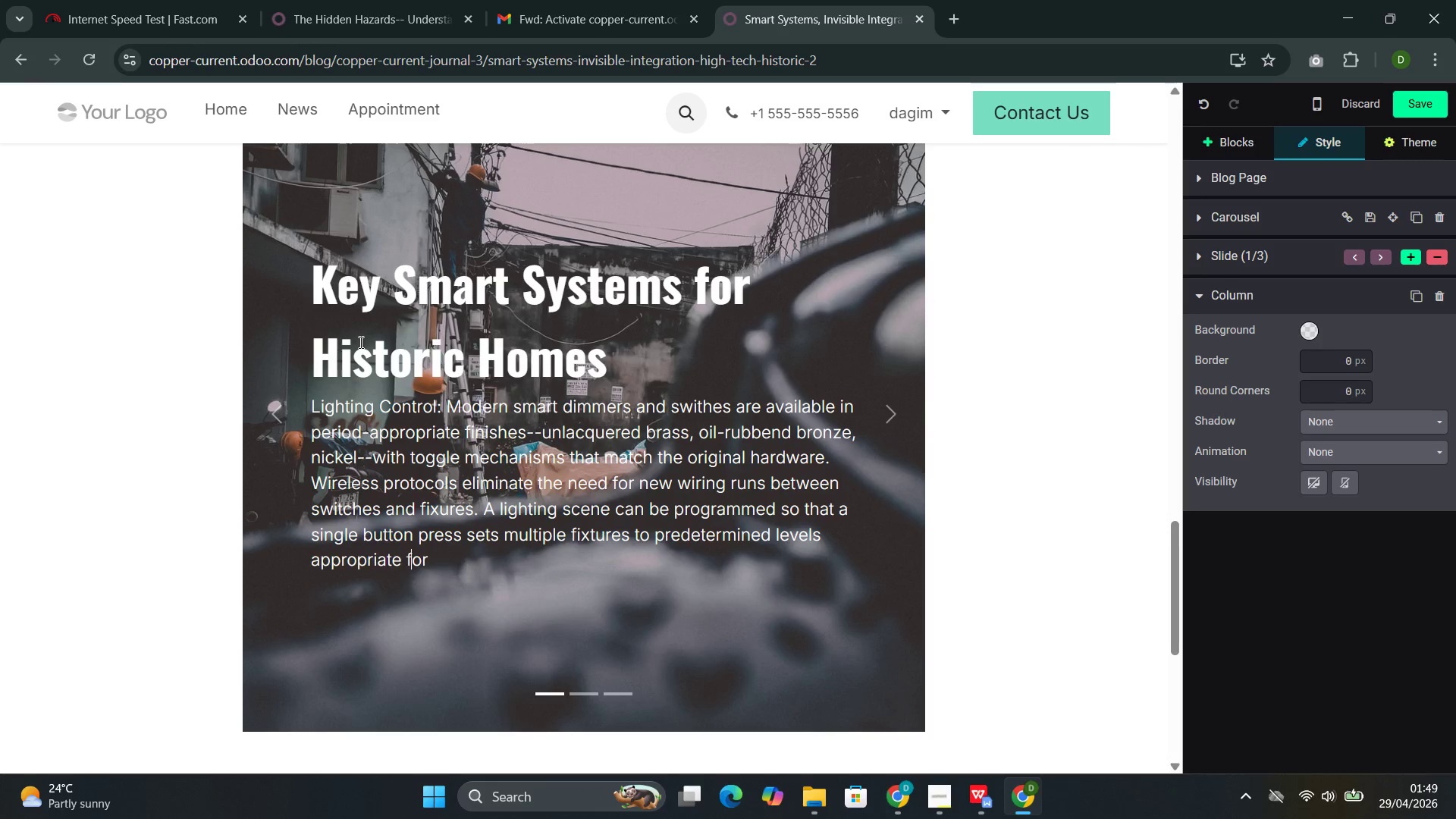 
key(ArrowRight)
 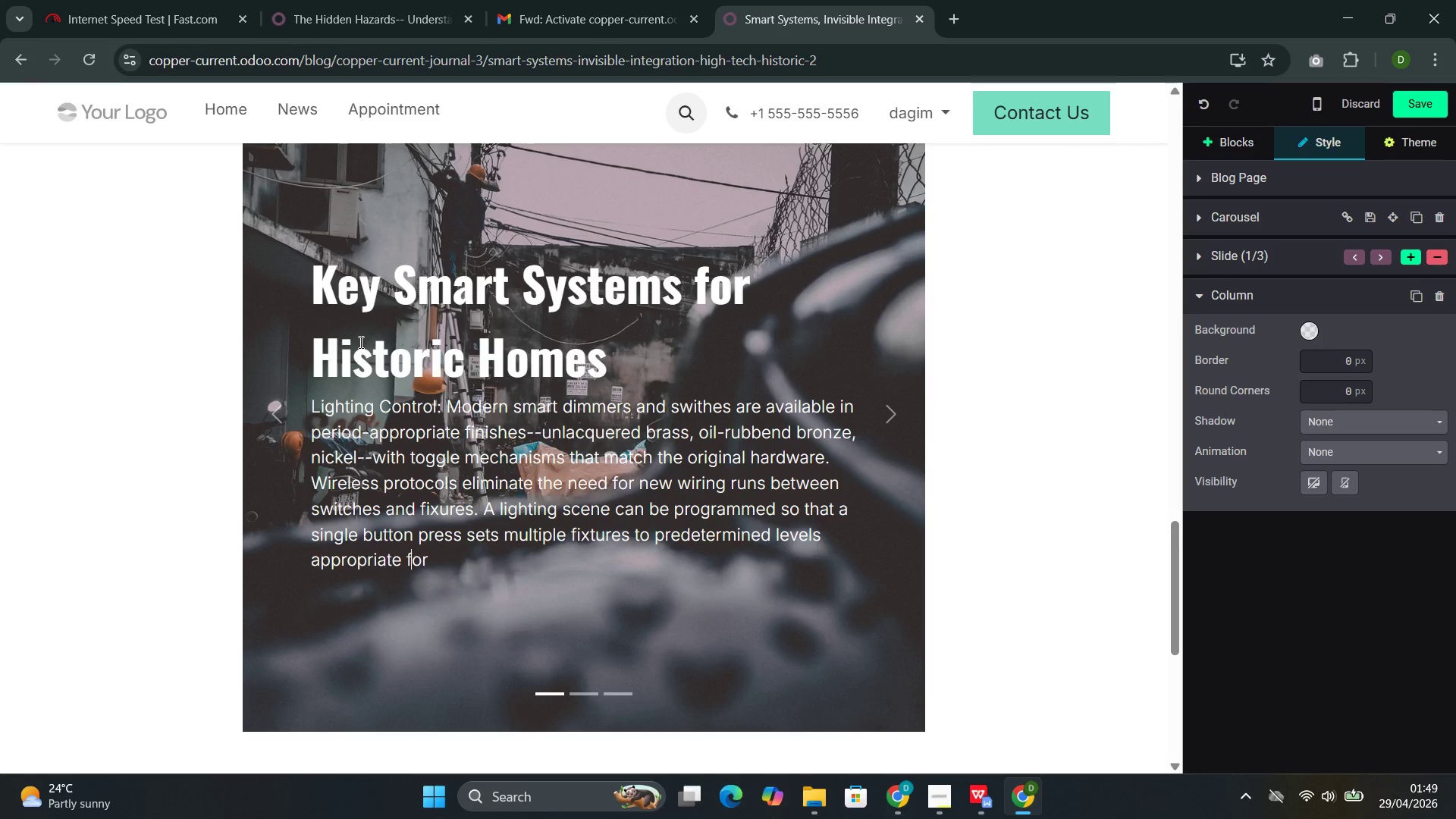 
key(ArrowRight)
 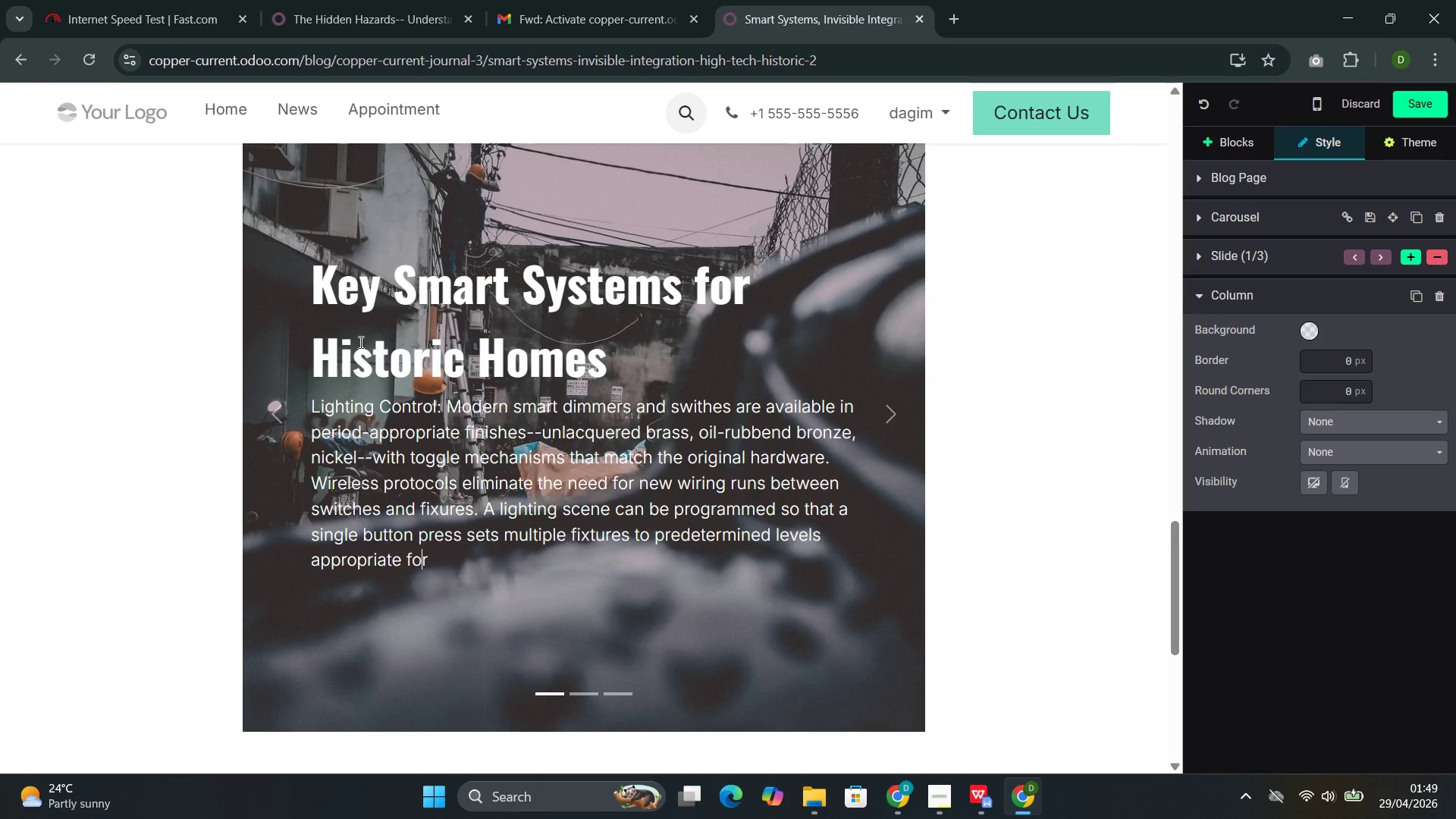 
key(ArrowRight)
 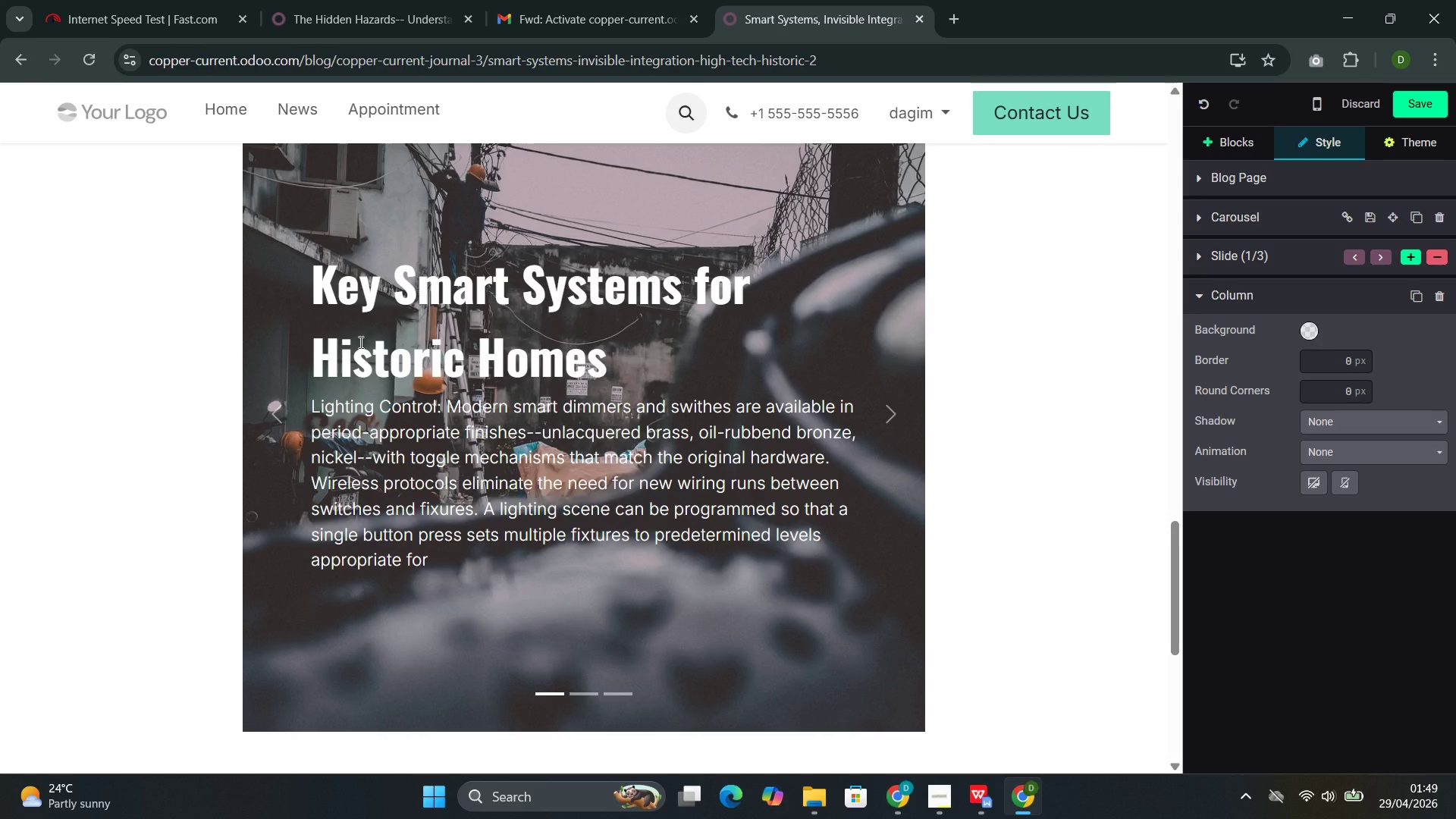 
type( dinner, reas)
key(Backspace)
type(ding )
key(Backspace)
type(, or rnt)
key(Backspace)
key(Backspace)
key(Backspace)
type(ente)
 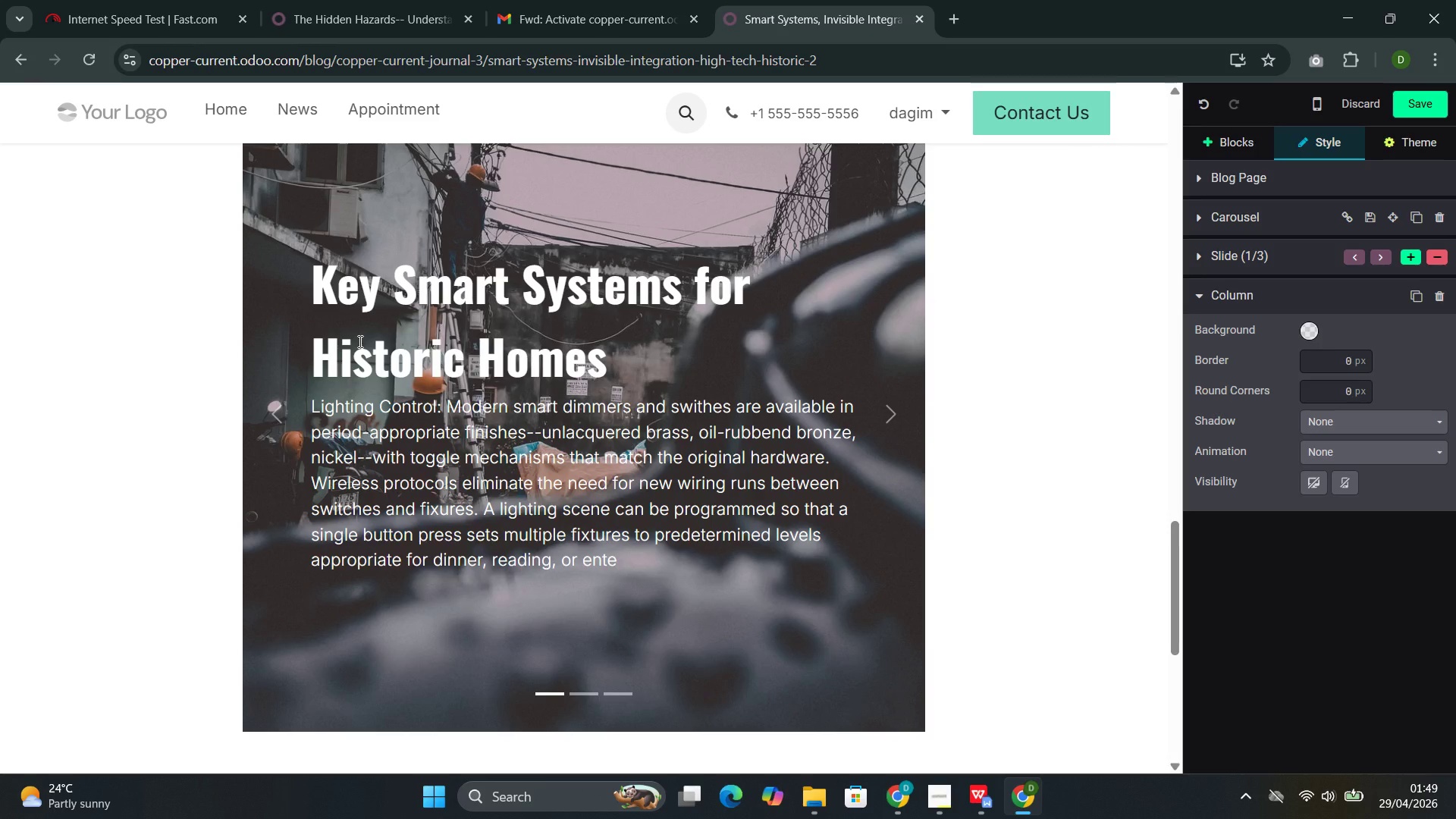 
type(rtaining )
key(Backspace)
type(.)
 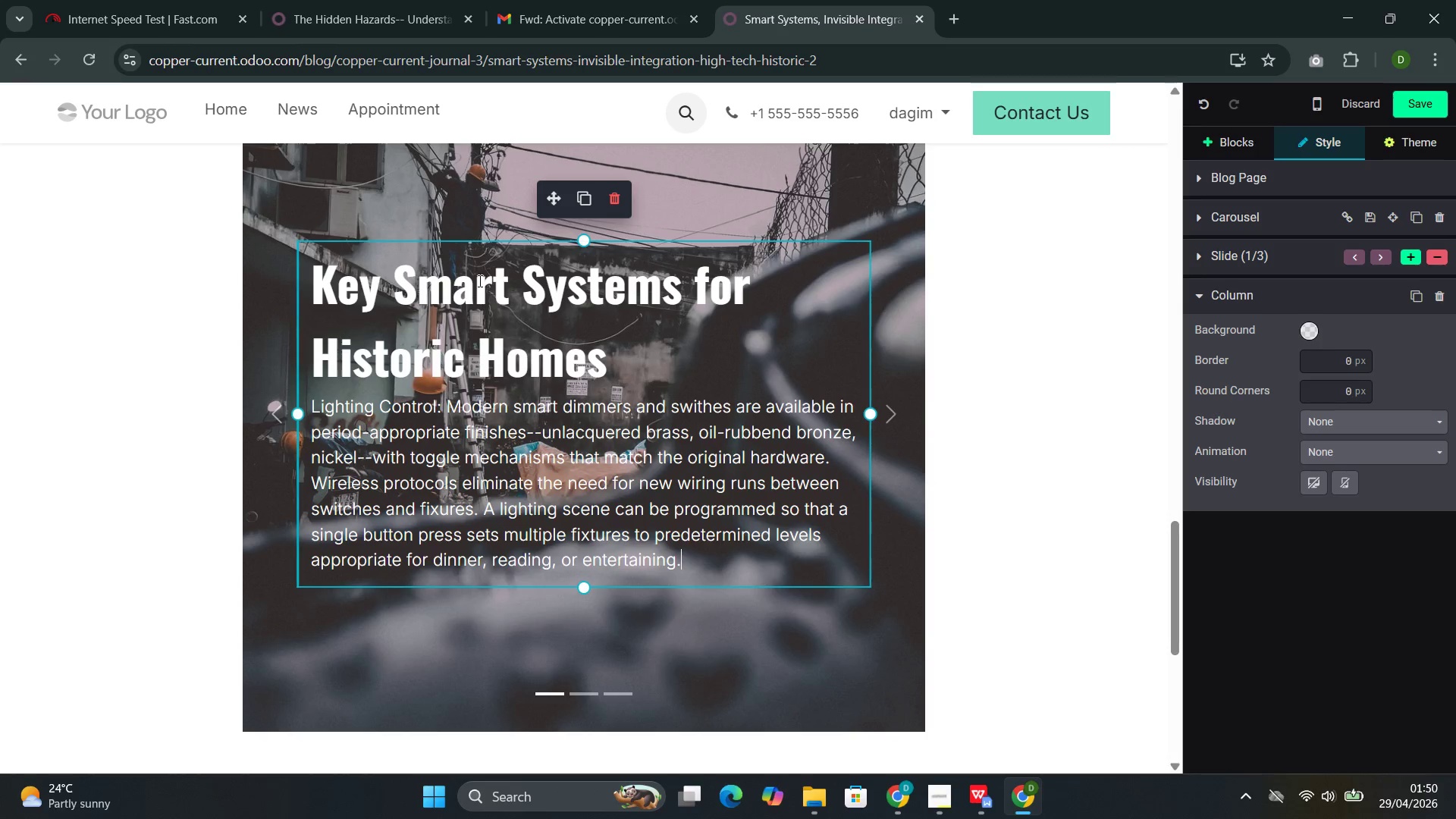 
mouse_move([560, 130])
 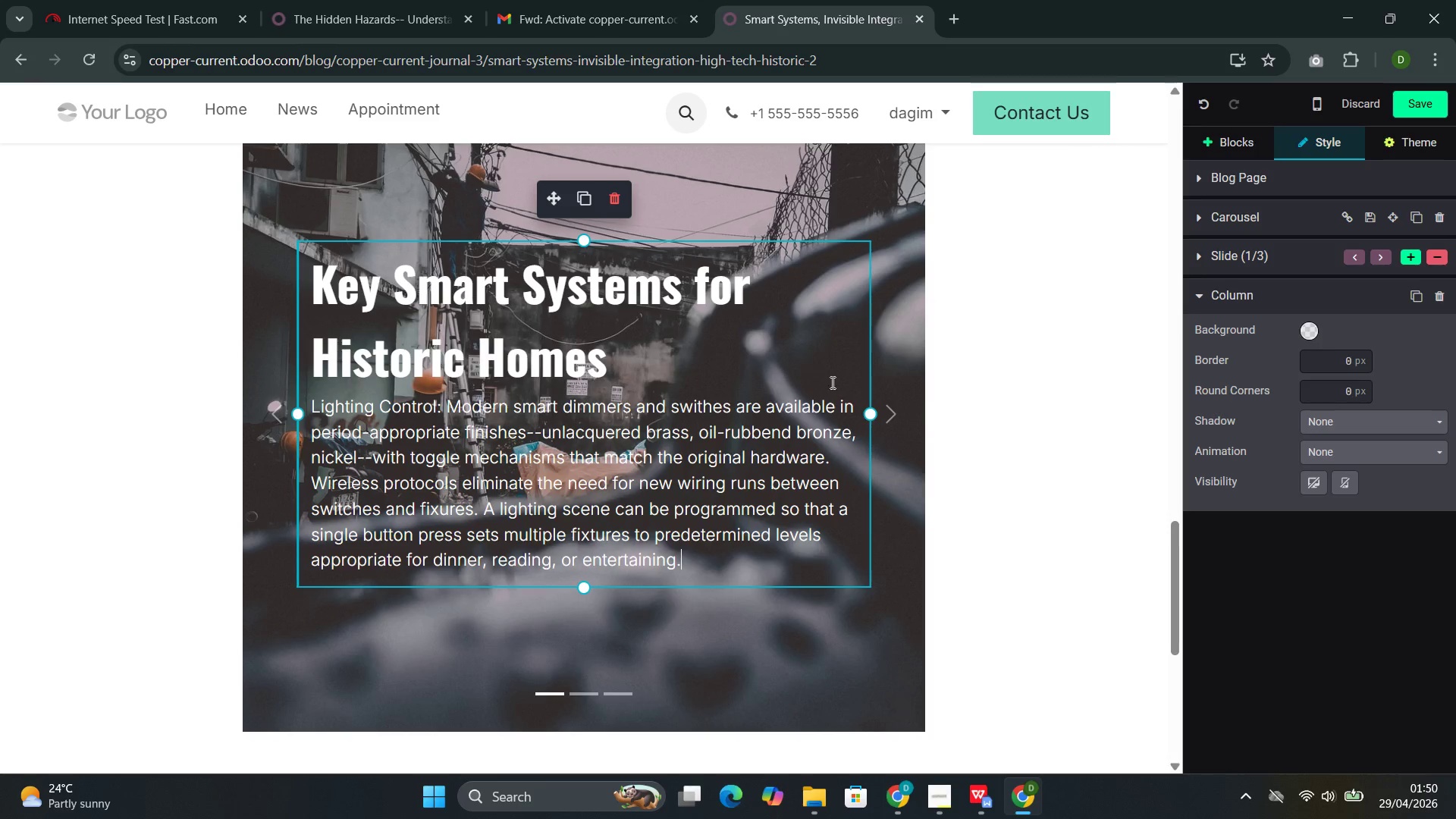 
mouse_move([999, 376])
 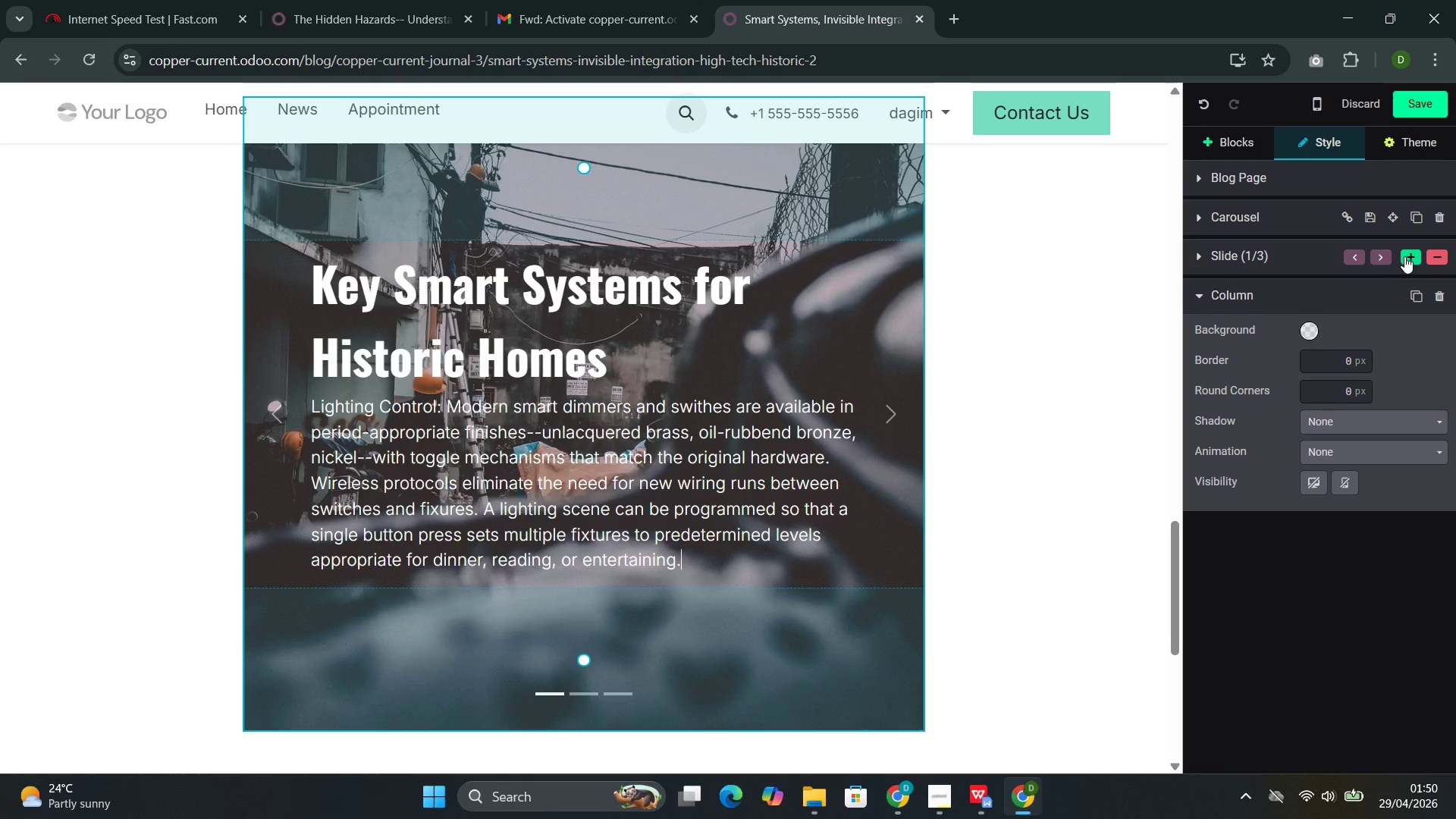 
left_click([1407, 256])
 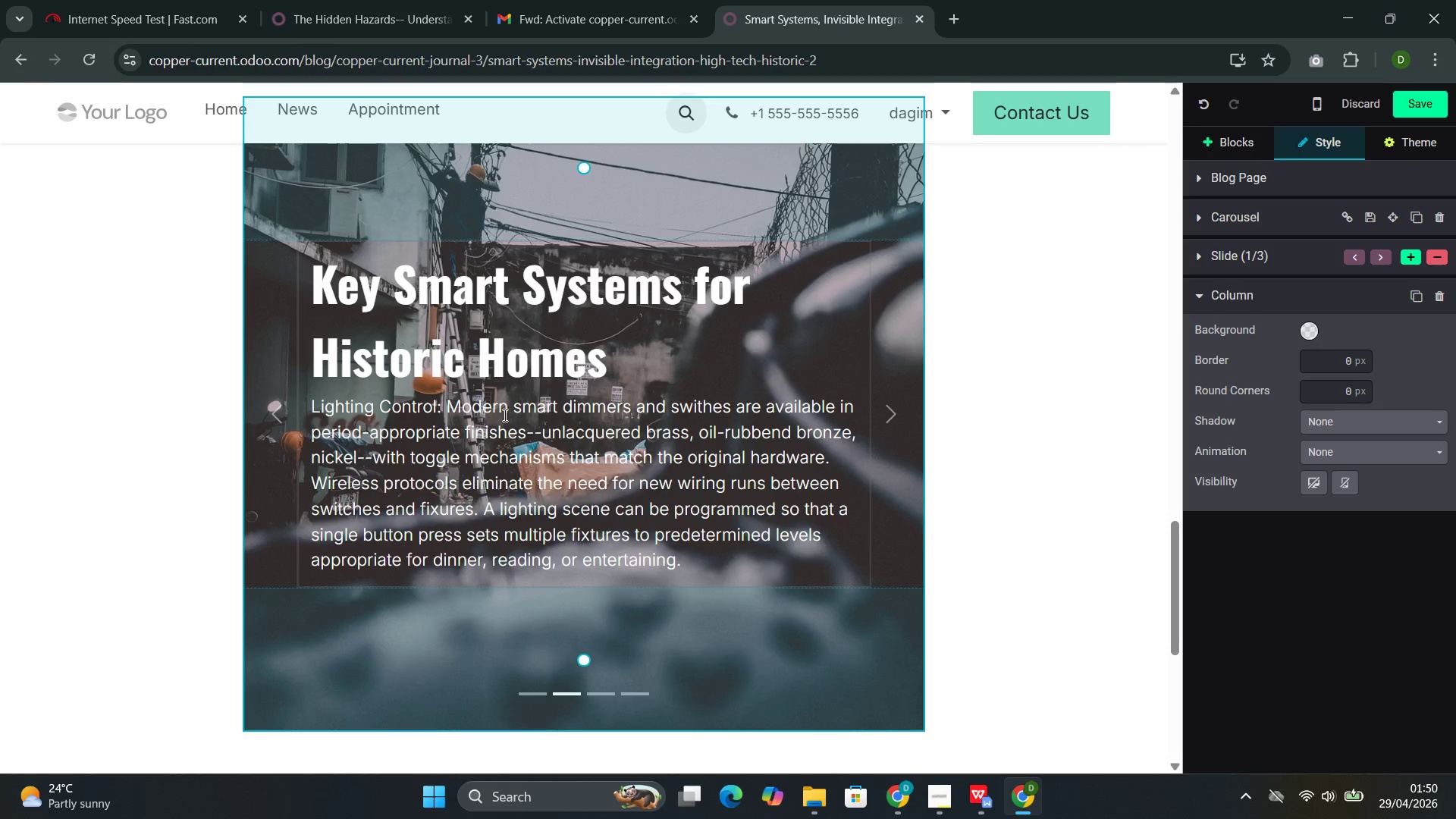 
left_click([627, 374])
 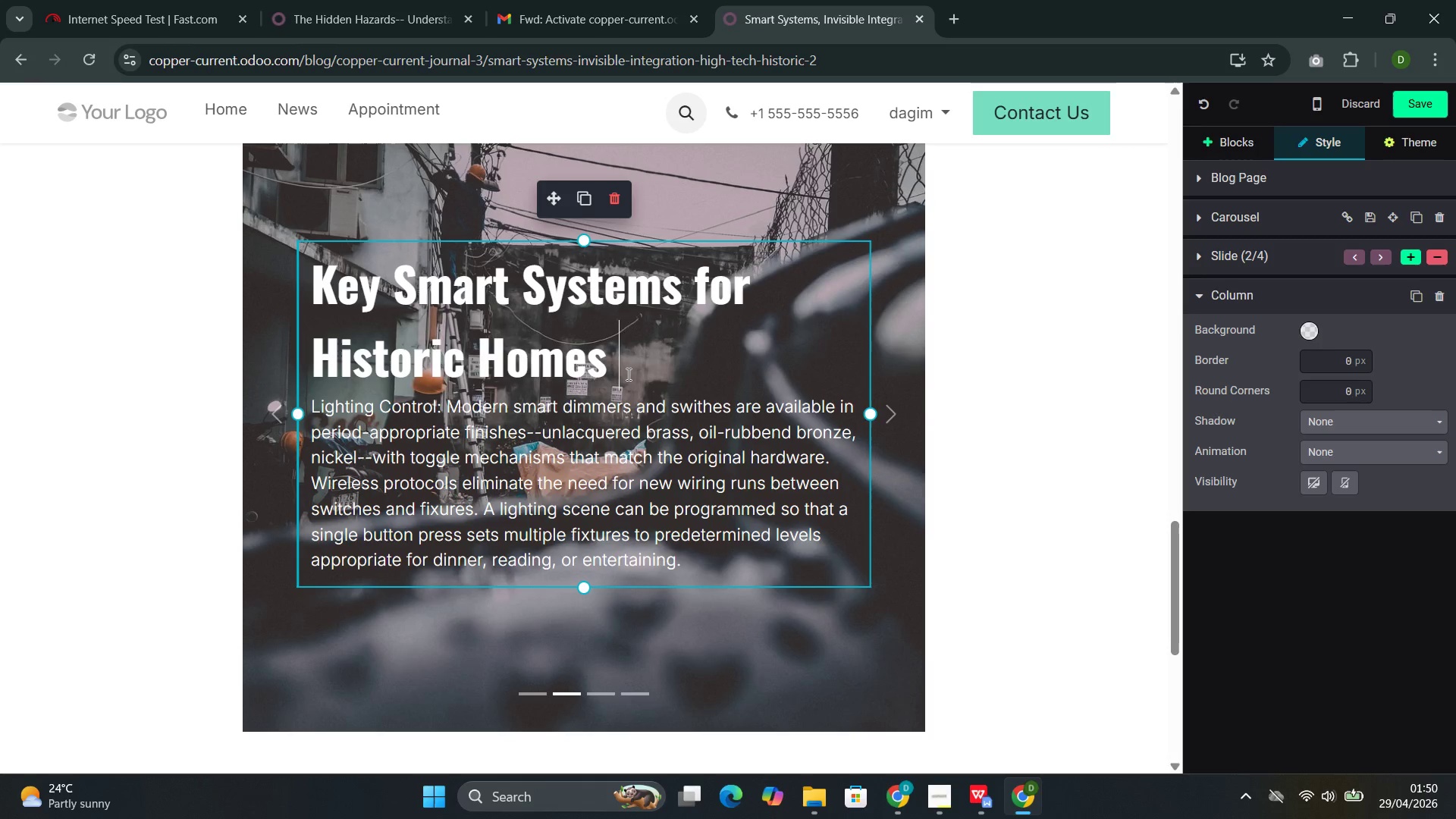 
left_click_drag(start_coordinate=[636, 363], to_coordinate=[344, 288])
 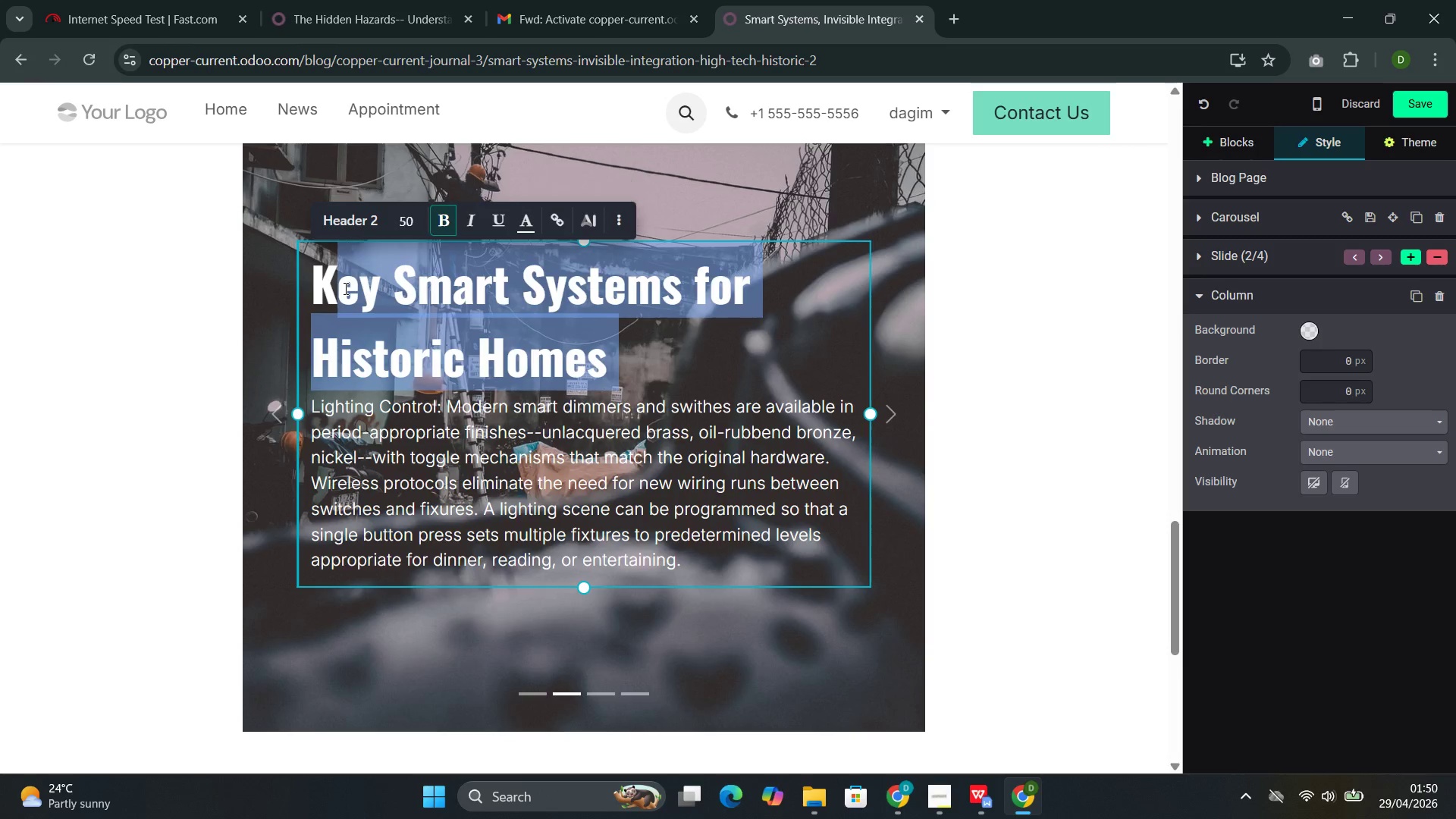 
key(Backspace)
 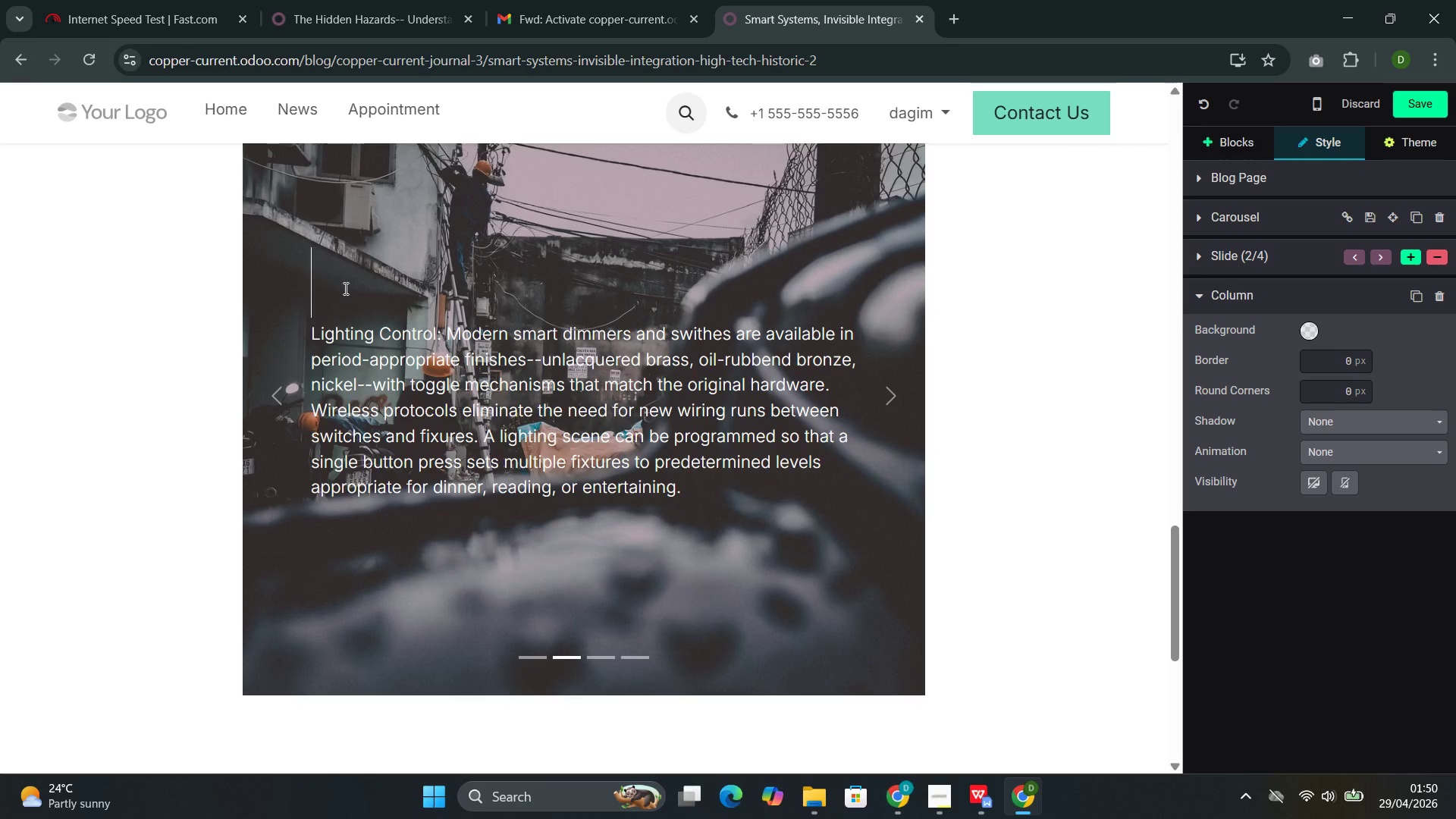 
key(Backspace)
 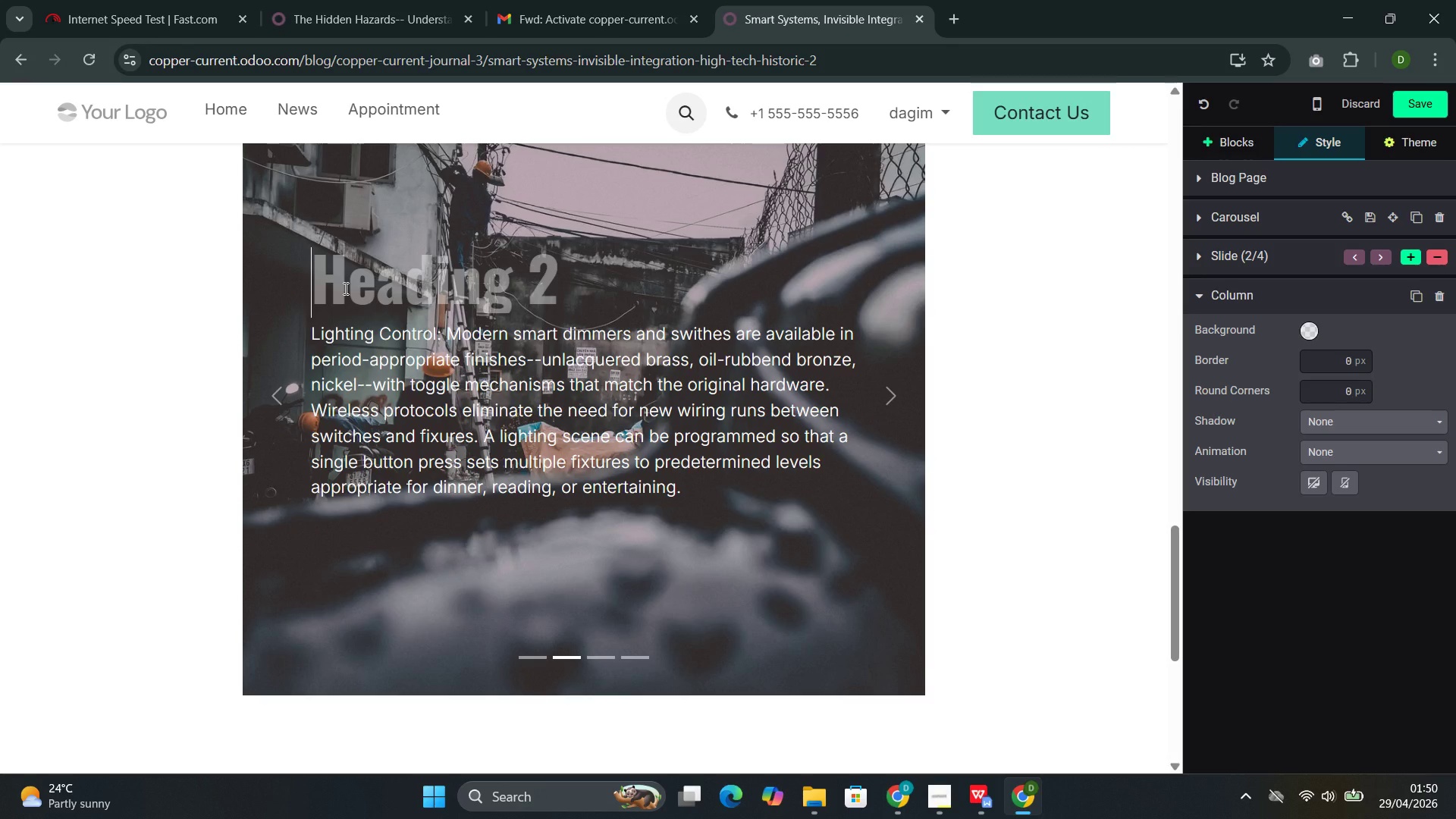 
key(Backspace)
 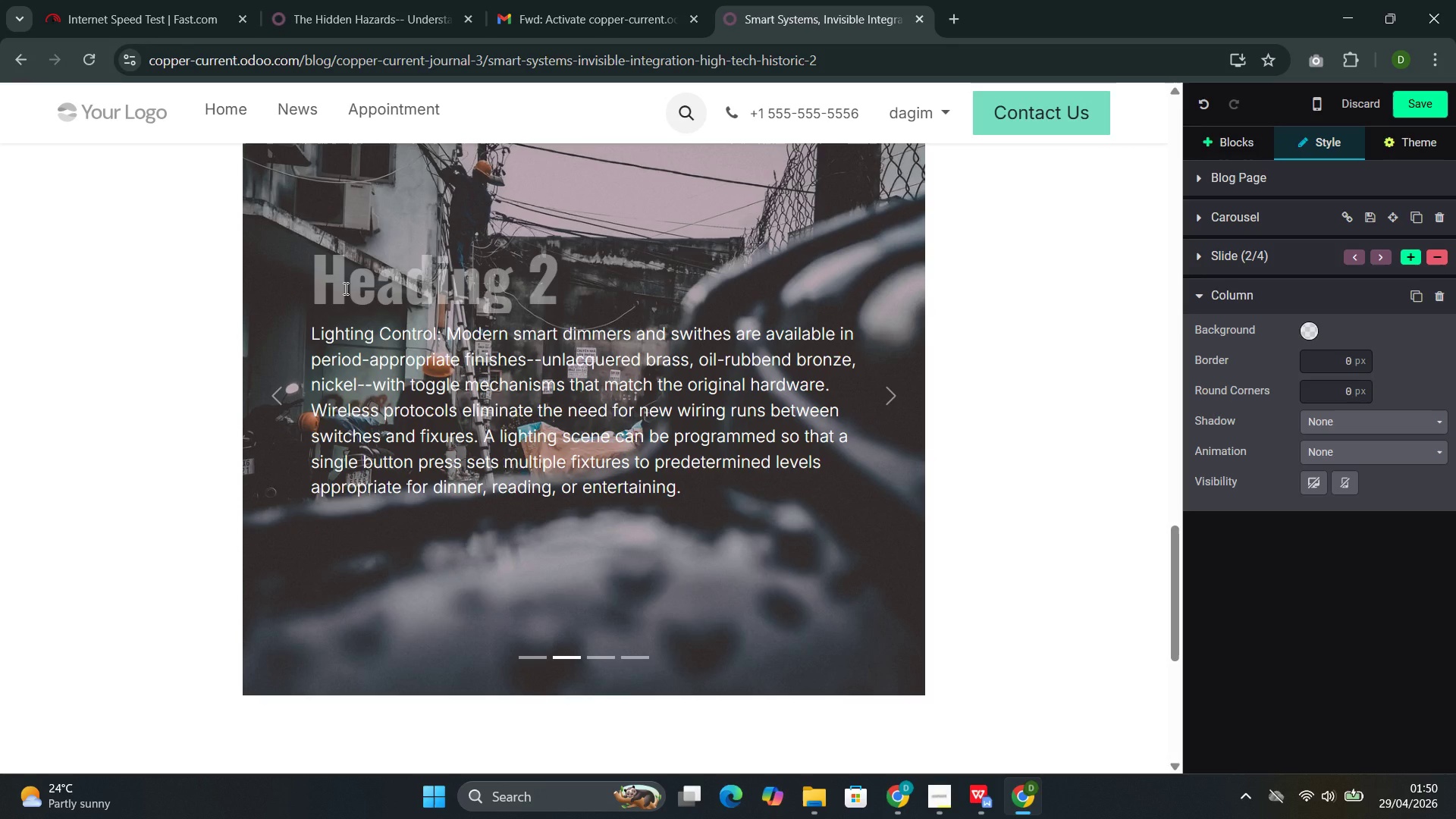 
key(Backspace)
 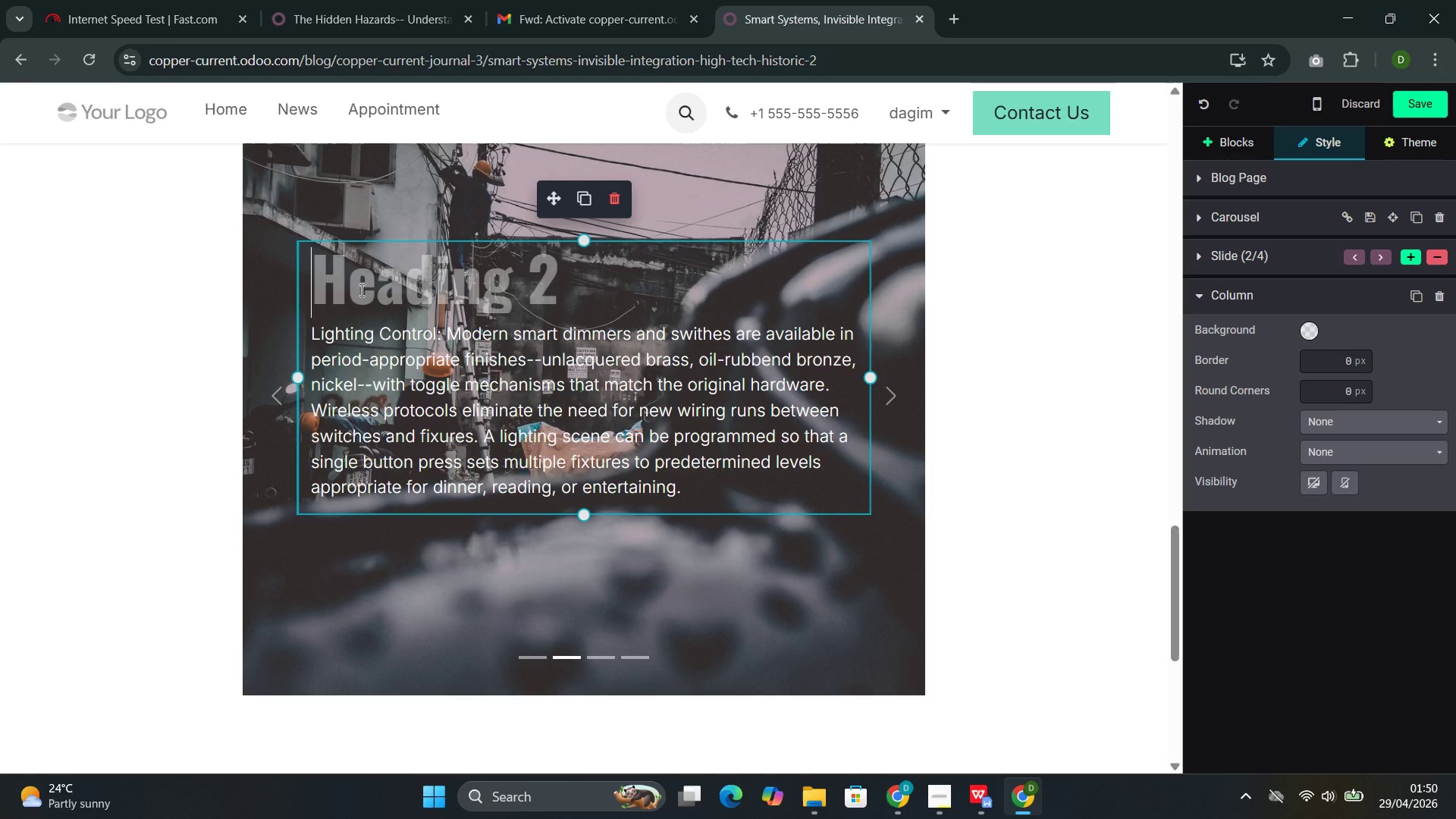 
double_click([360, 290])
 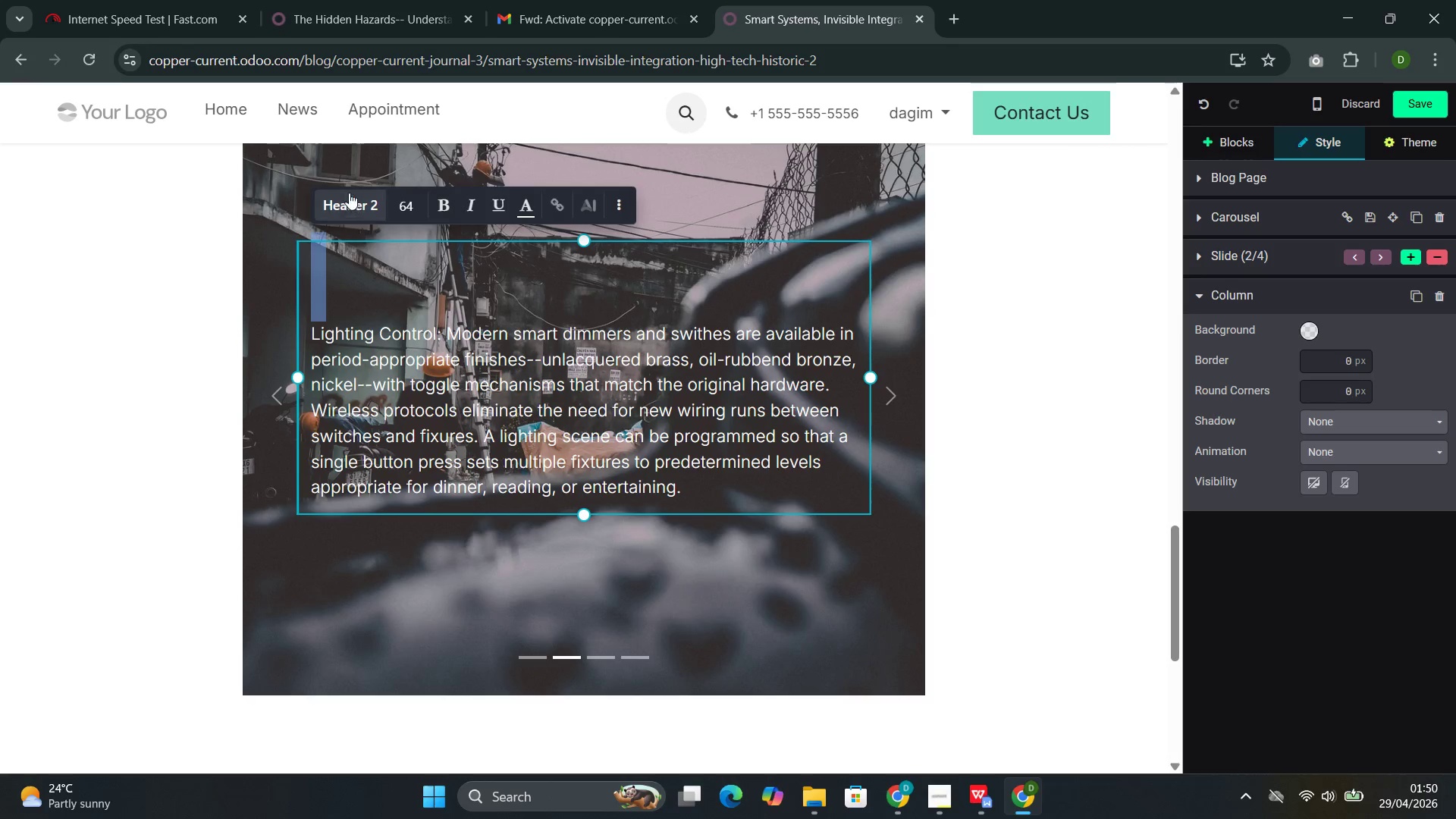 
left_click([349, 196])
 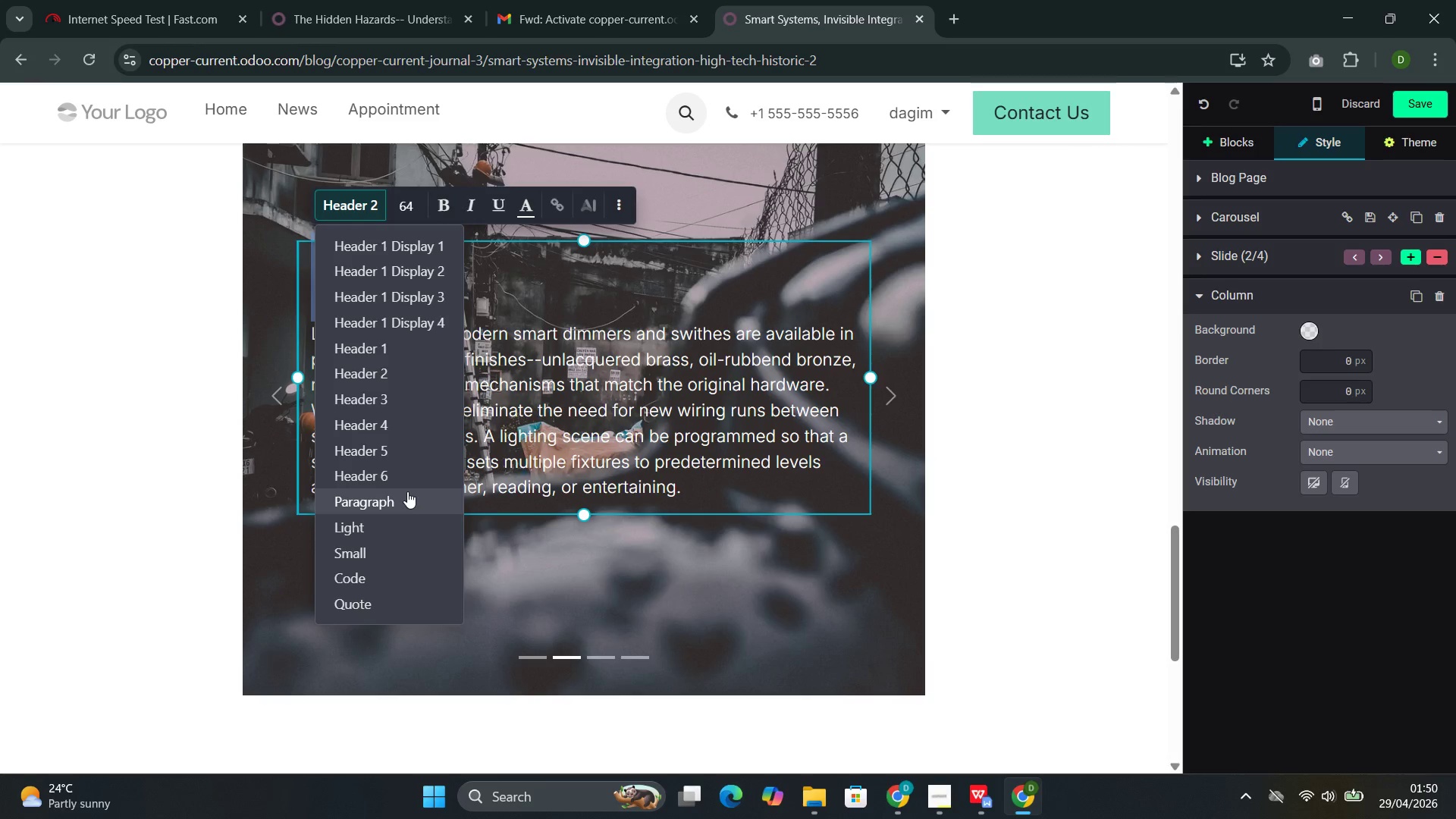 
left_click([407, 494])
 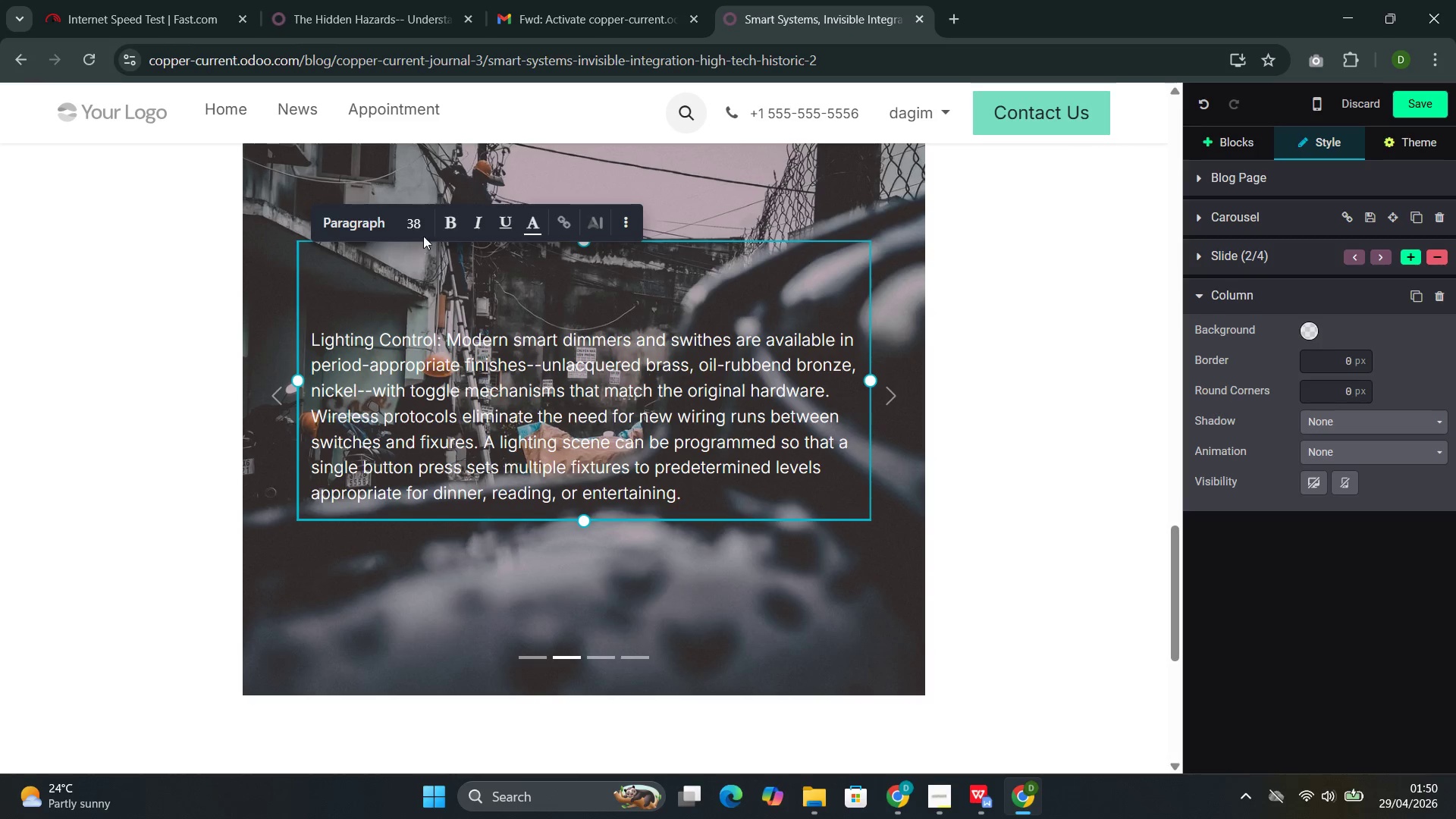 
left_click([418, 221])
 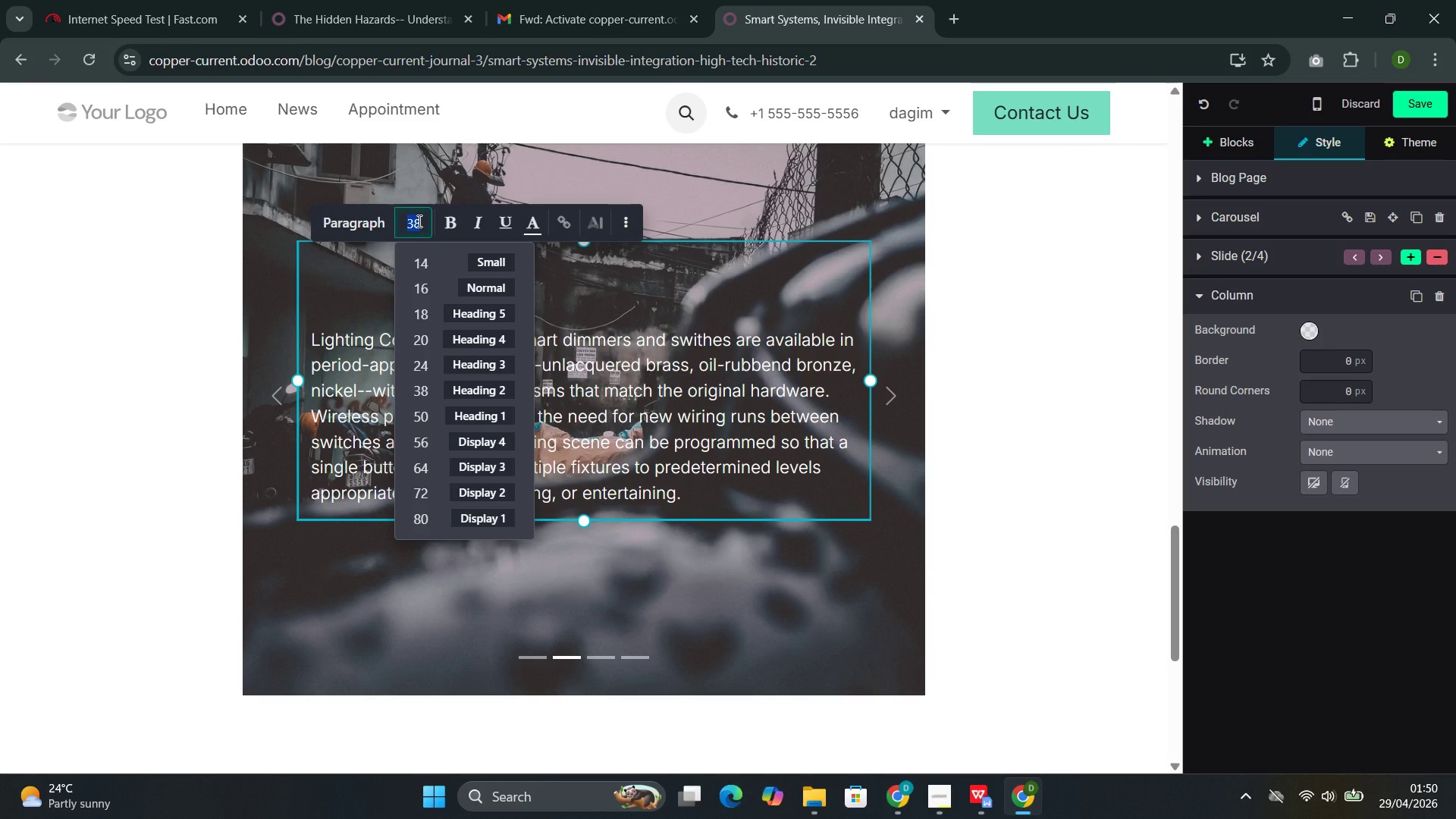 
type(18)
 